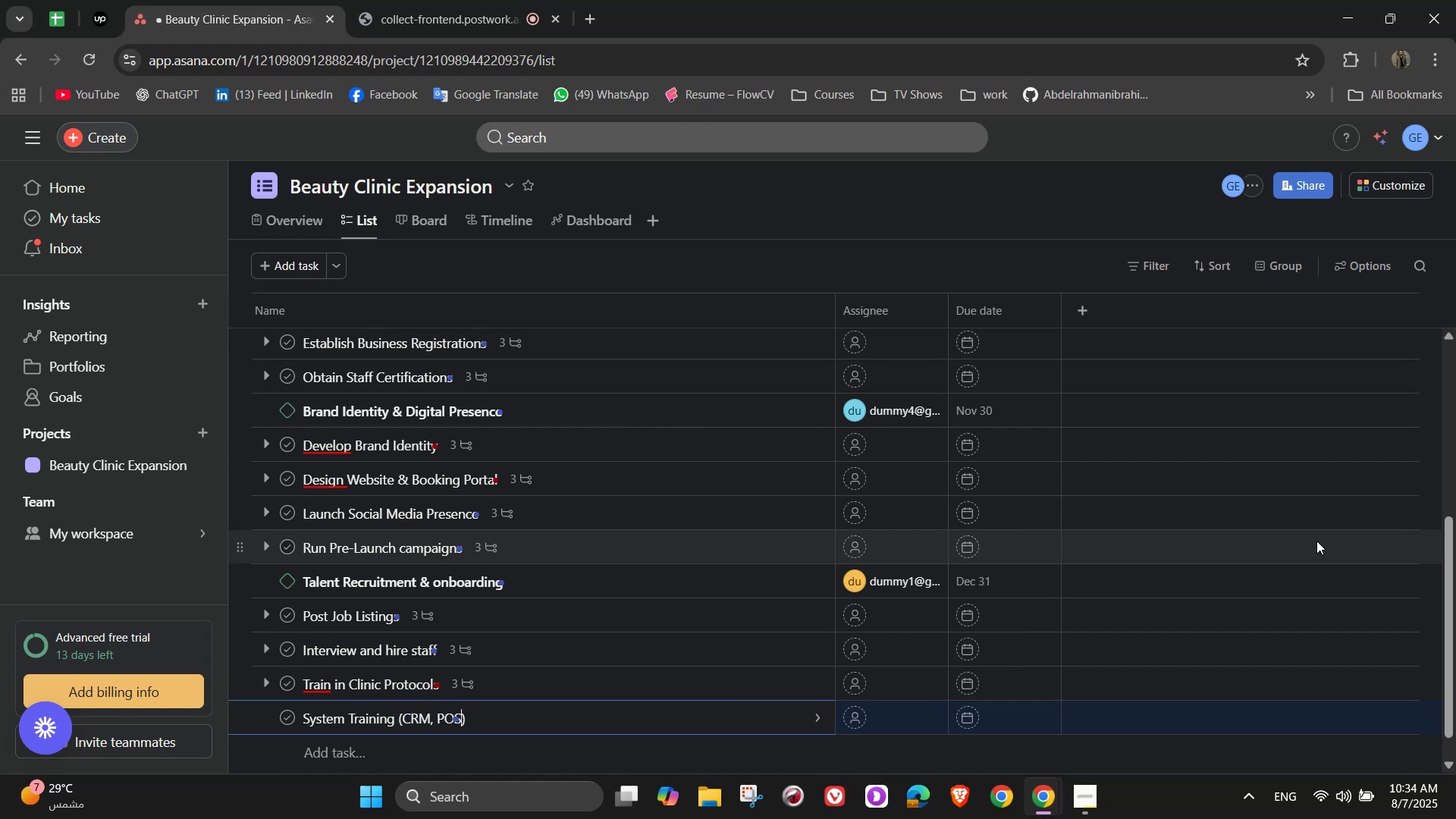 
left_click([823, 712])
 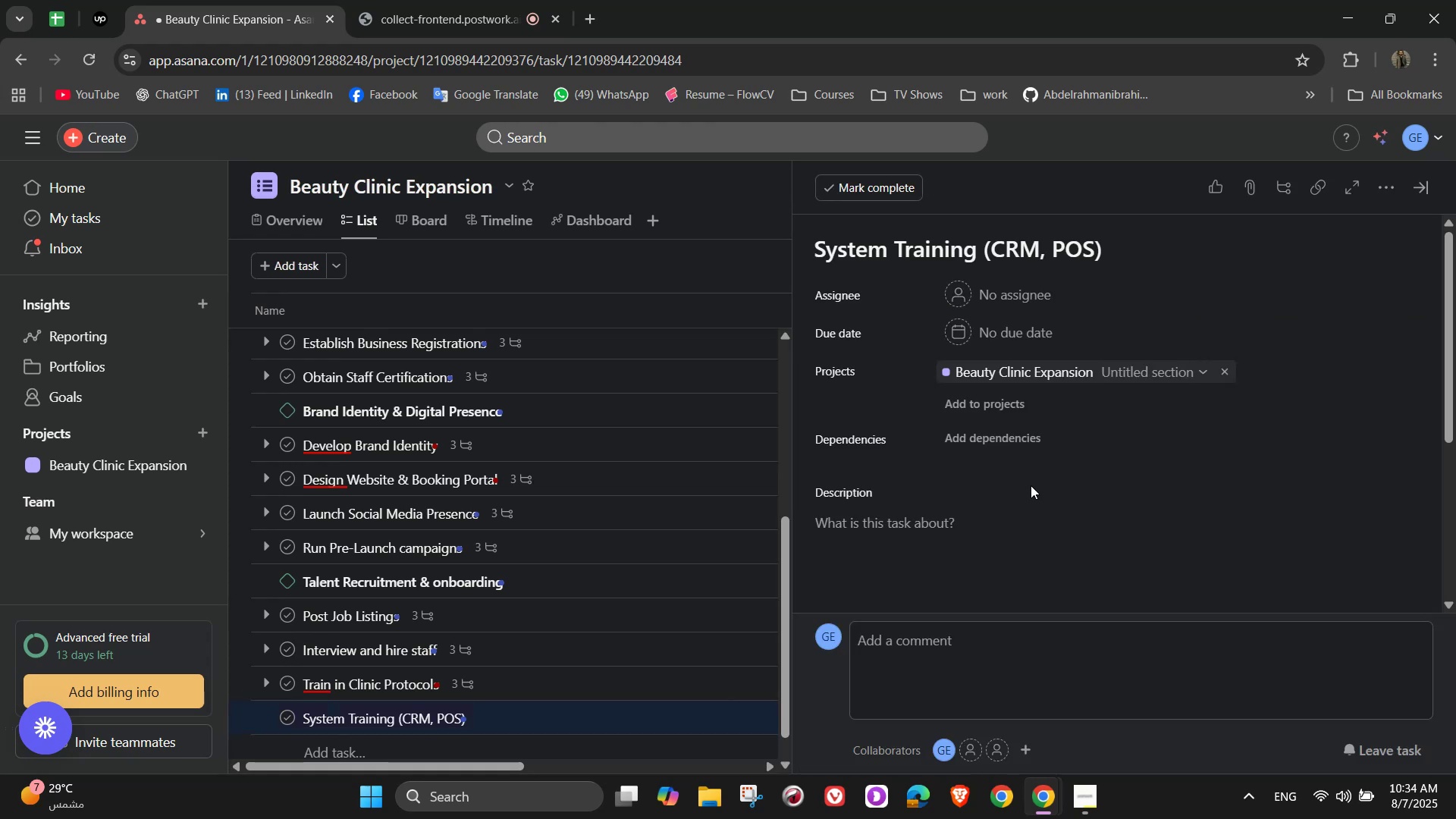 
scroll: coordinate [1059, 488], scroll_direction: down, amount: 2.0
 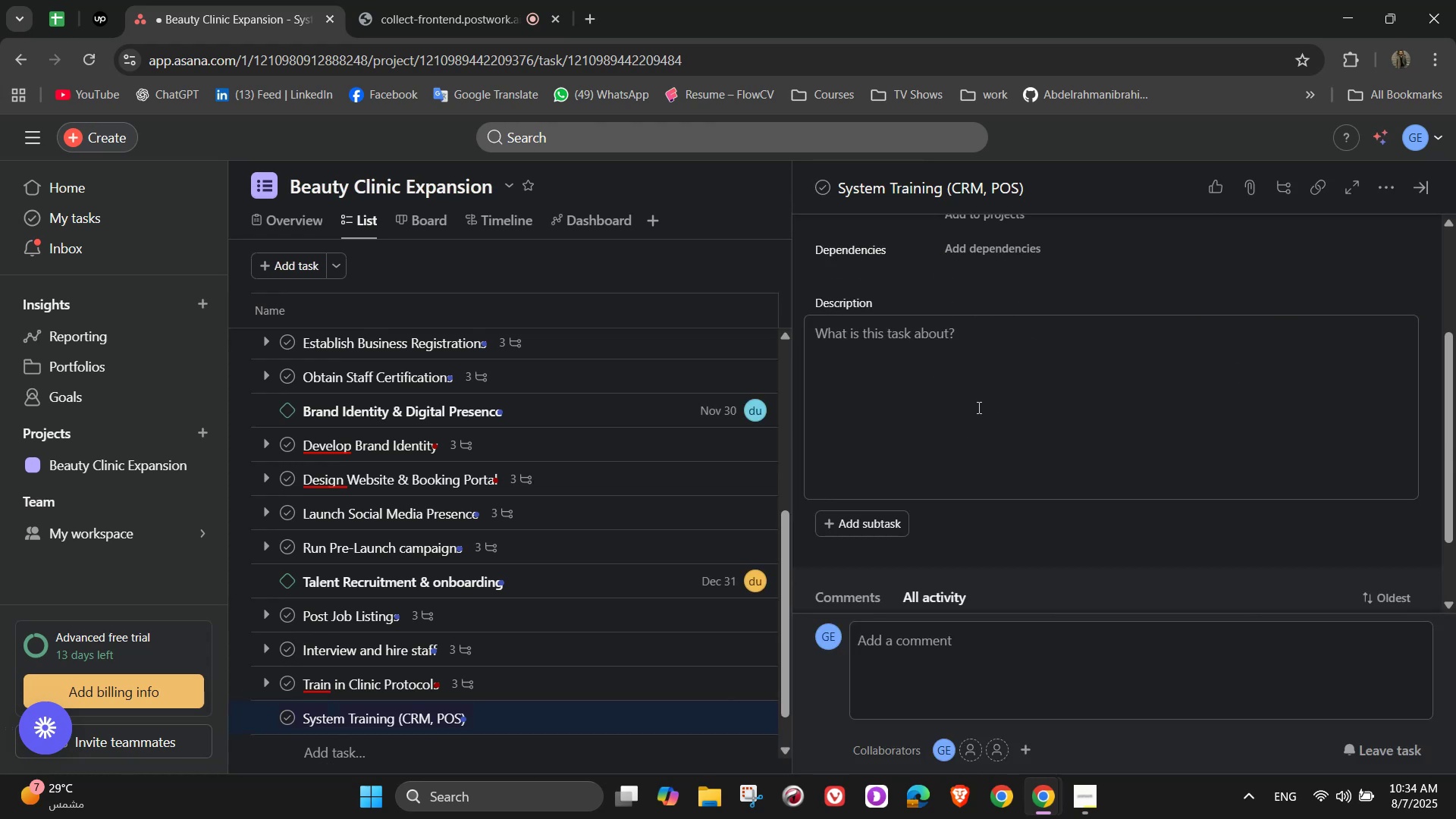 
left_click([970, 384])
 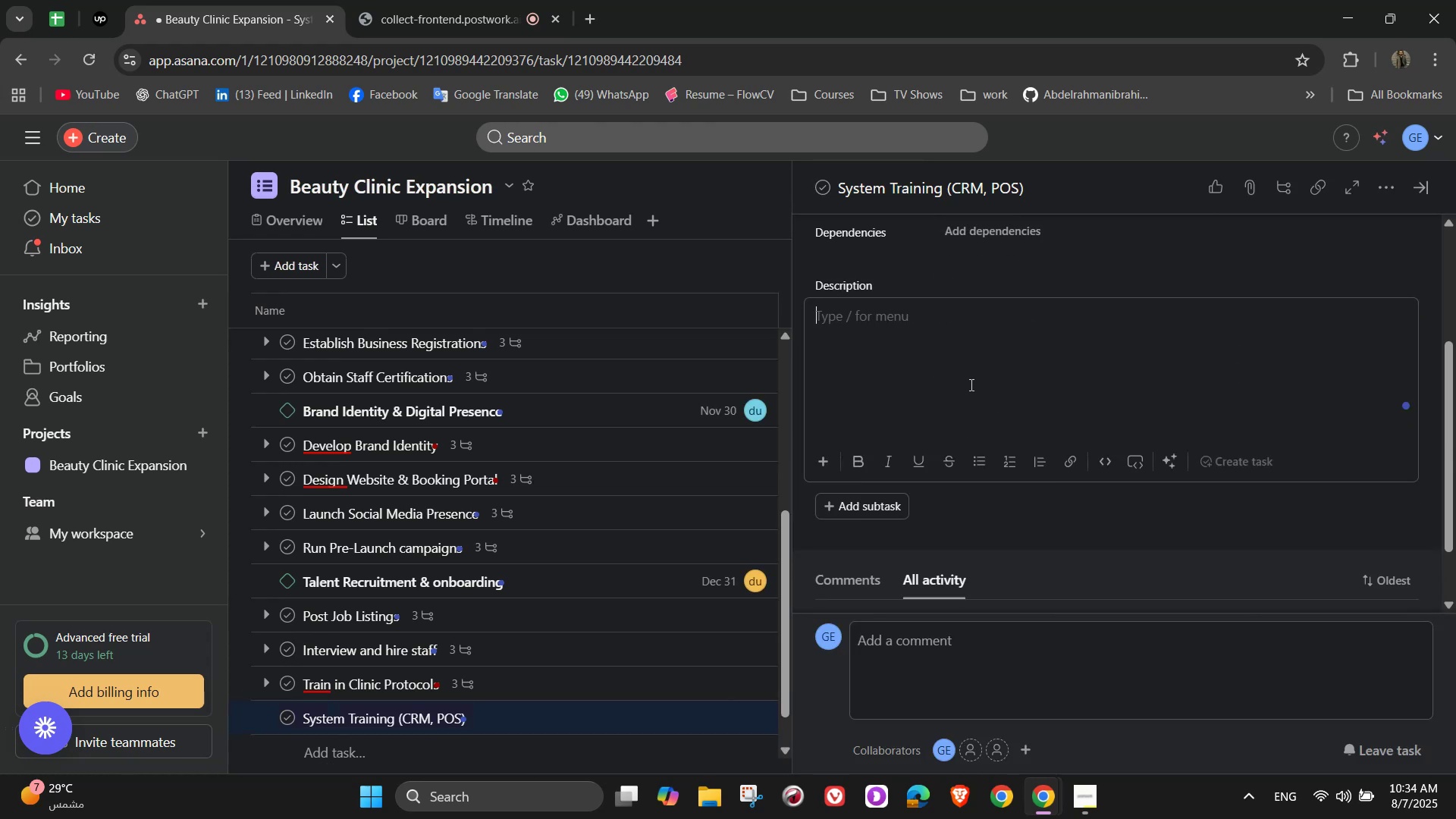 
type(Train staff on technical st)
key(Backspace)
type(ysten[NumLock])
key(Backspace)
type([NumLock]m k)
key(Backspace)
type(like bi)
key(Backspace)
type(ooking )
key(Backspace)
type(, payments, and inventory)
 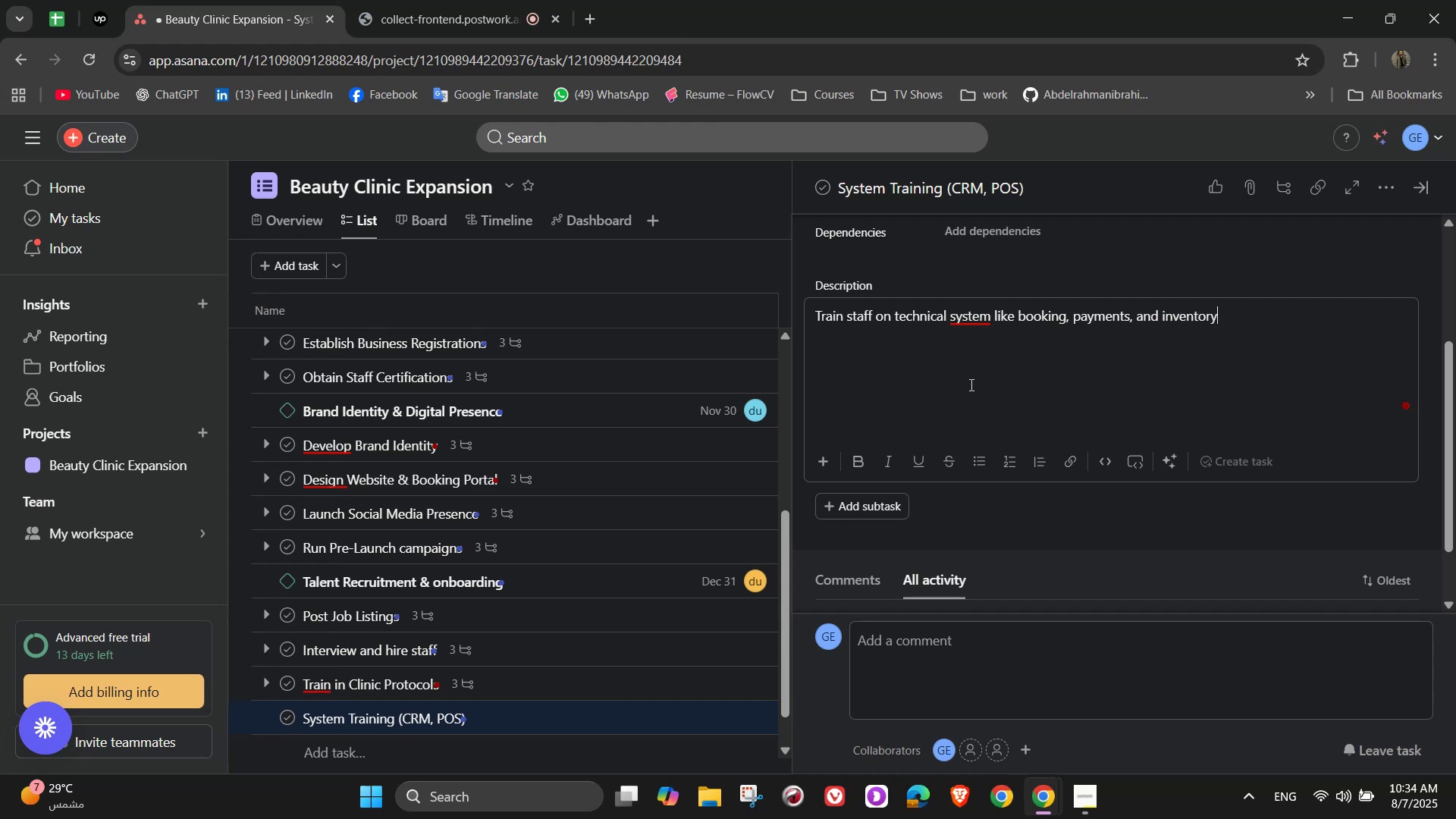 
left_click([987, 331])
 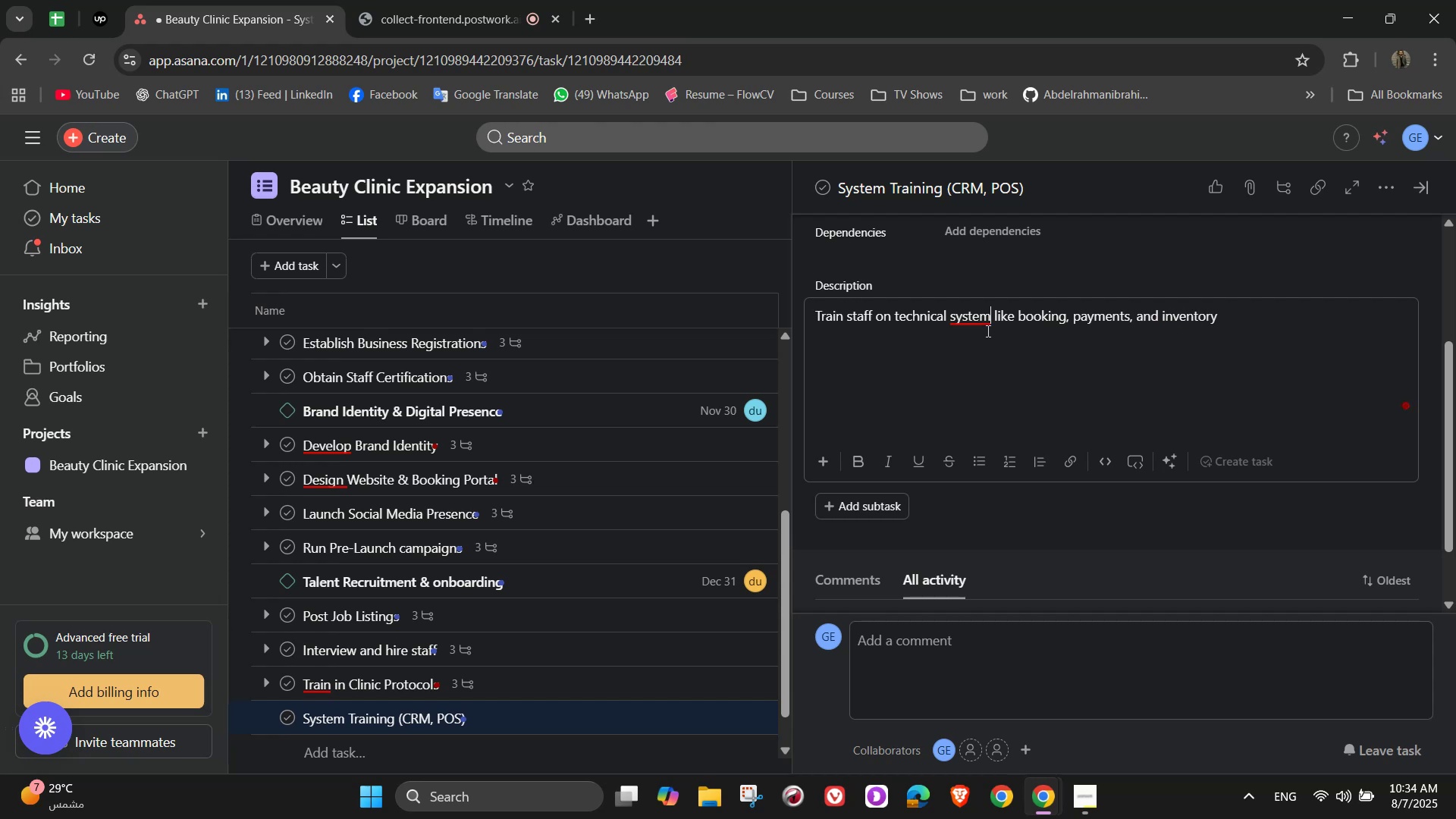 
key(S)
 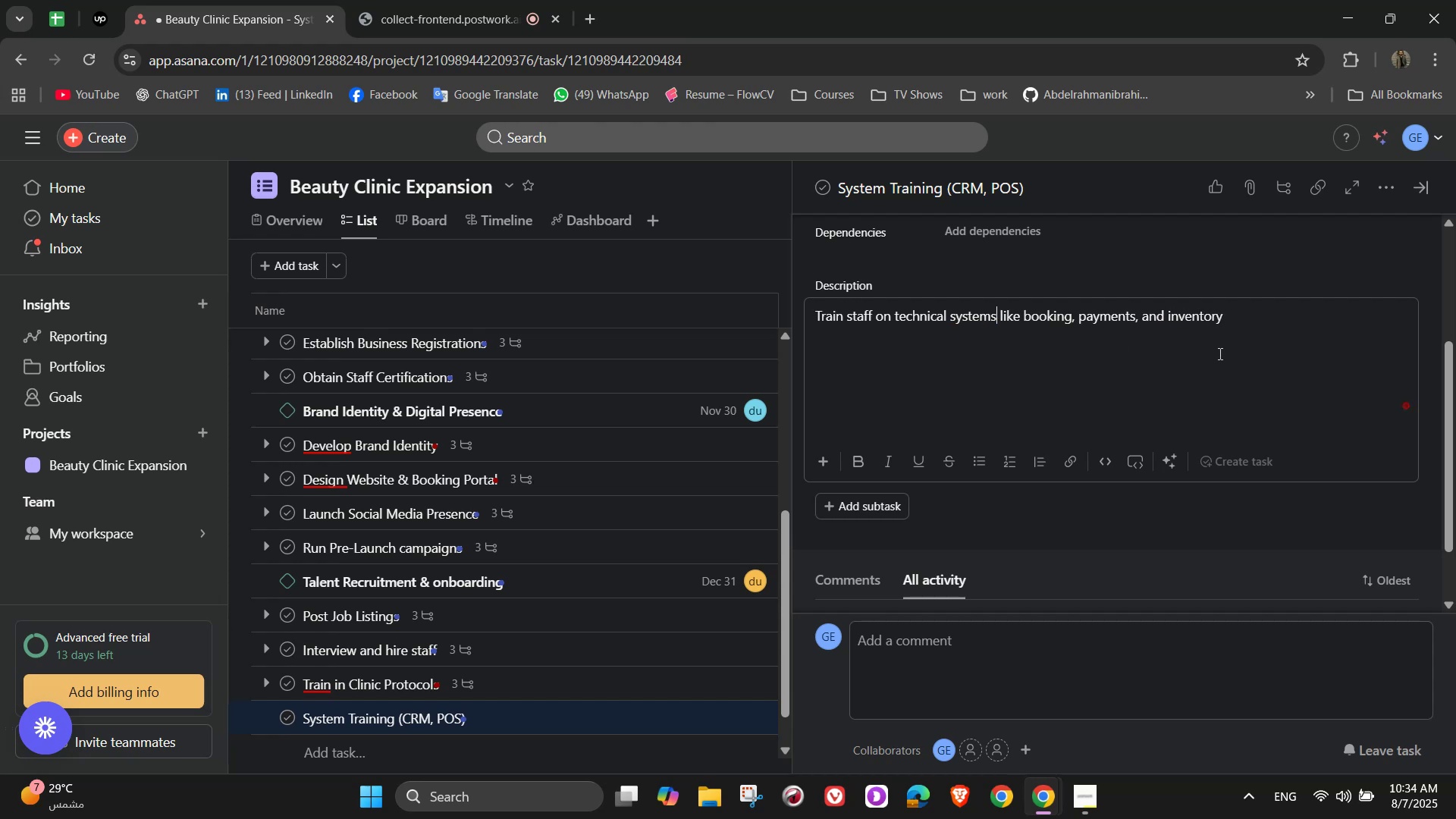 
left_click([1221, 322])
 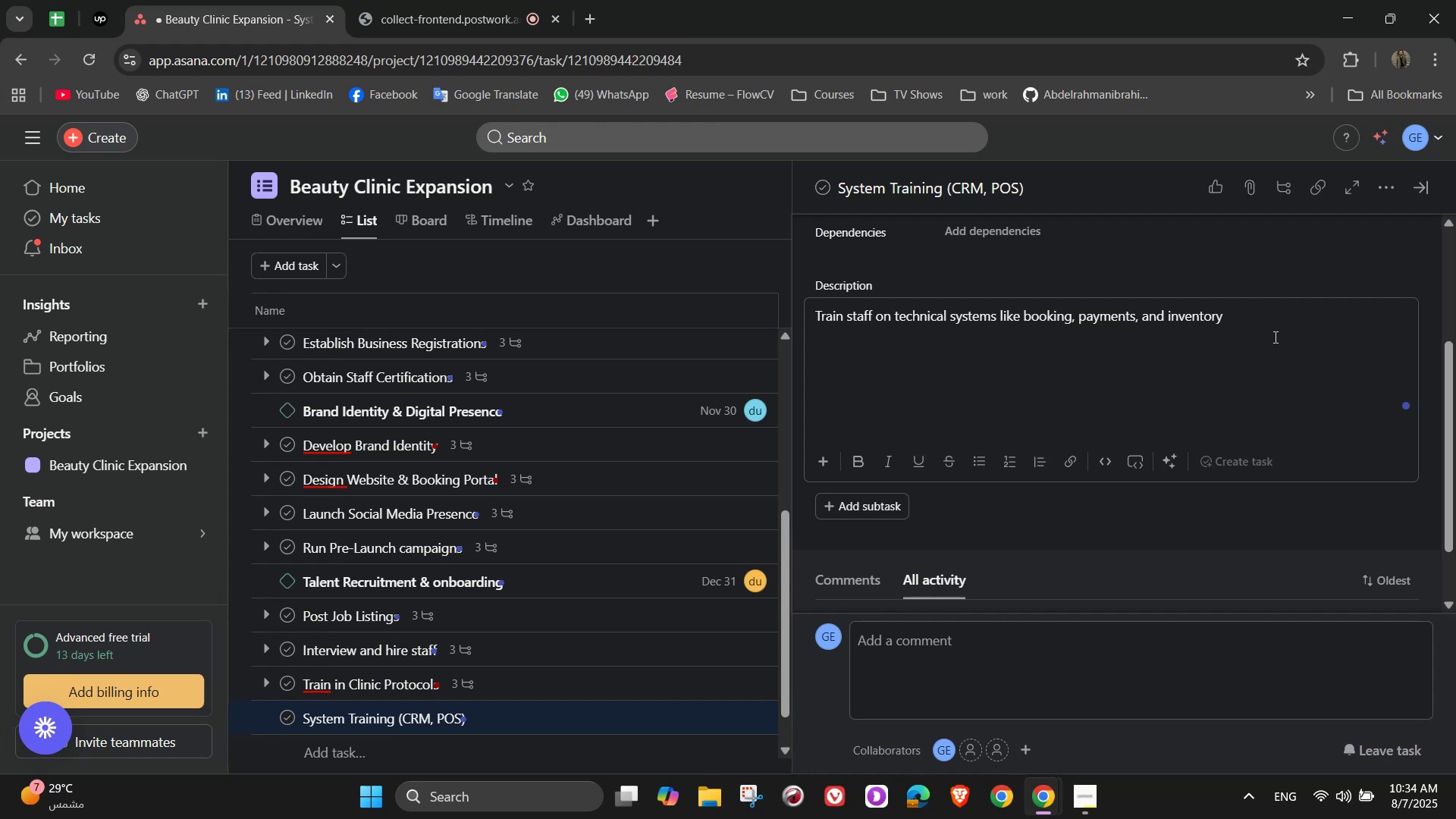 
left_click([963, 528])
 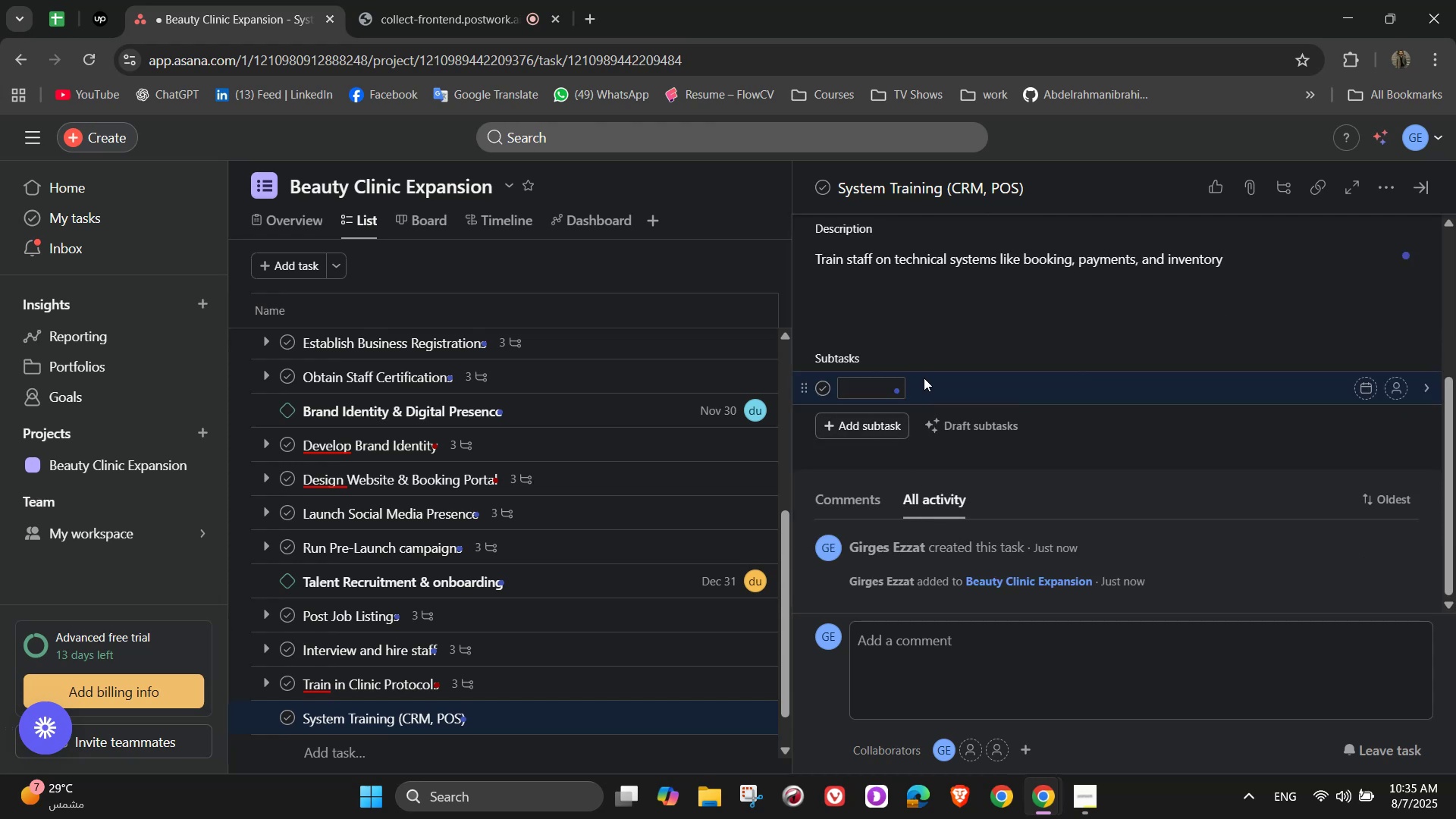 
type(Schedule system demo with vendors)
key(NumpadEnter)
type(Provide step by step training manuals)
 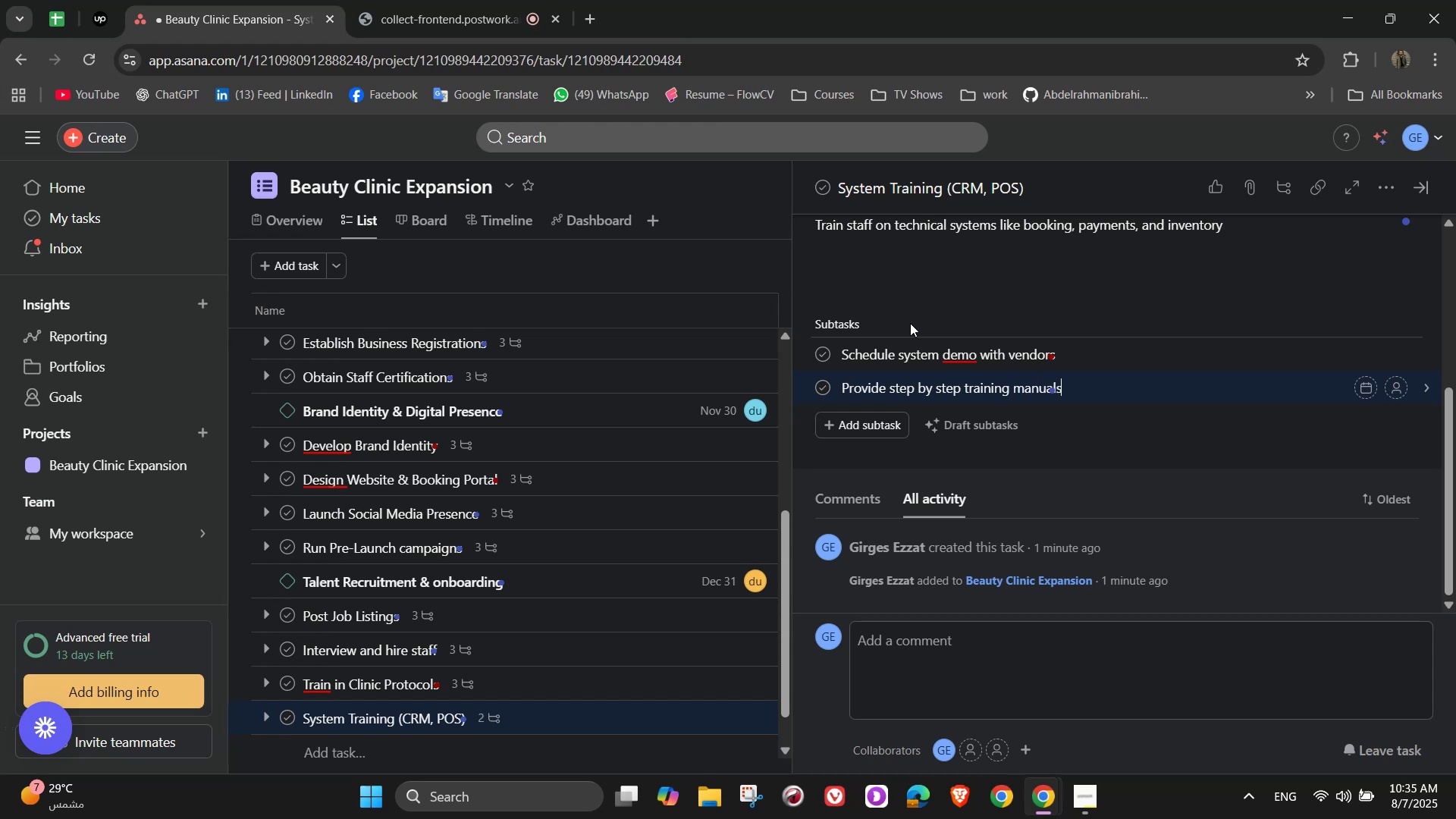 
wait(5.92)
 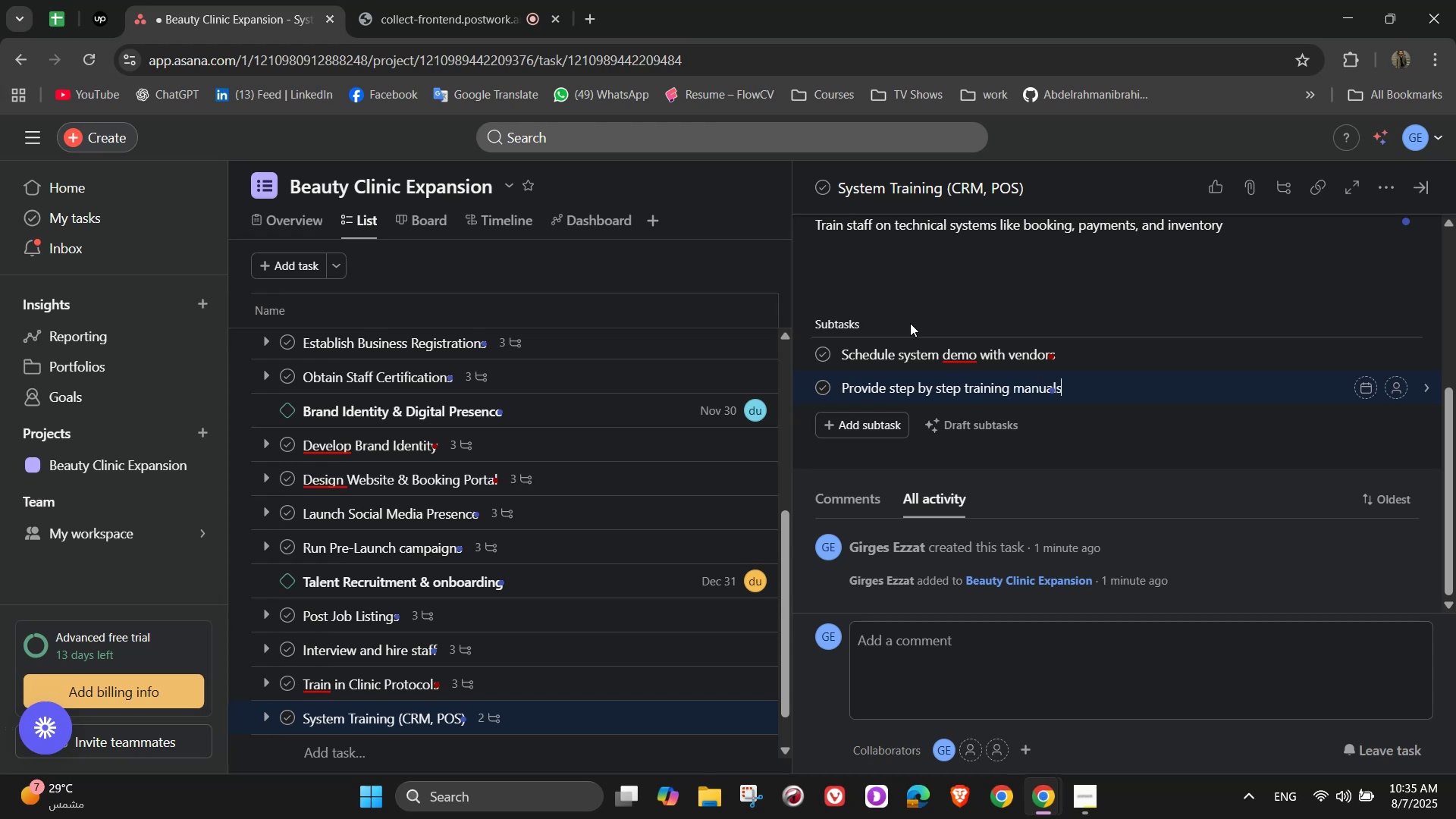 
key(NumpadEnter)
type(Test system with trial runs)
 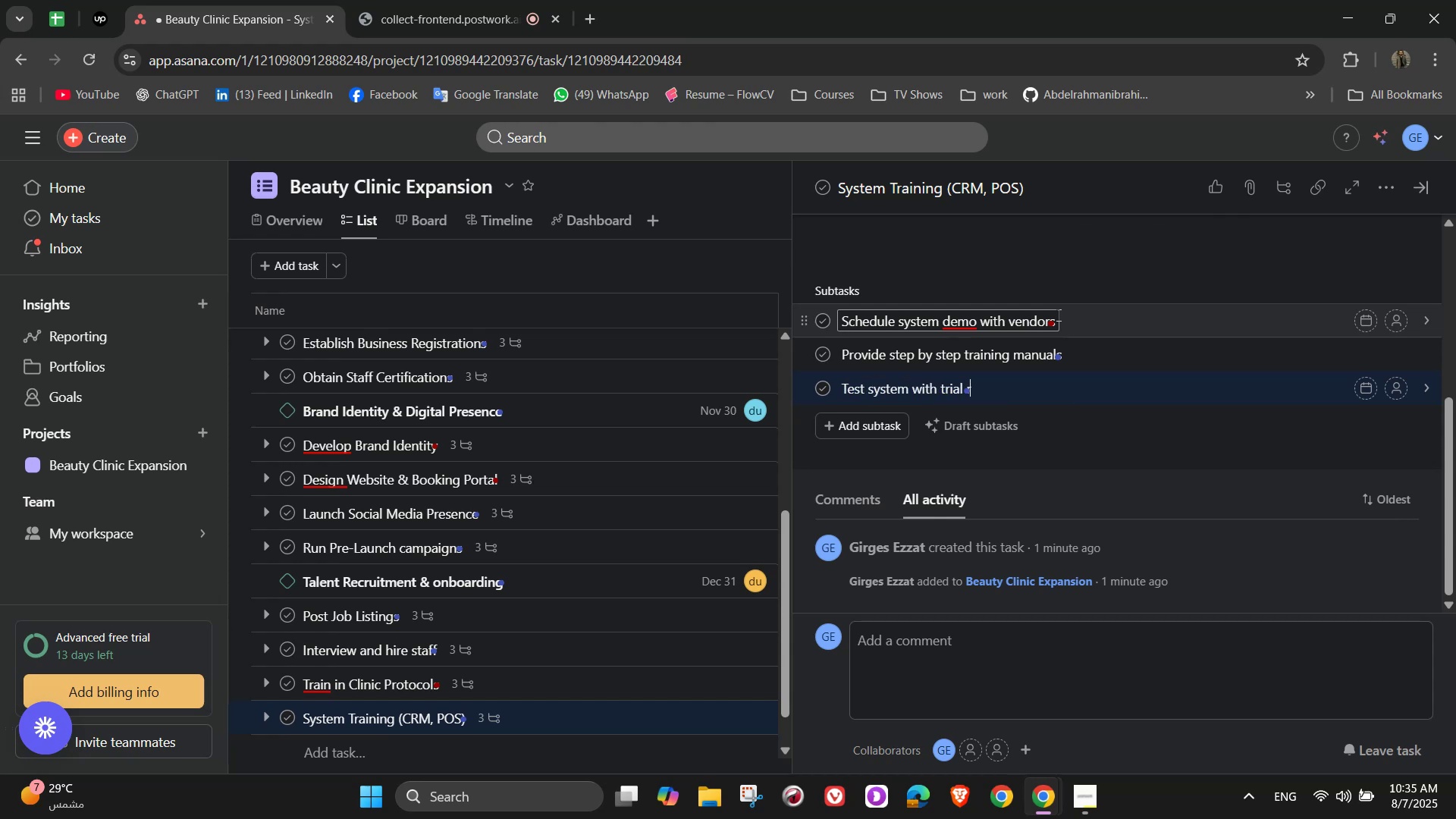 
wait(5.89)
 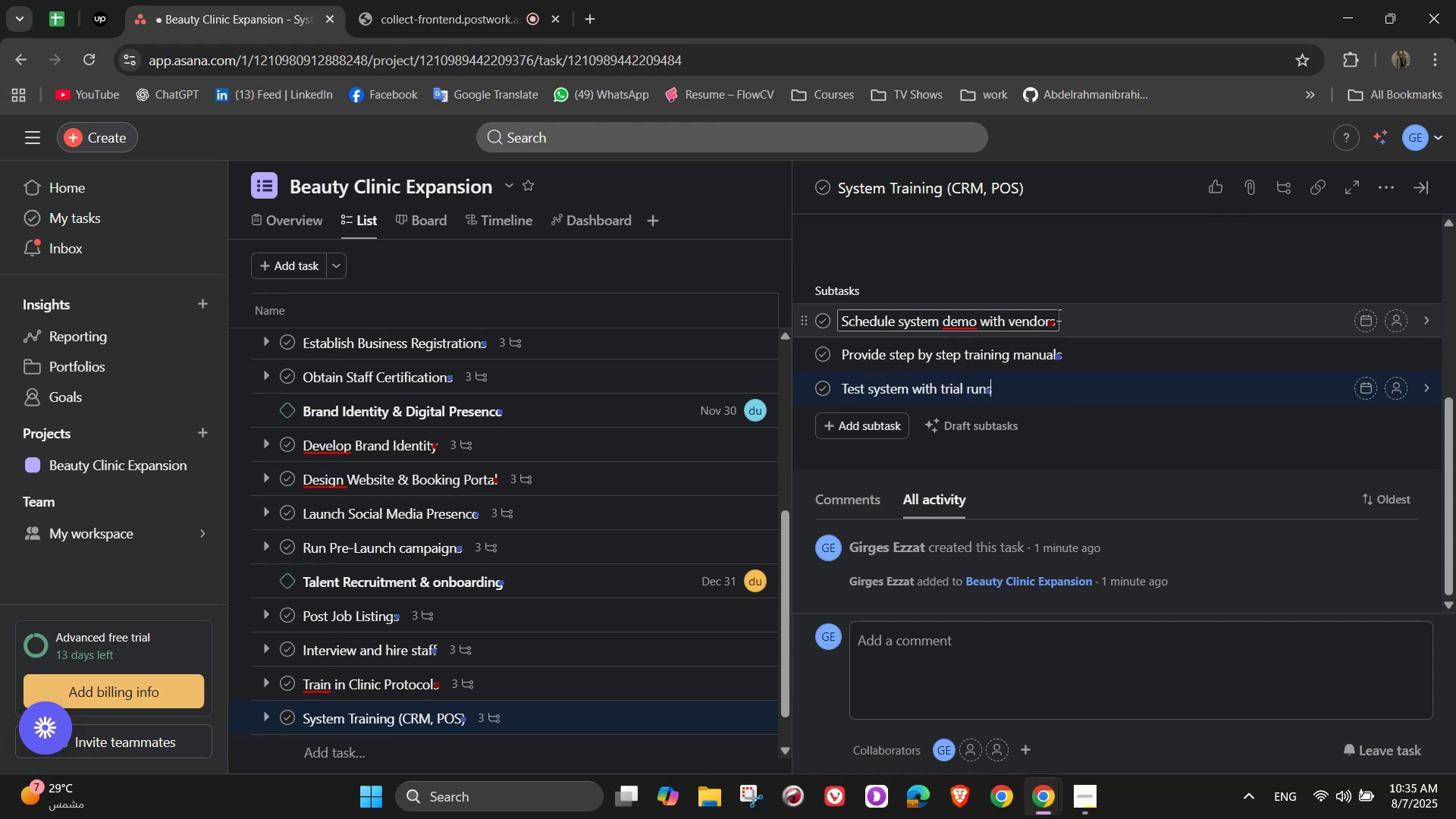 
double_click([902, 384])
 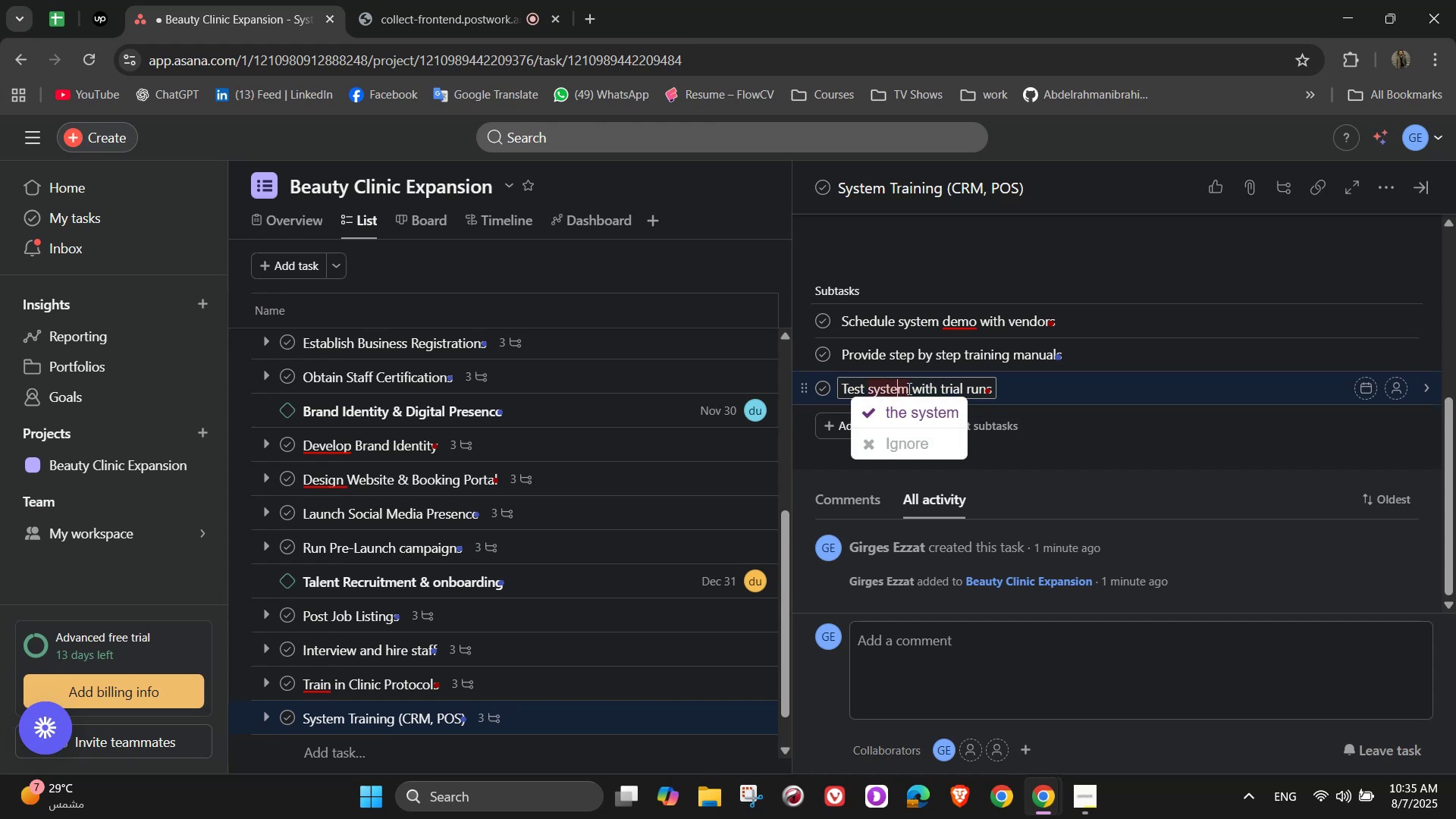 
key(ArrowRight)
 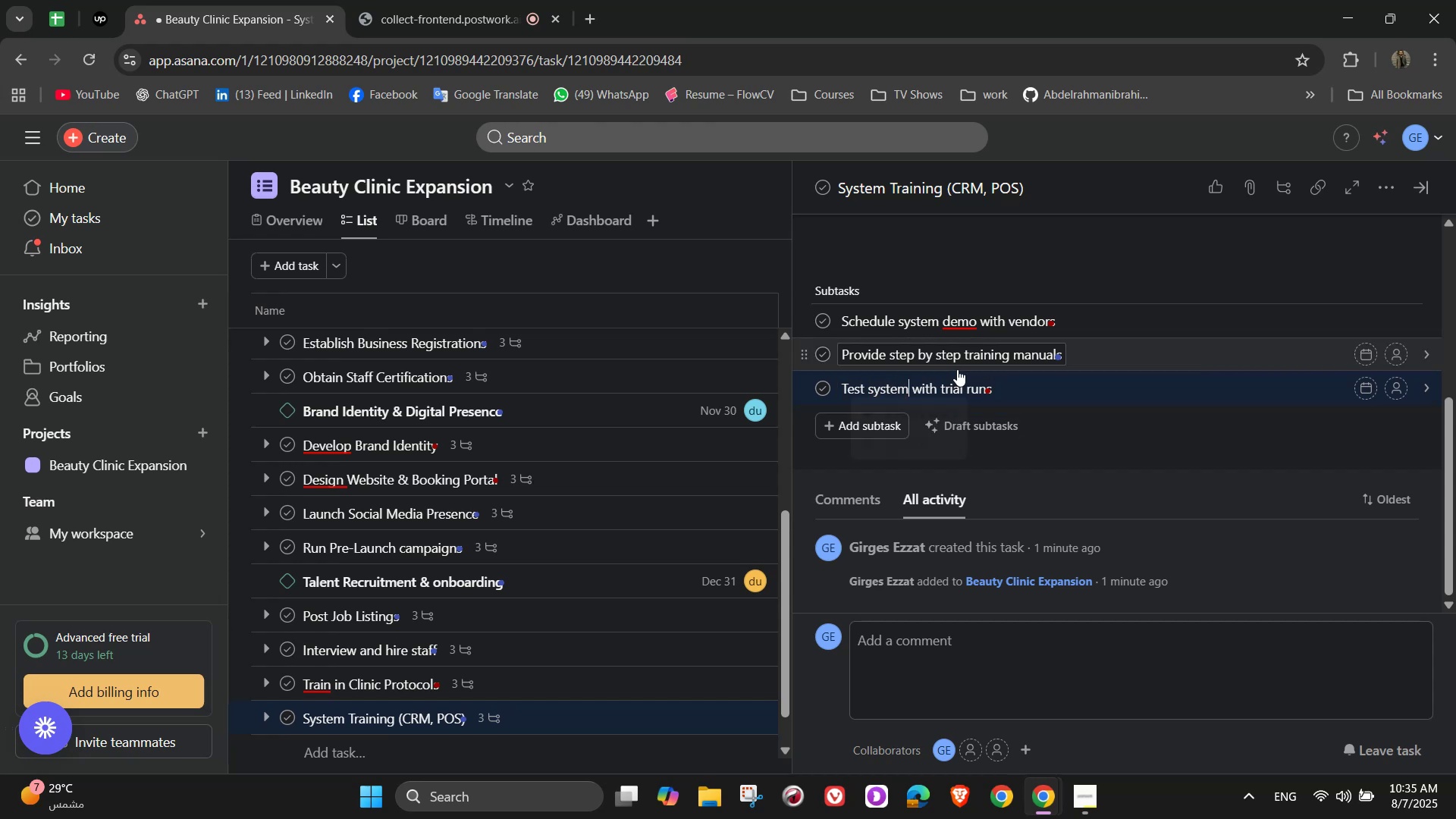 
key(S)
 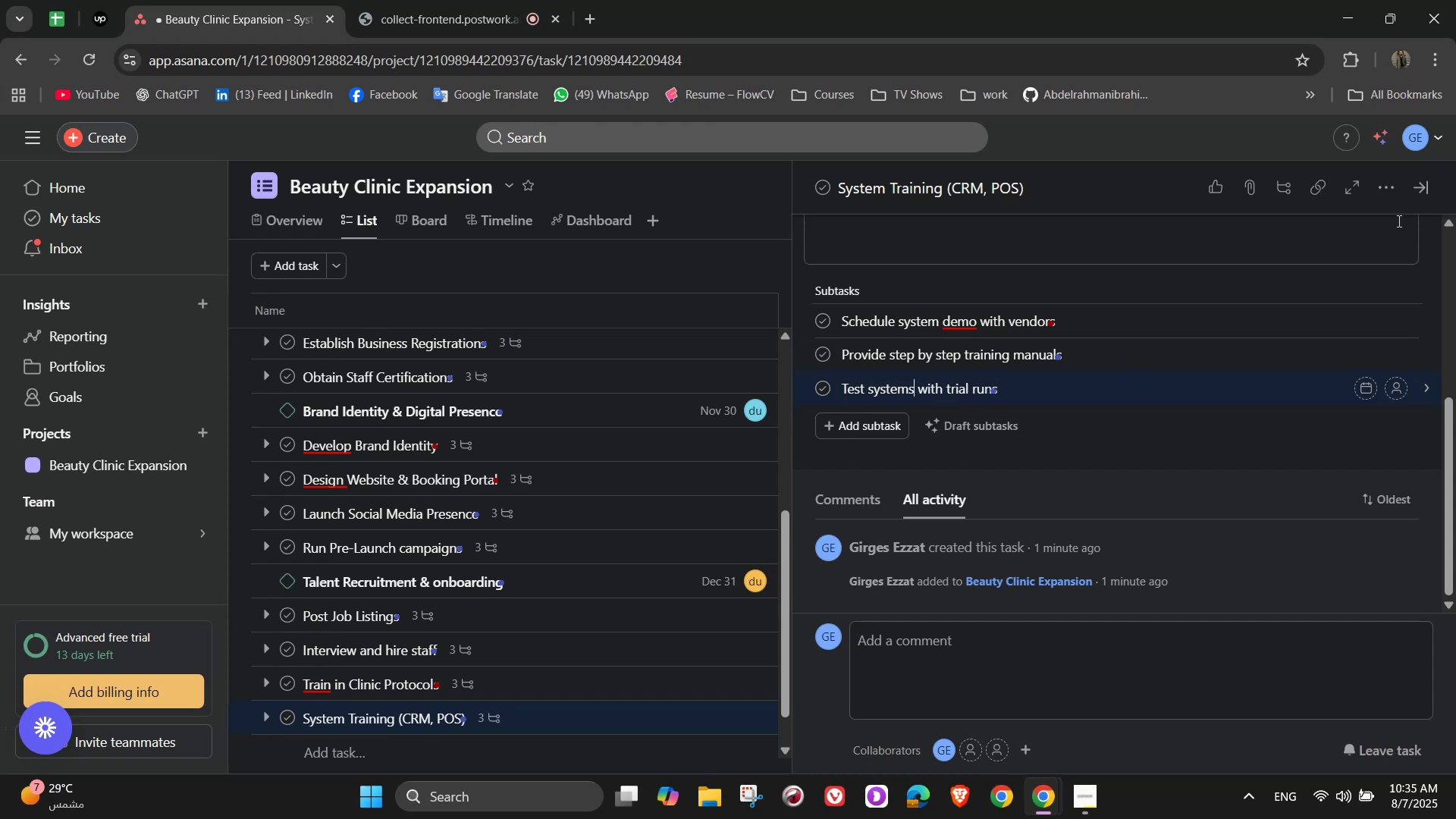 
left_click([1428, 189])
 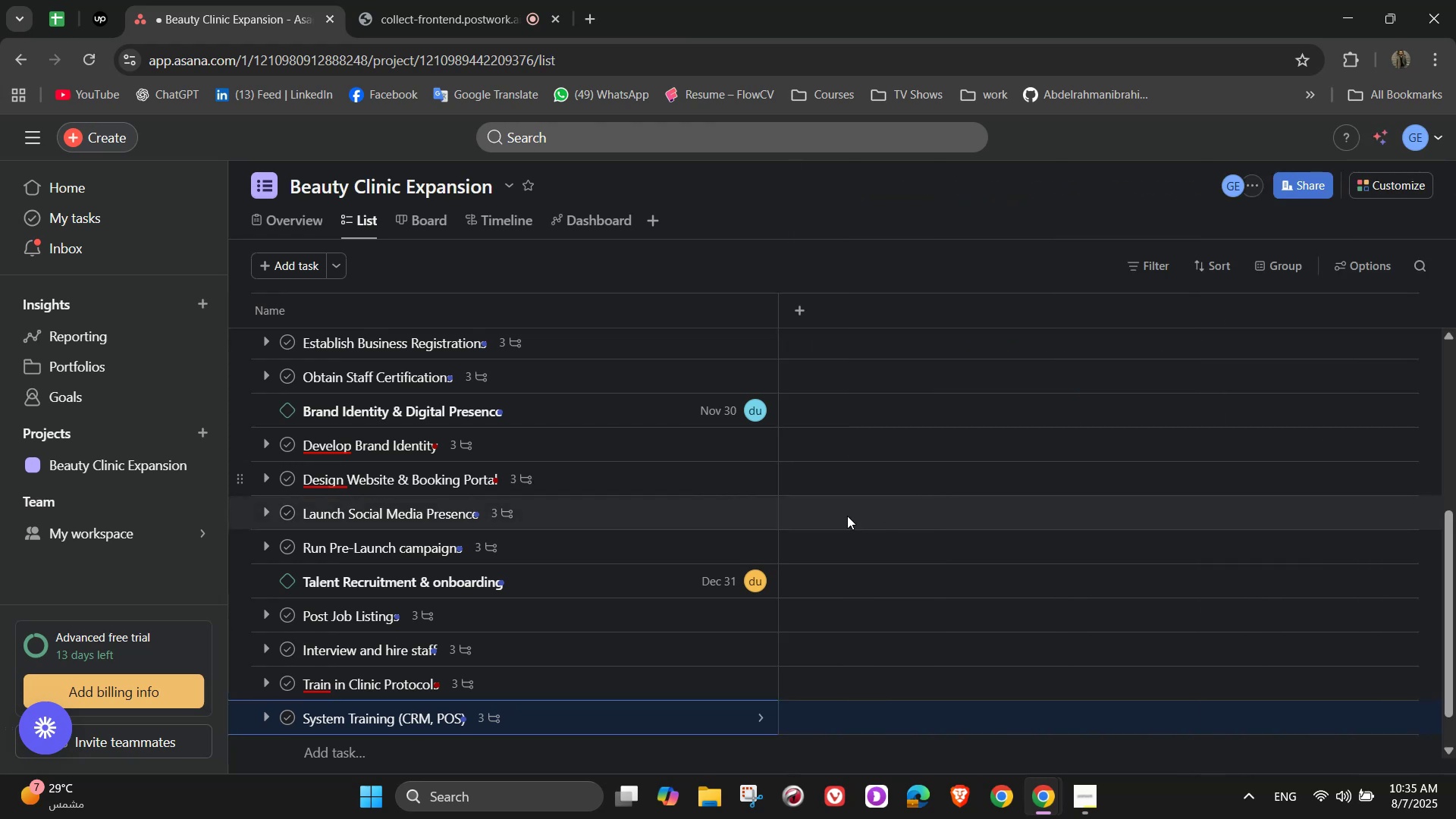 
scroll: coordinate [580, 629], scroll_direction: down, amount: 3.0
 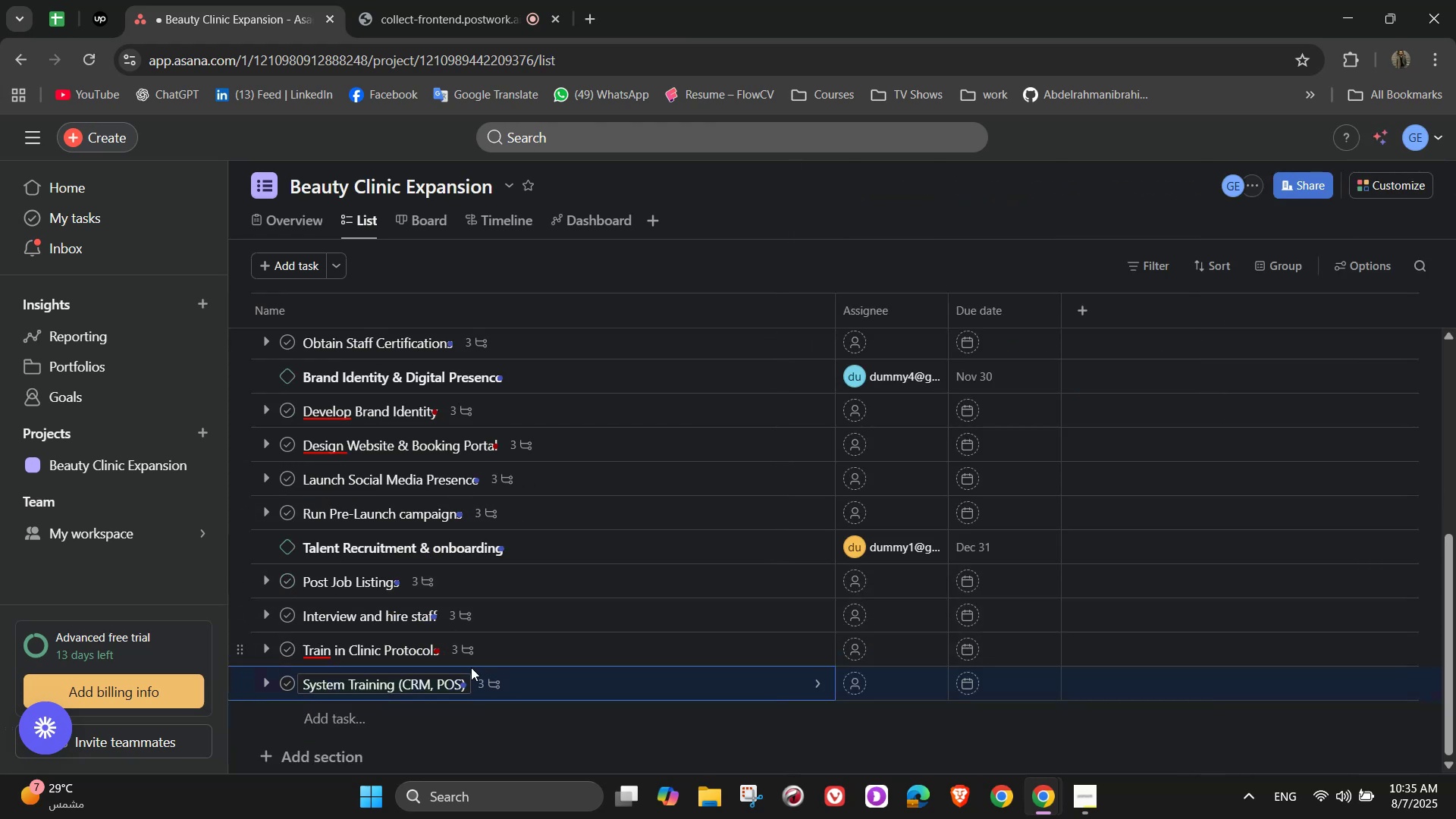 
mouse_move([358, 714])
 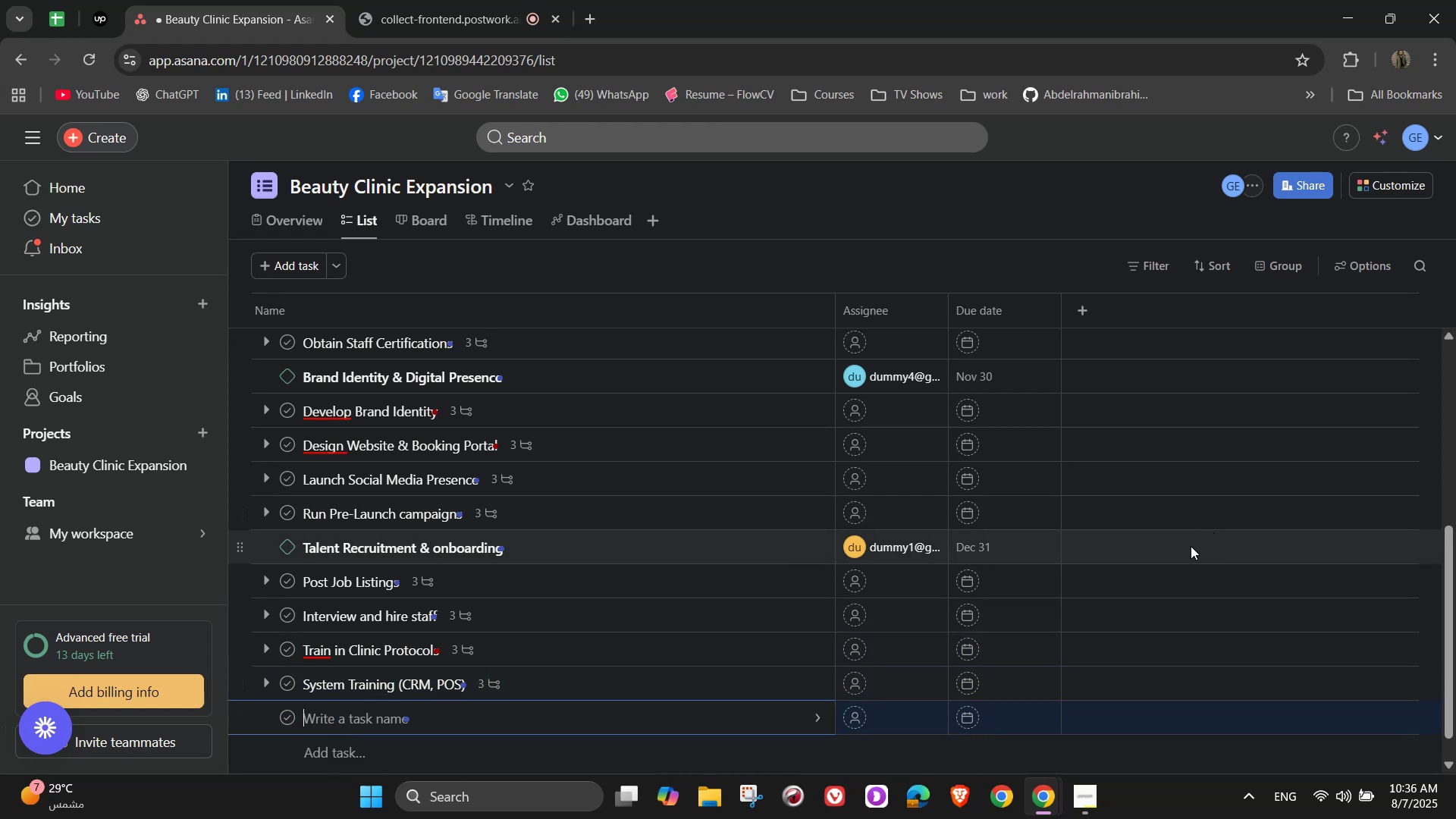 
type(Clinic Launch & Customer Engagement)
 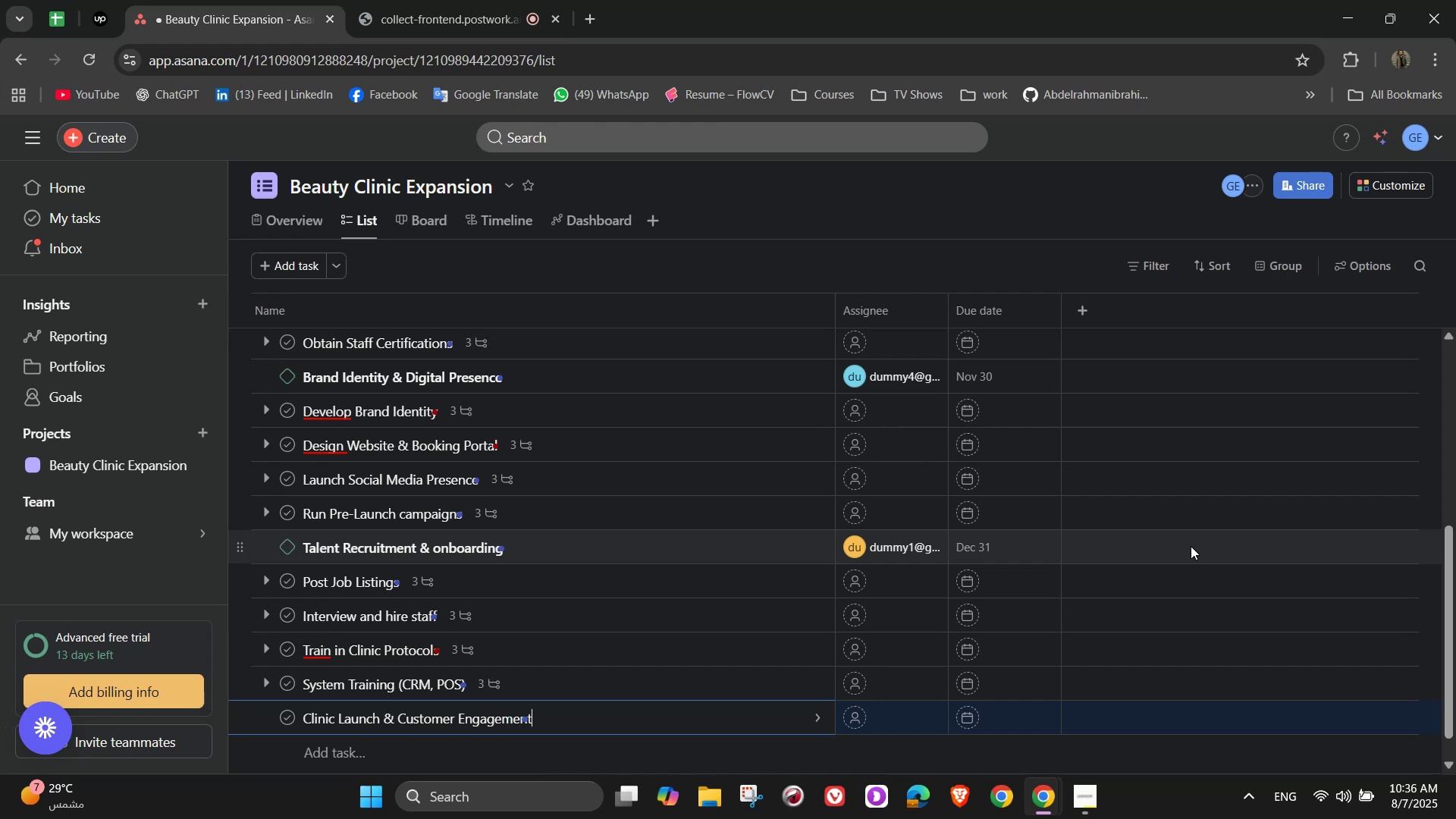 
left_click([813, 717])
 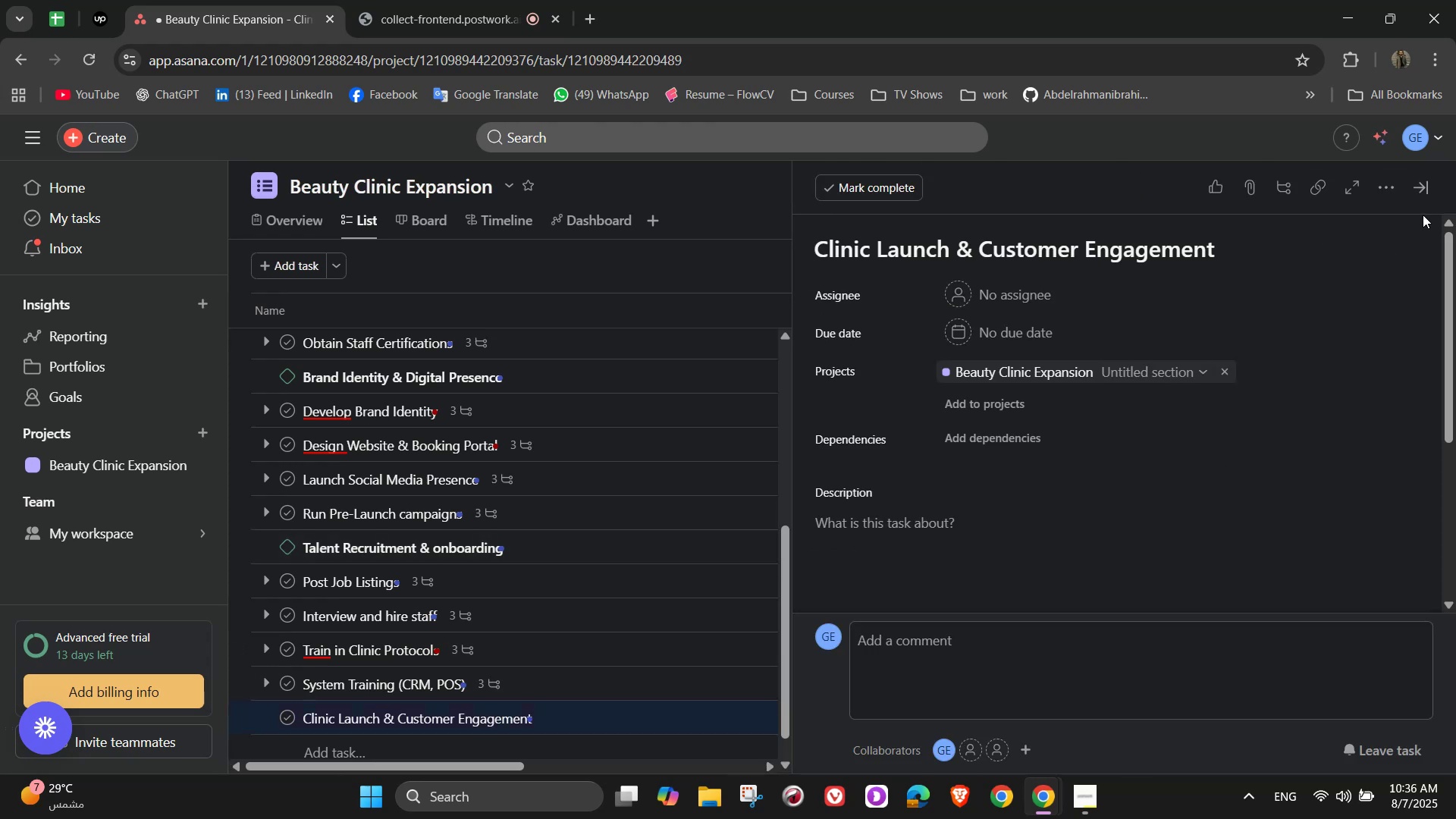 
left_click([1396, 196])
 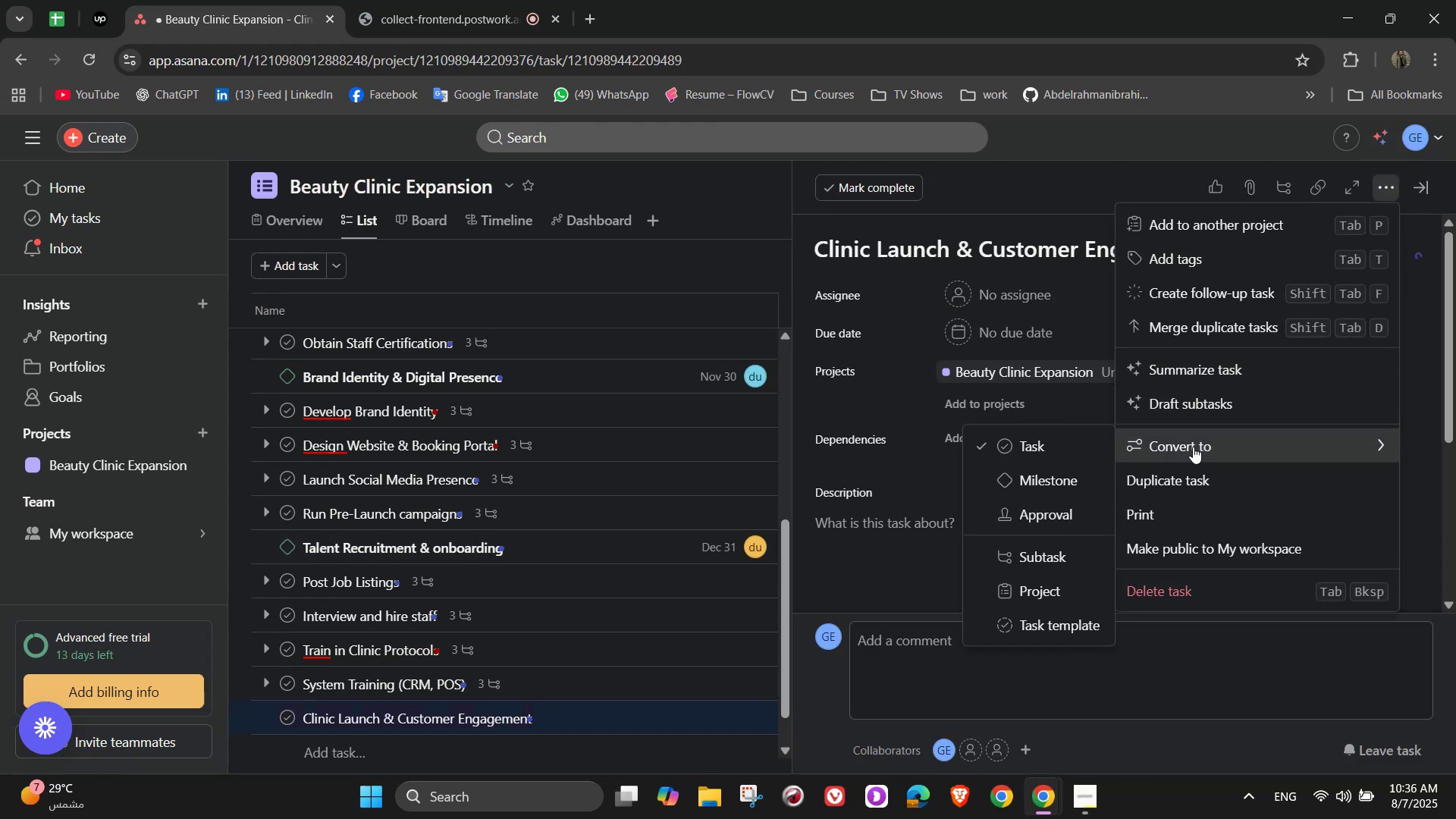 
left_click([1028, 475])
 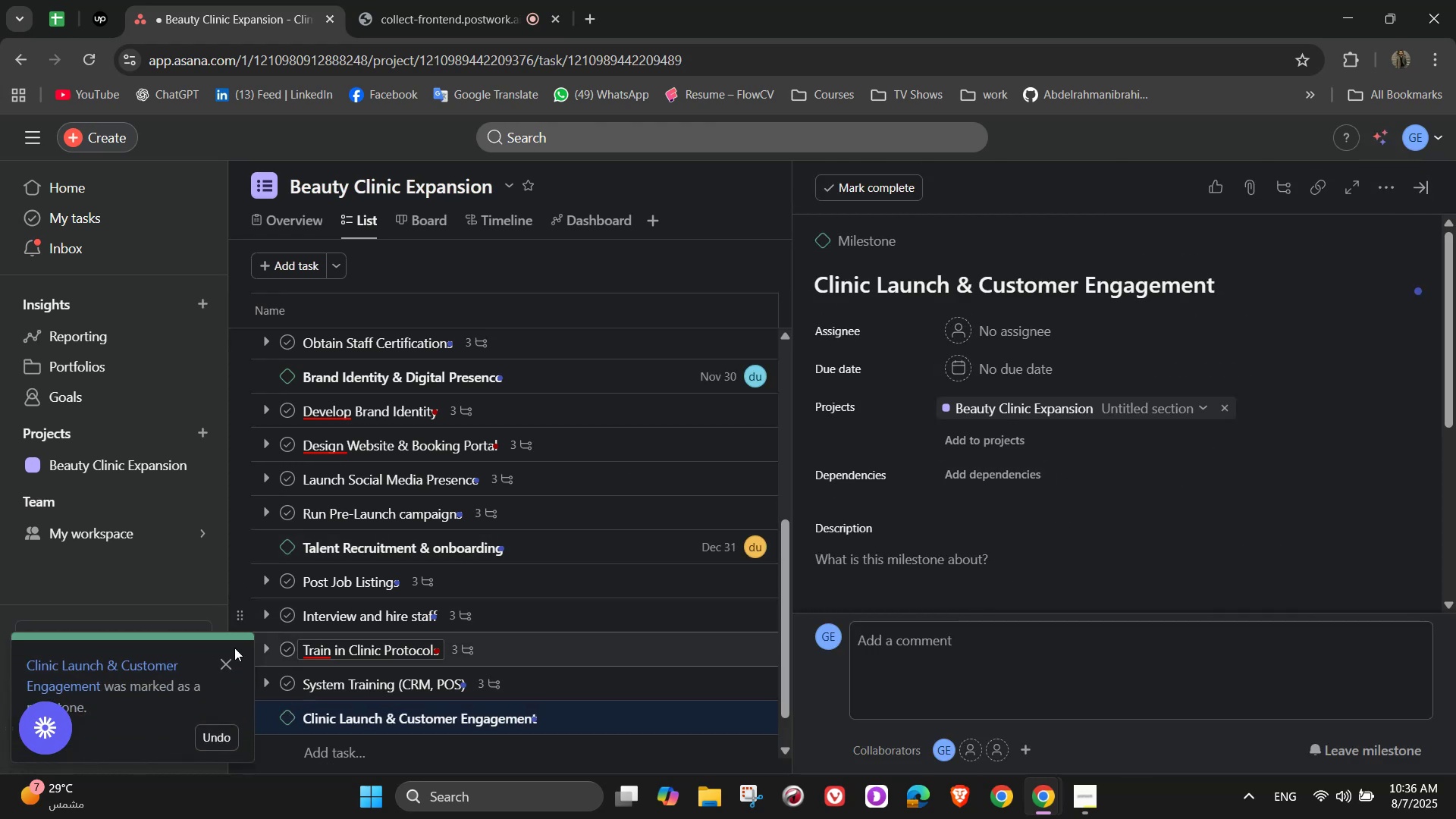 
left_click([222, 667])
 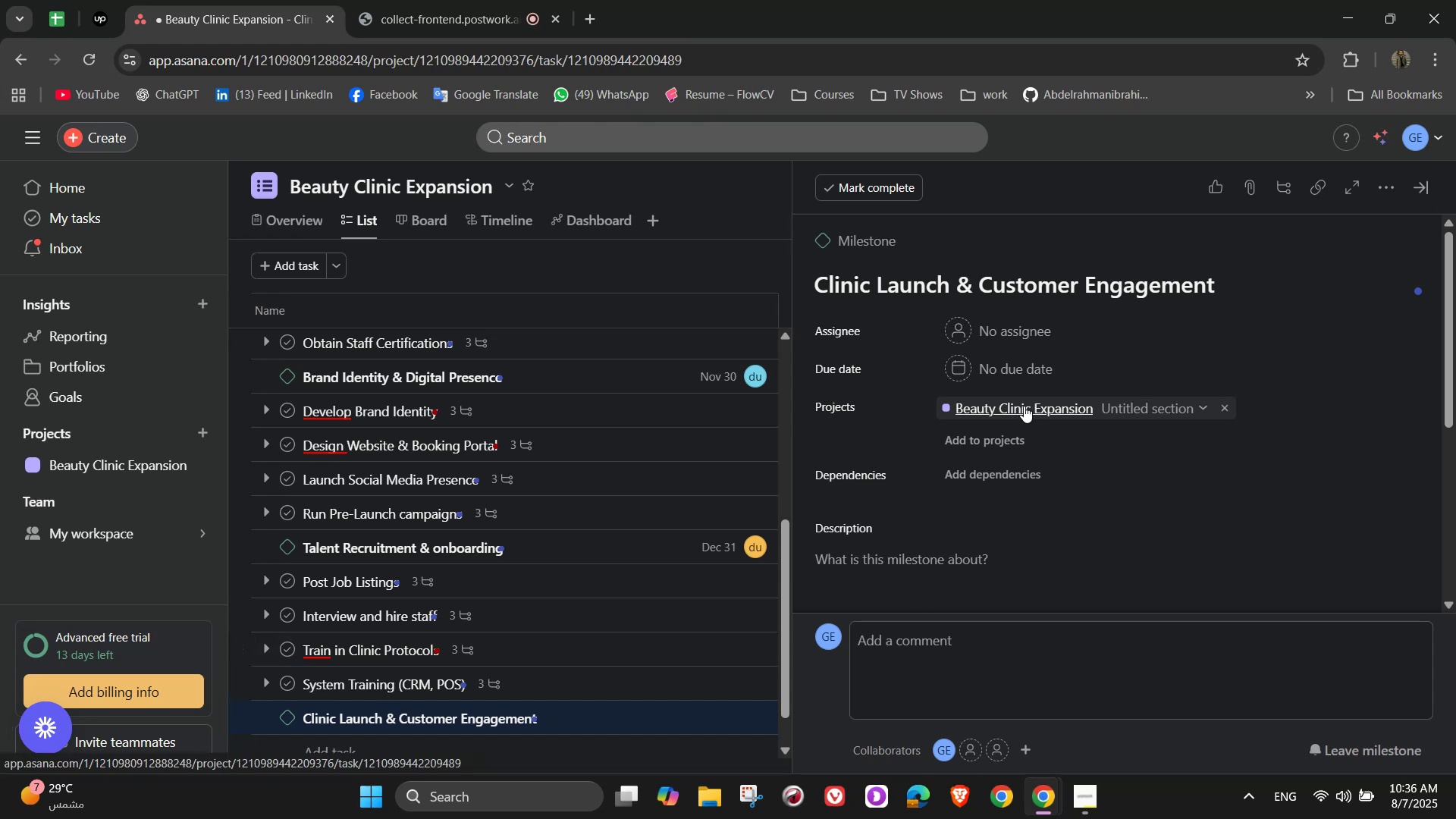 
scroll: coordinate [1024, 413], scroll_direction: down, amount: 3.0
 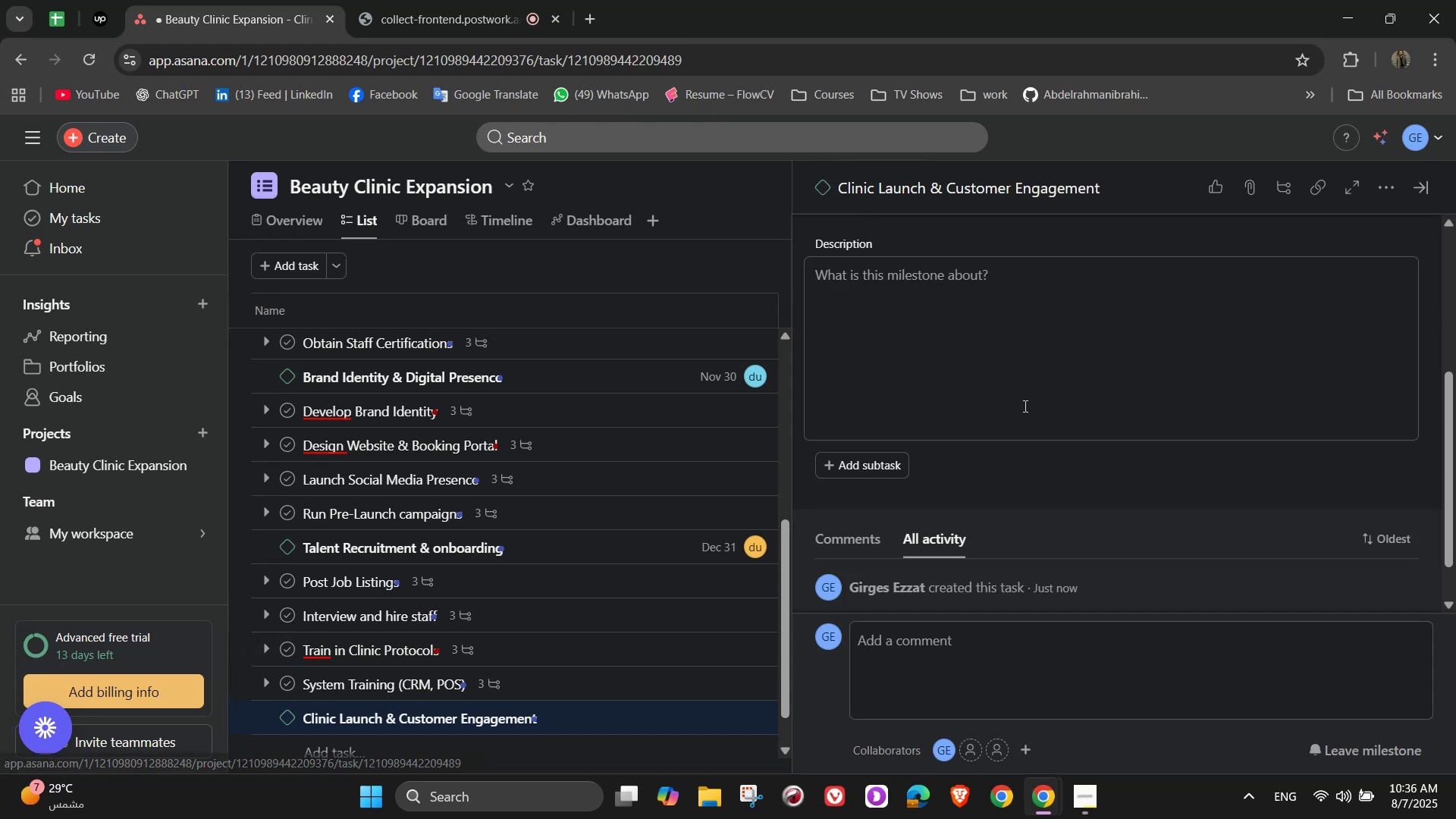 
left_click([1025, 391])
 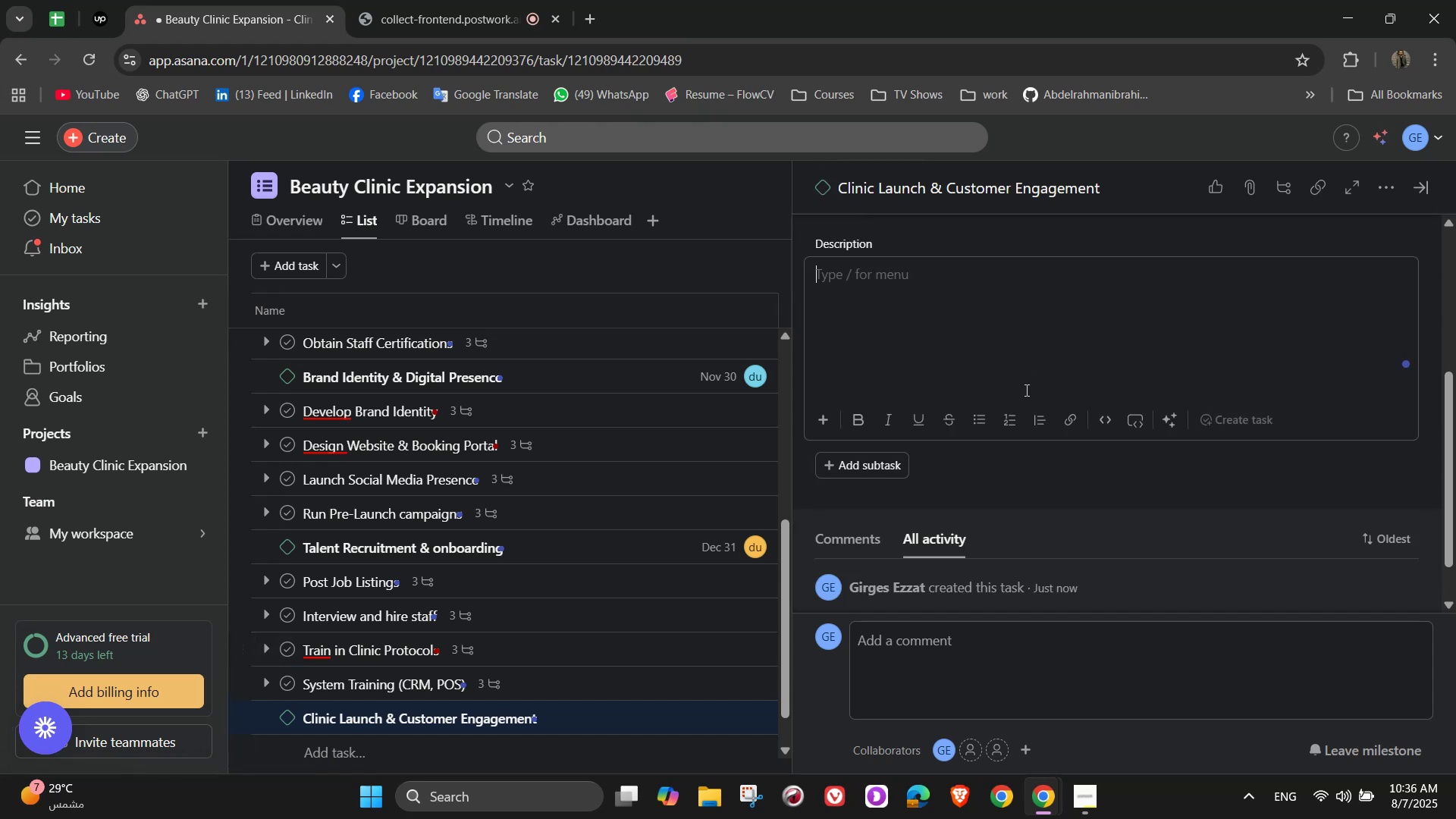 
scroll: coordinate [1037, 455], scroll_direction: up, amount: 4.0
 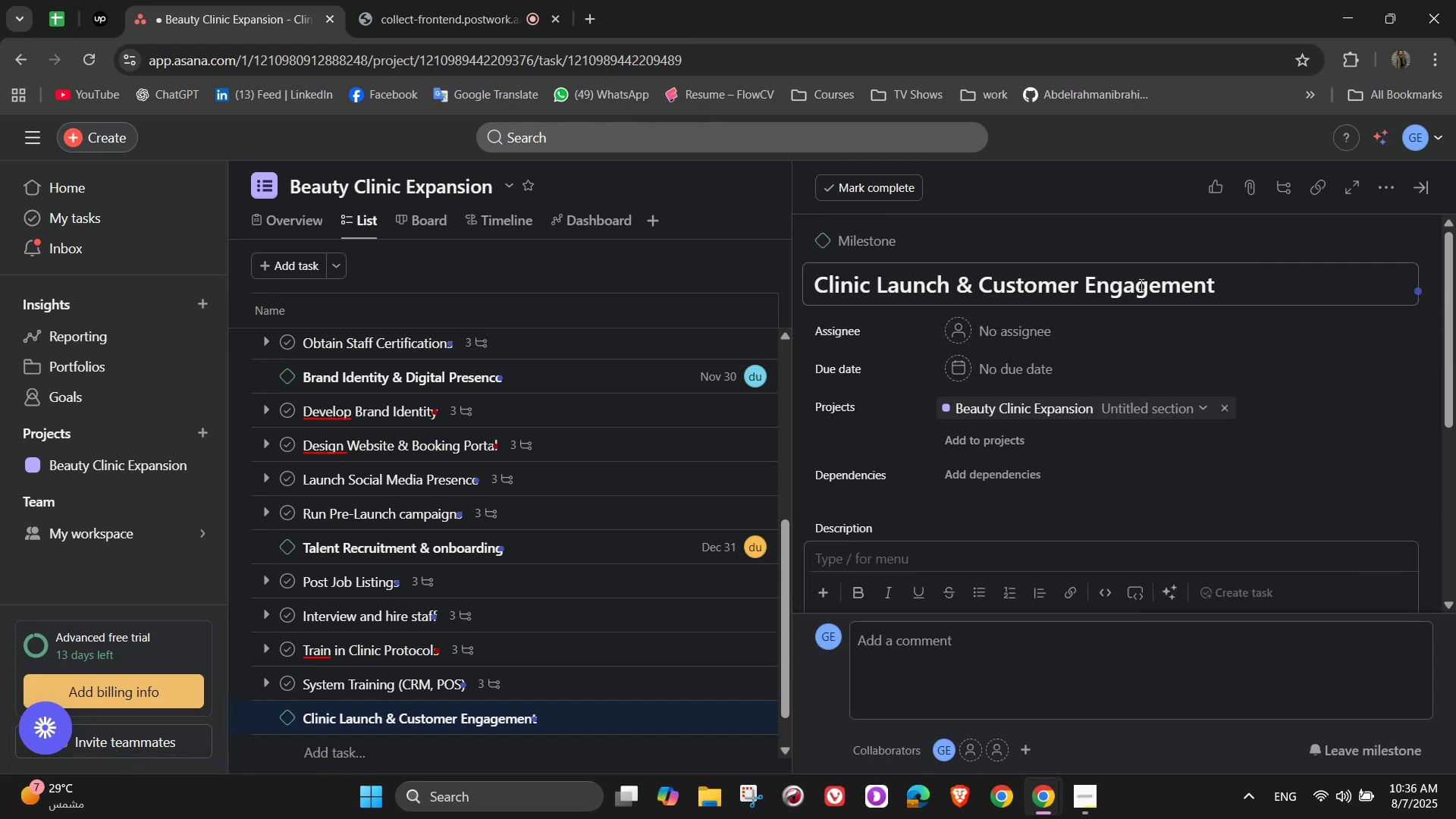 
left_click([1140, 284])
 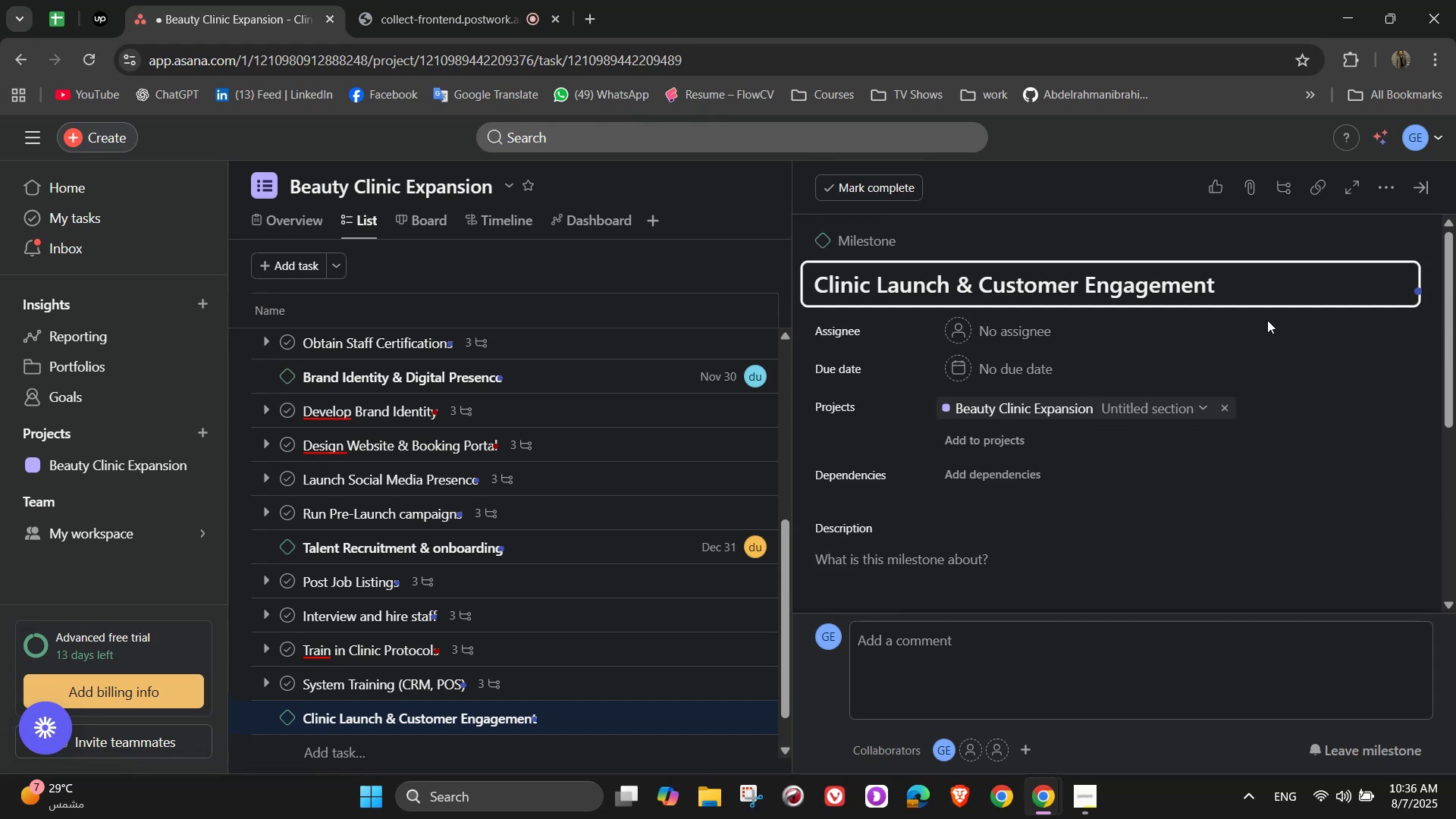 
scroll: coordinate [1226, 383], scroll_direction: down, amount: 1.0
 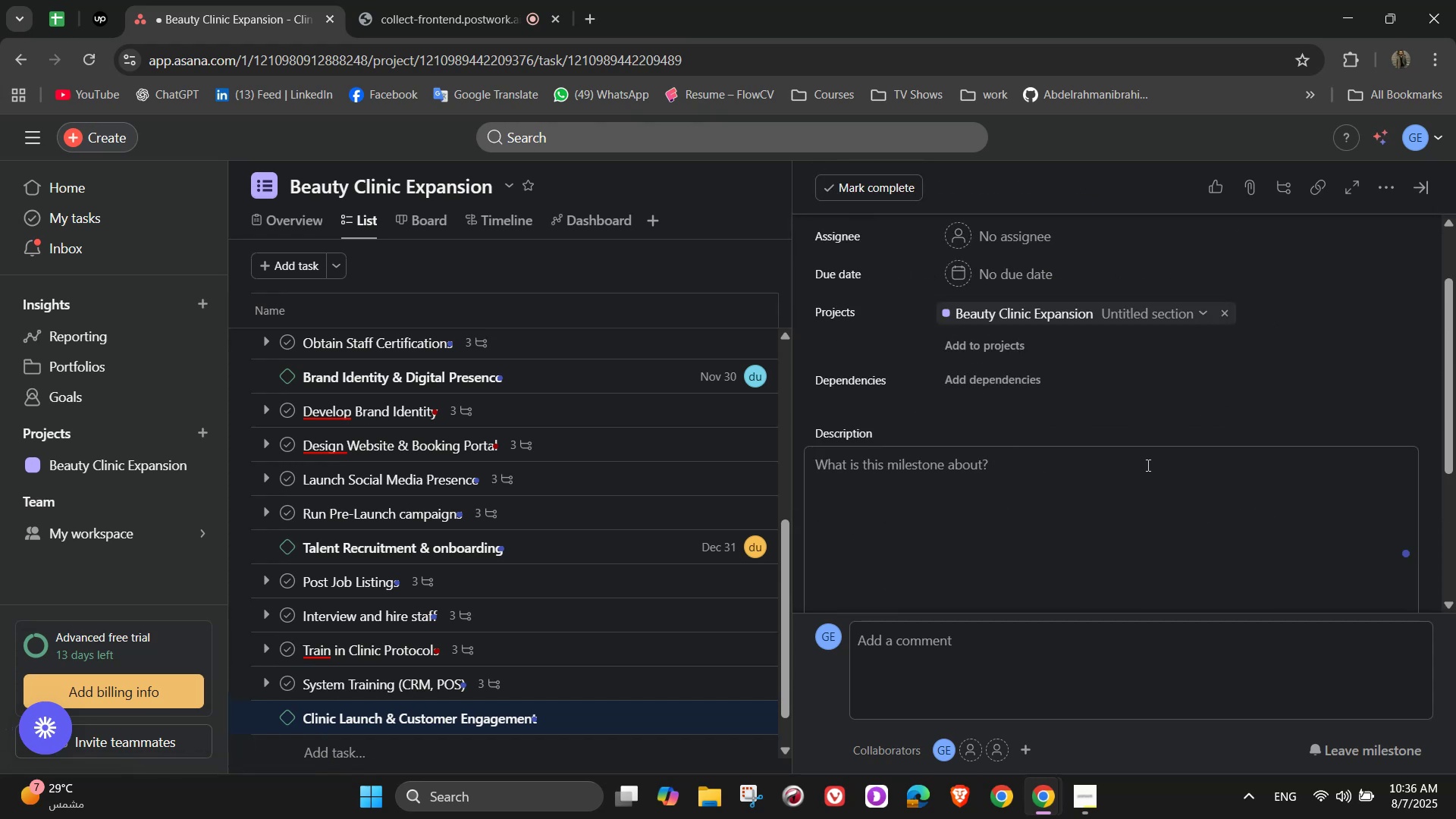 
left_click([1078, 482])
 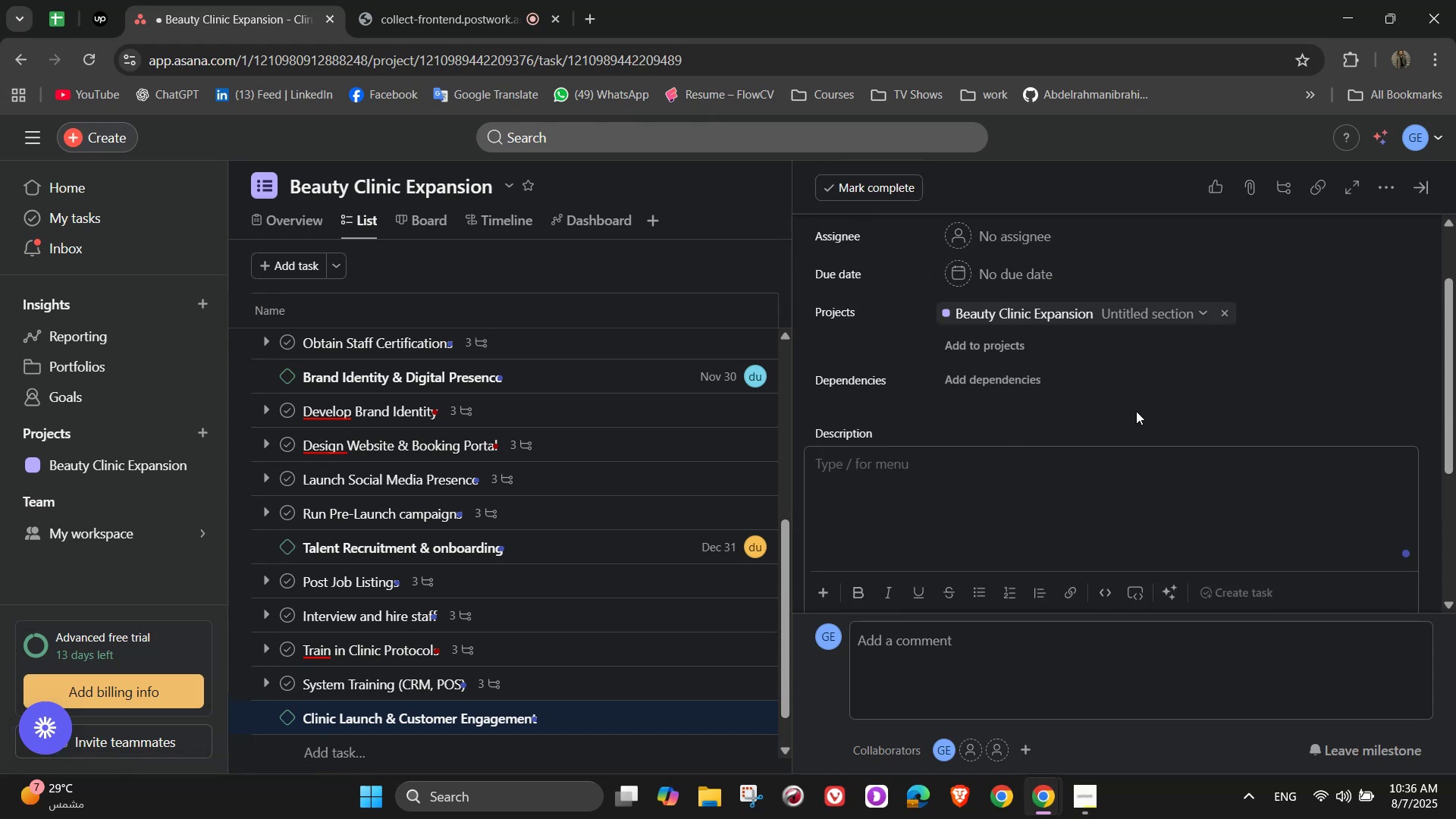 
type(Deliver )
 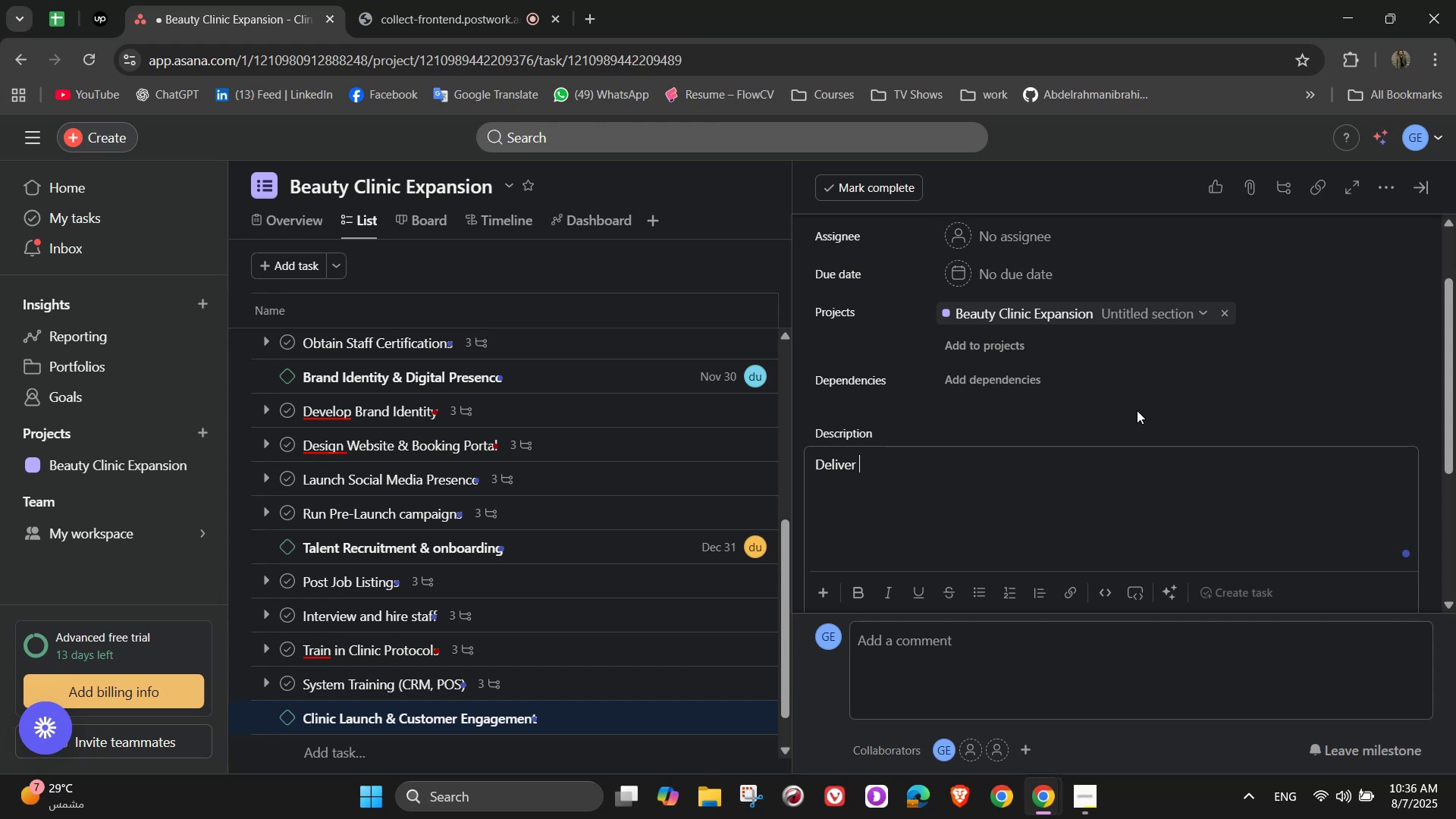 
type(th)
key(Backspace)
key(Backspace)
type(the brand promise through a seamless client experience)
 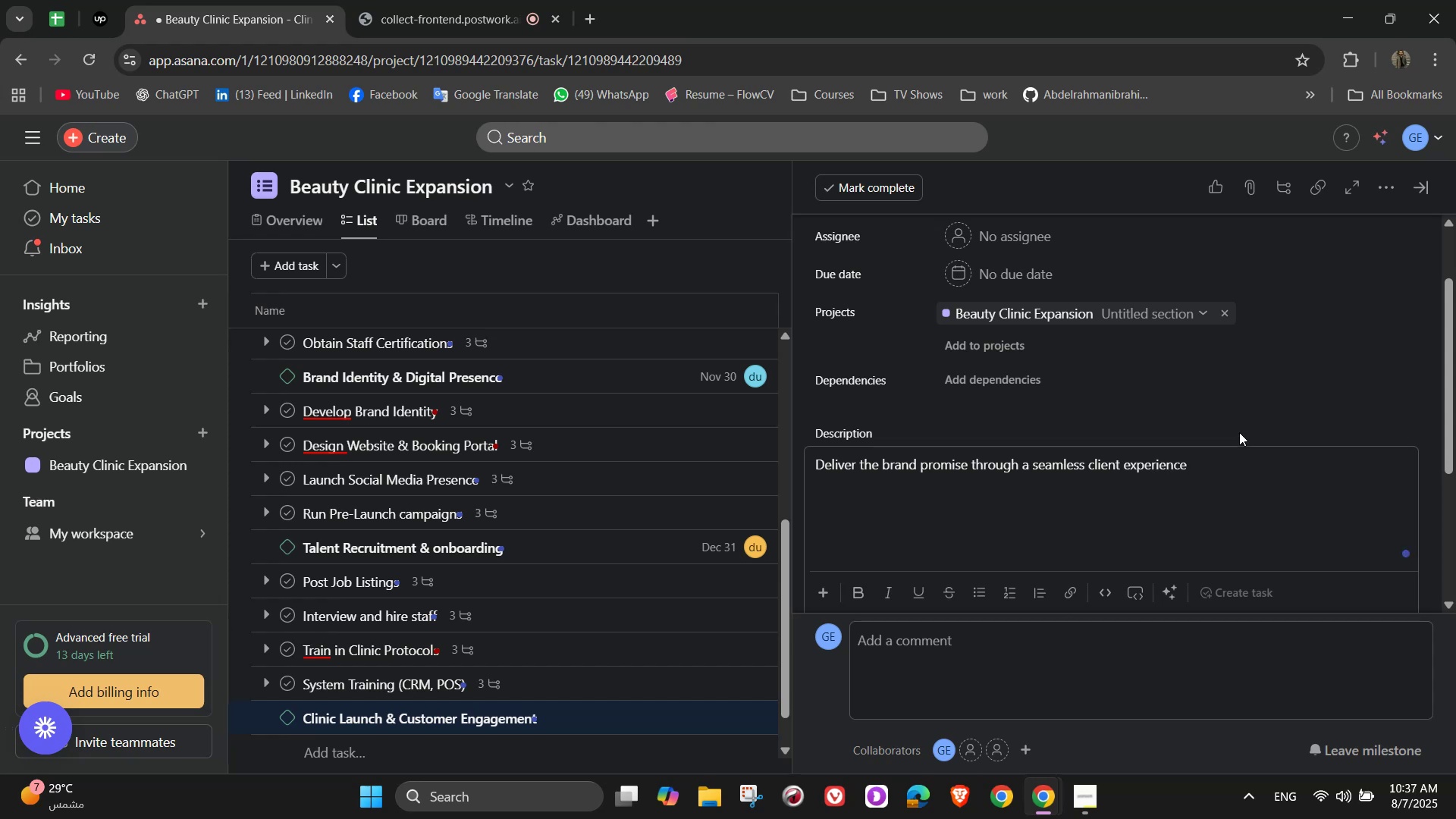 
left_click([1239, 422])
 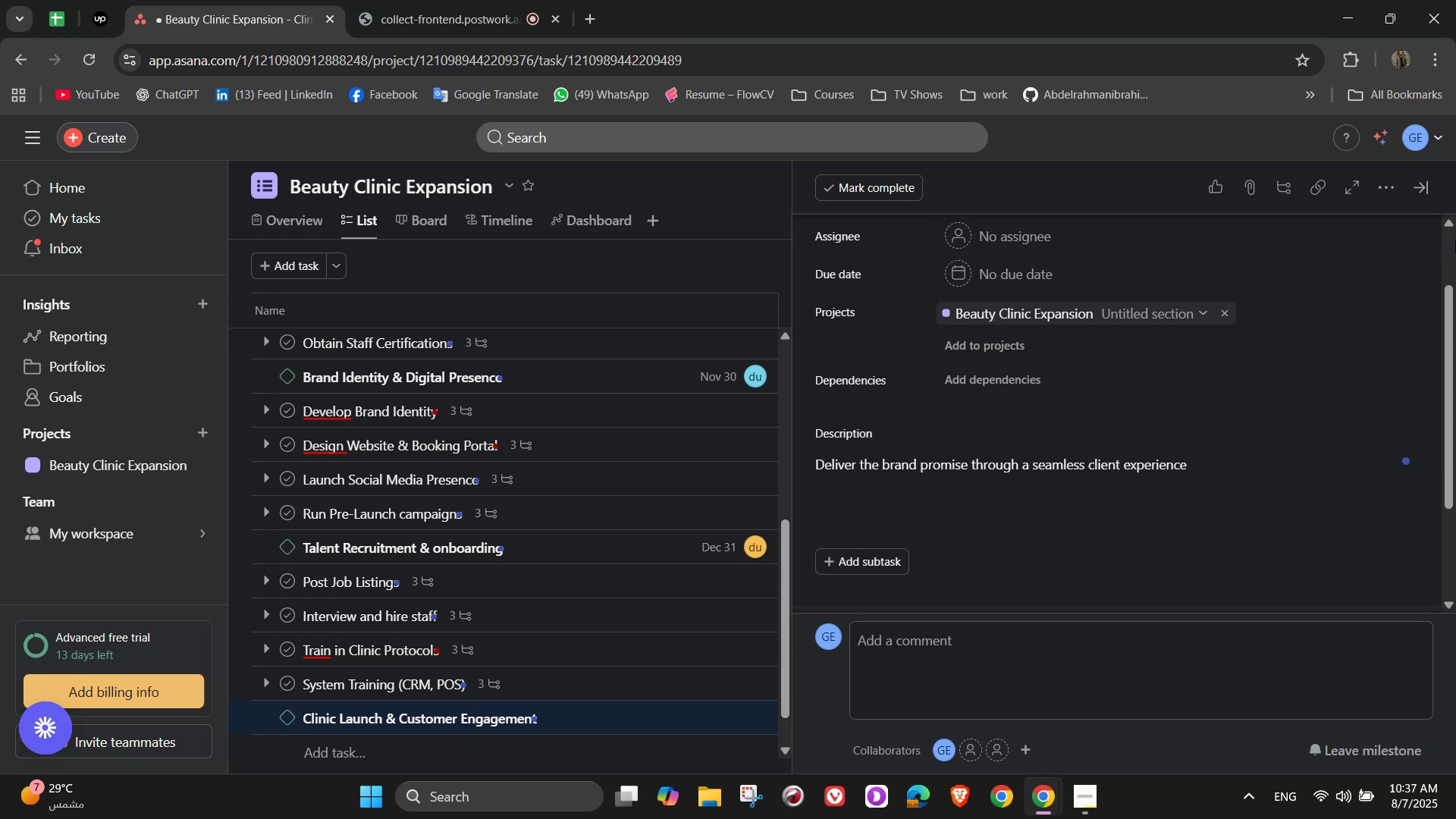 
left_click([1418, 193])
 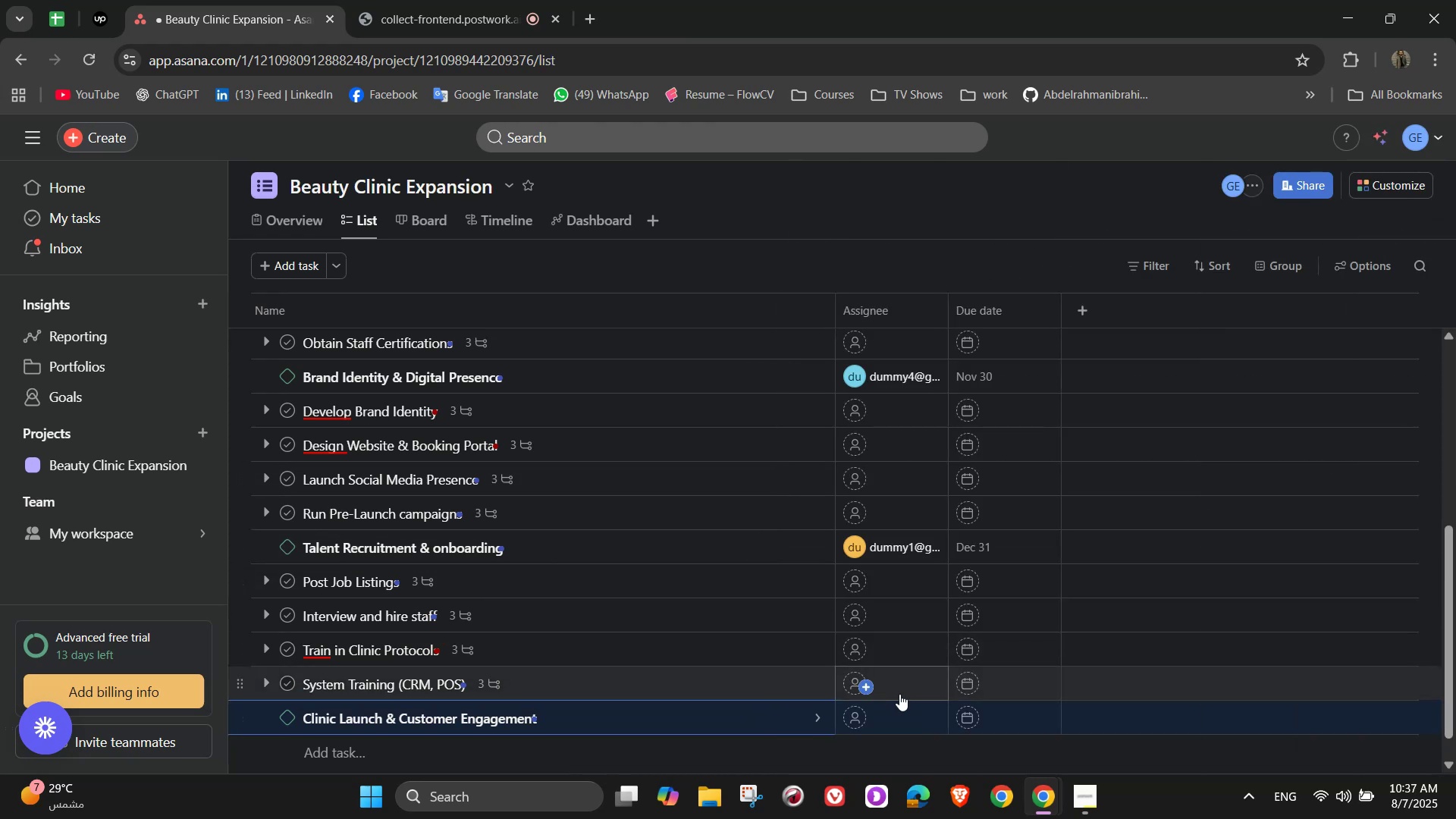 
left_click([864, 718])
 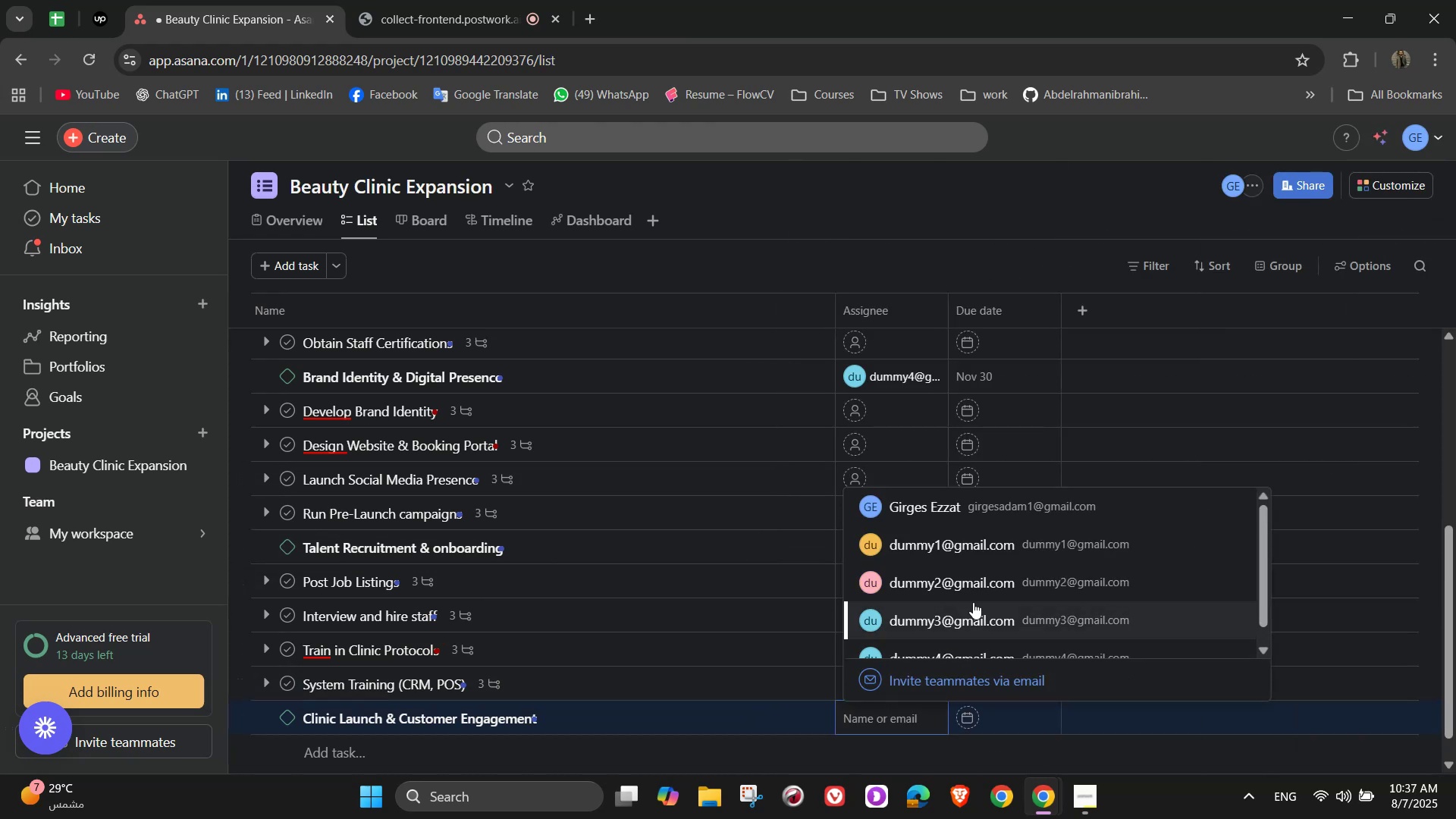 
left_click([970, 583])
 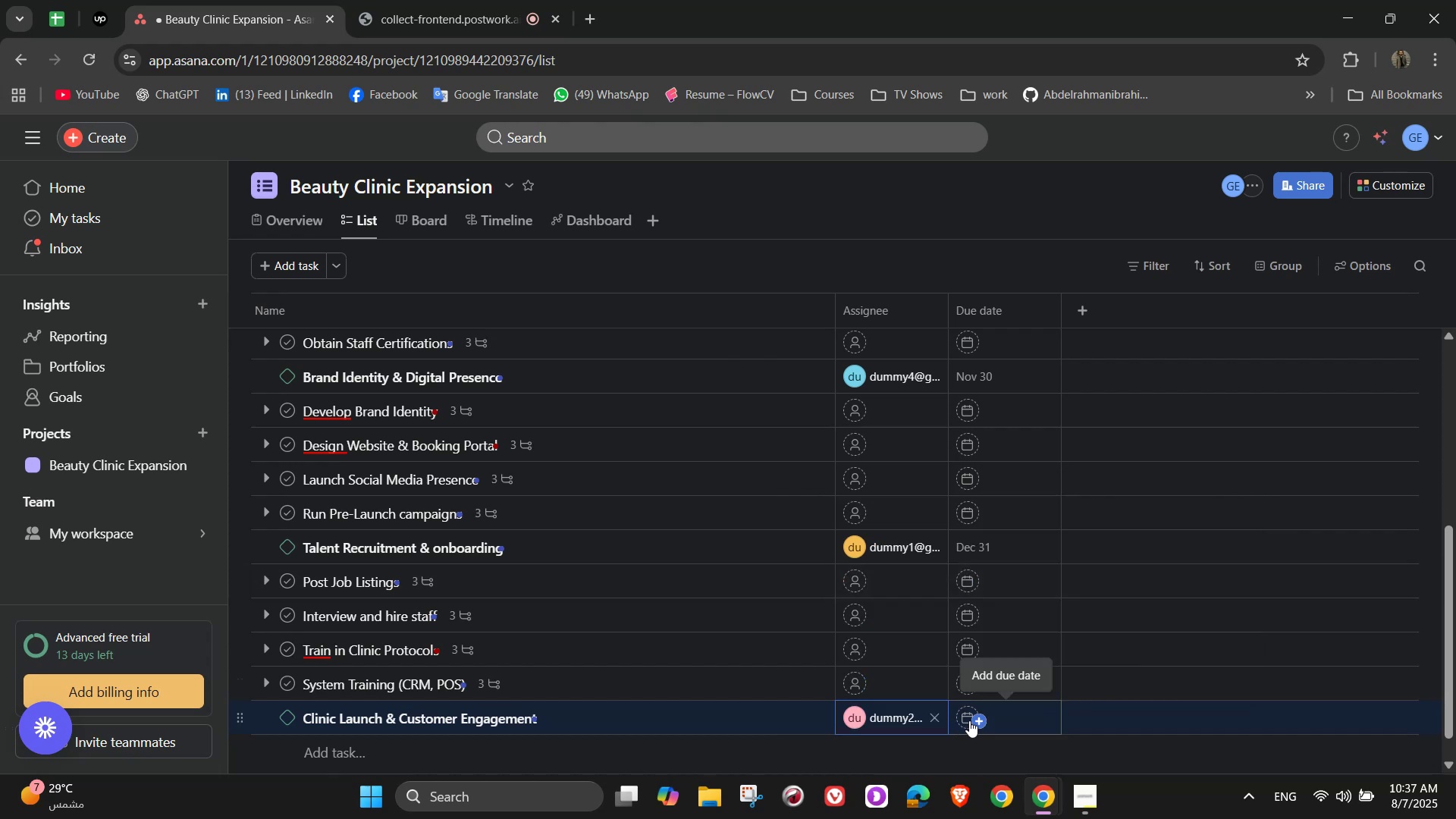 
left_click([974, 720])
 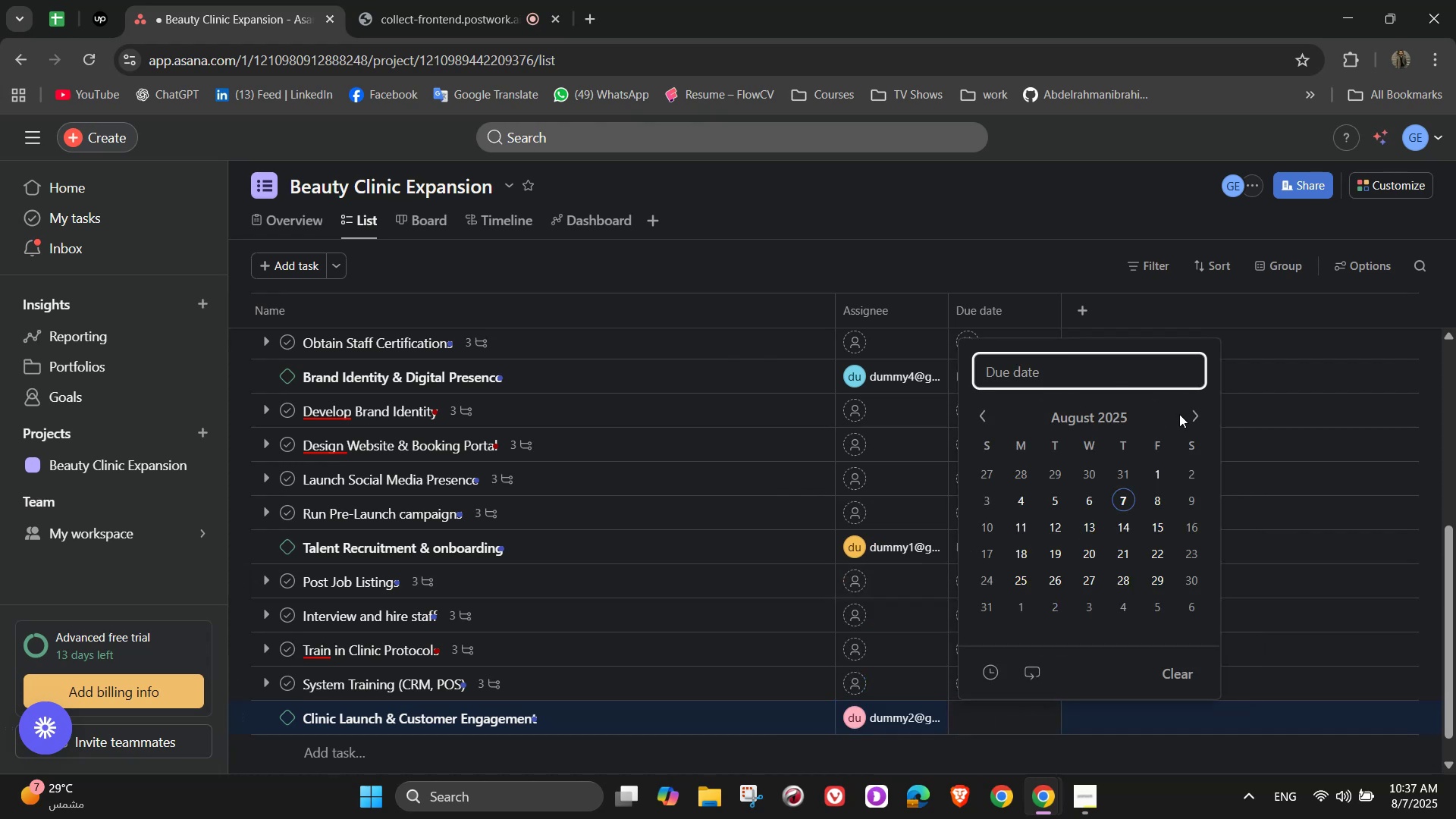 
double_click([1194, 414])
 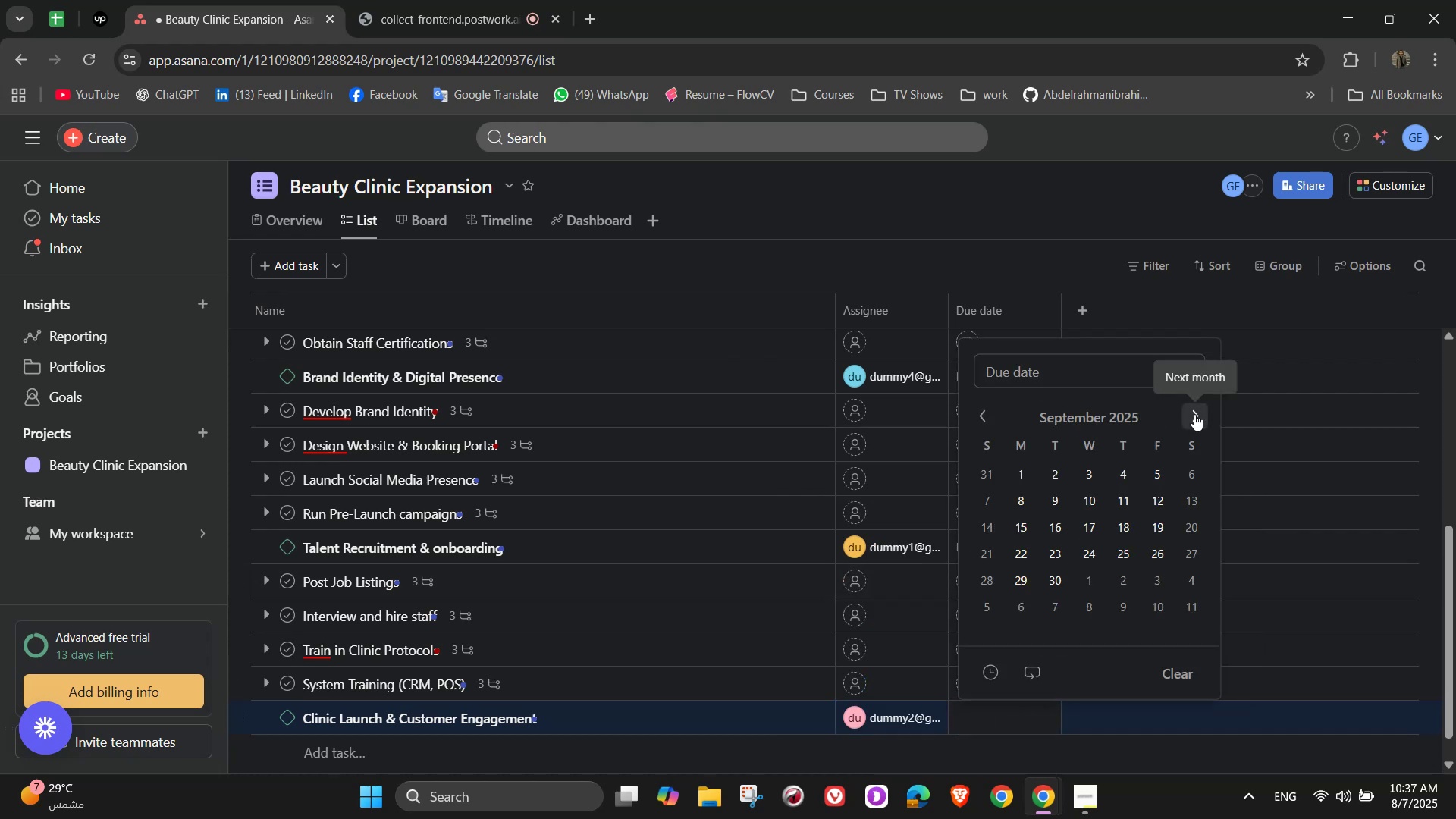 
triple_click([1194, 414])
 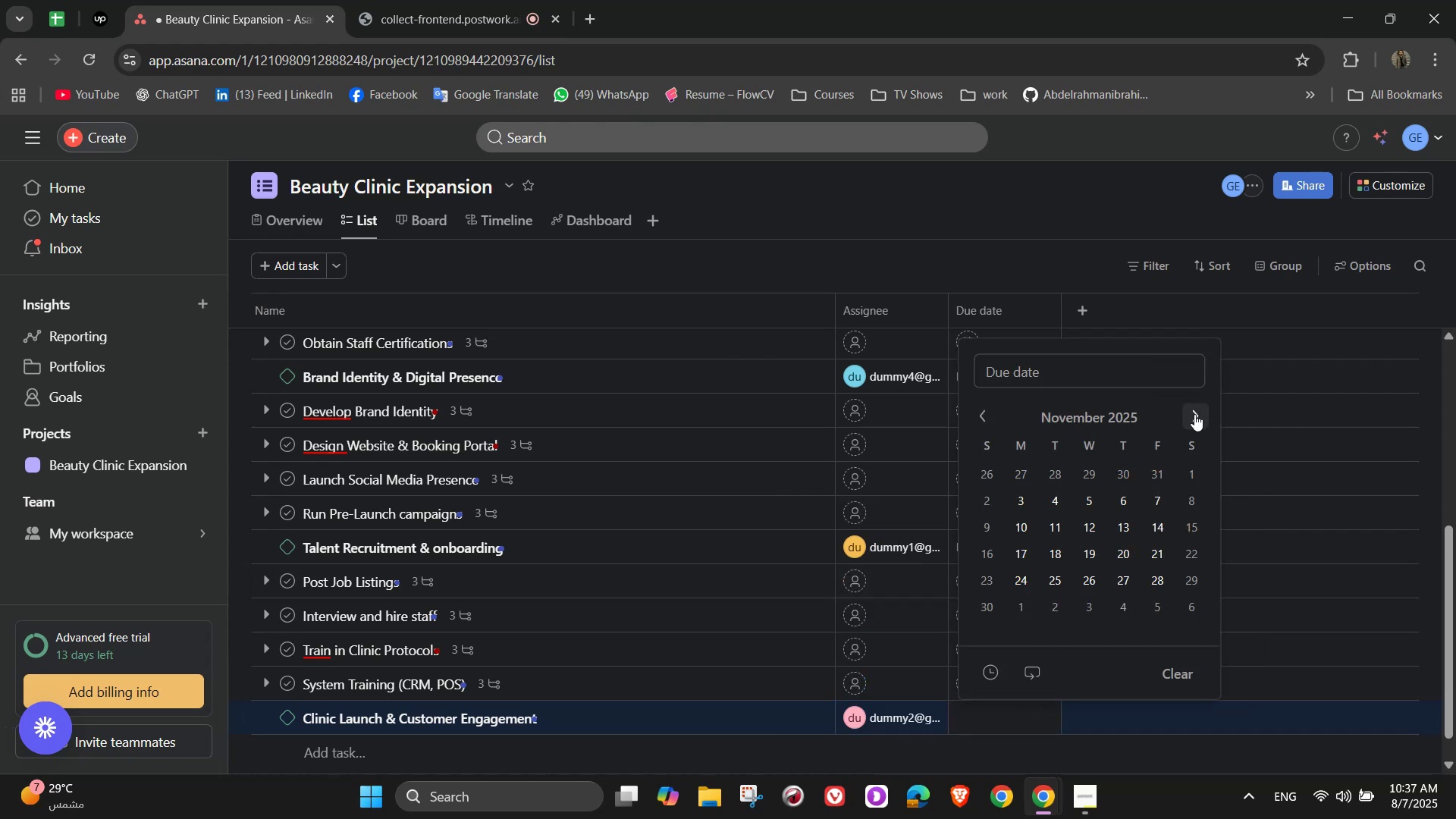 
left_click([1194, 414])
 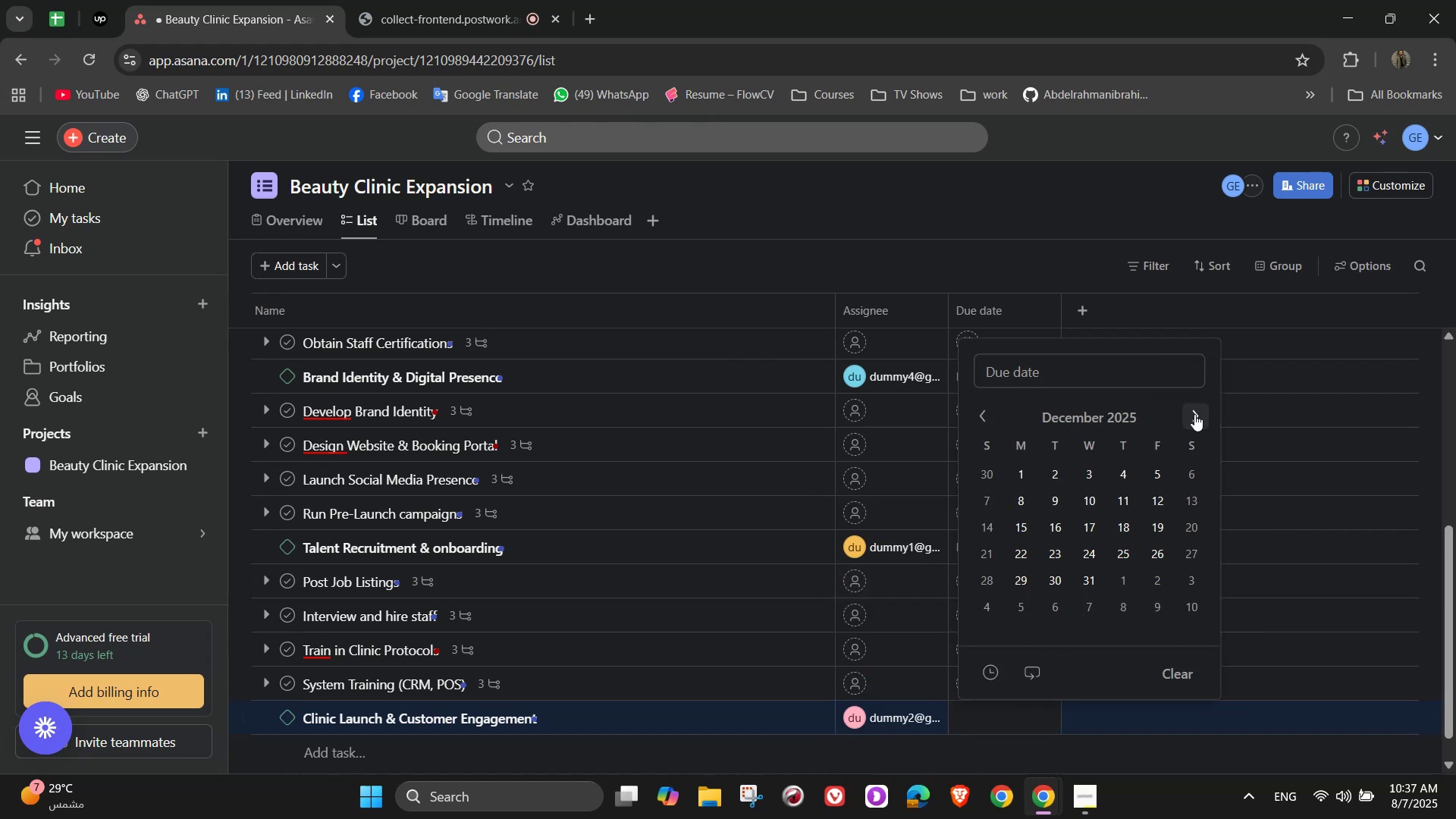 
left_click([1194, 414])
 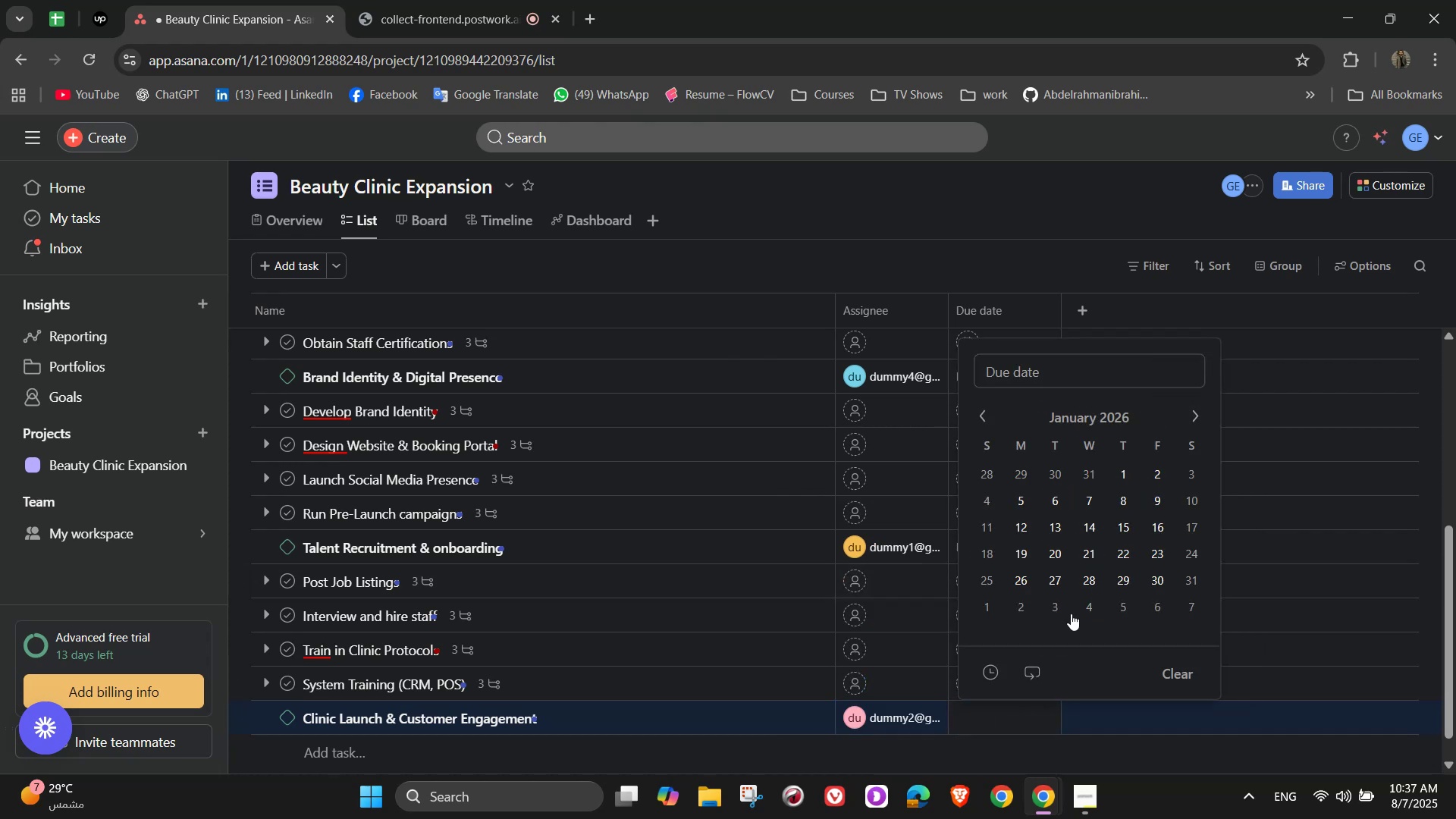 
left_click([1191, 583])
 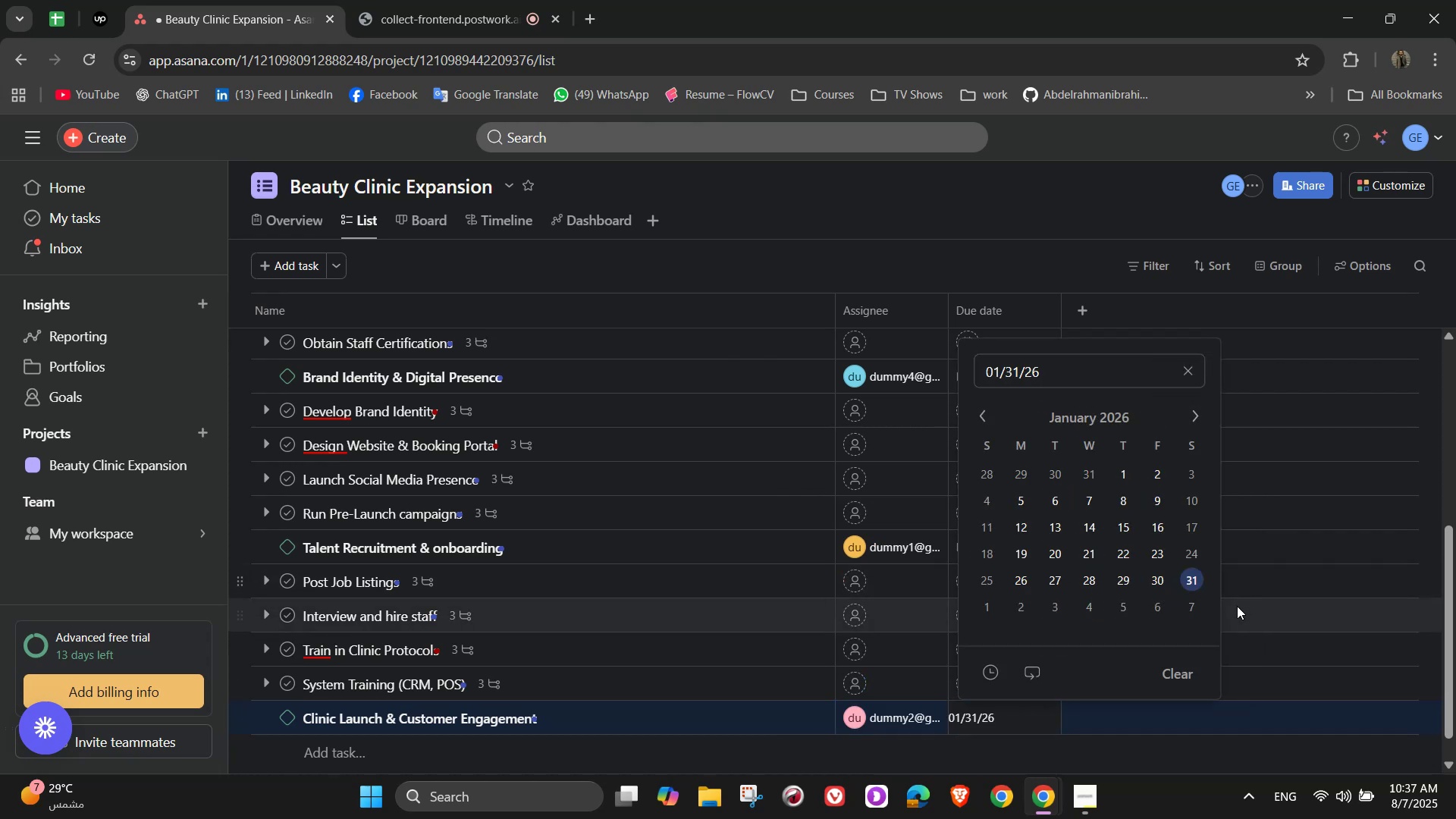 
left_click([1238, 608])
 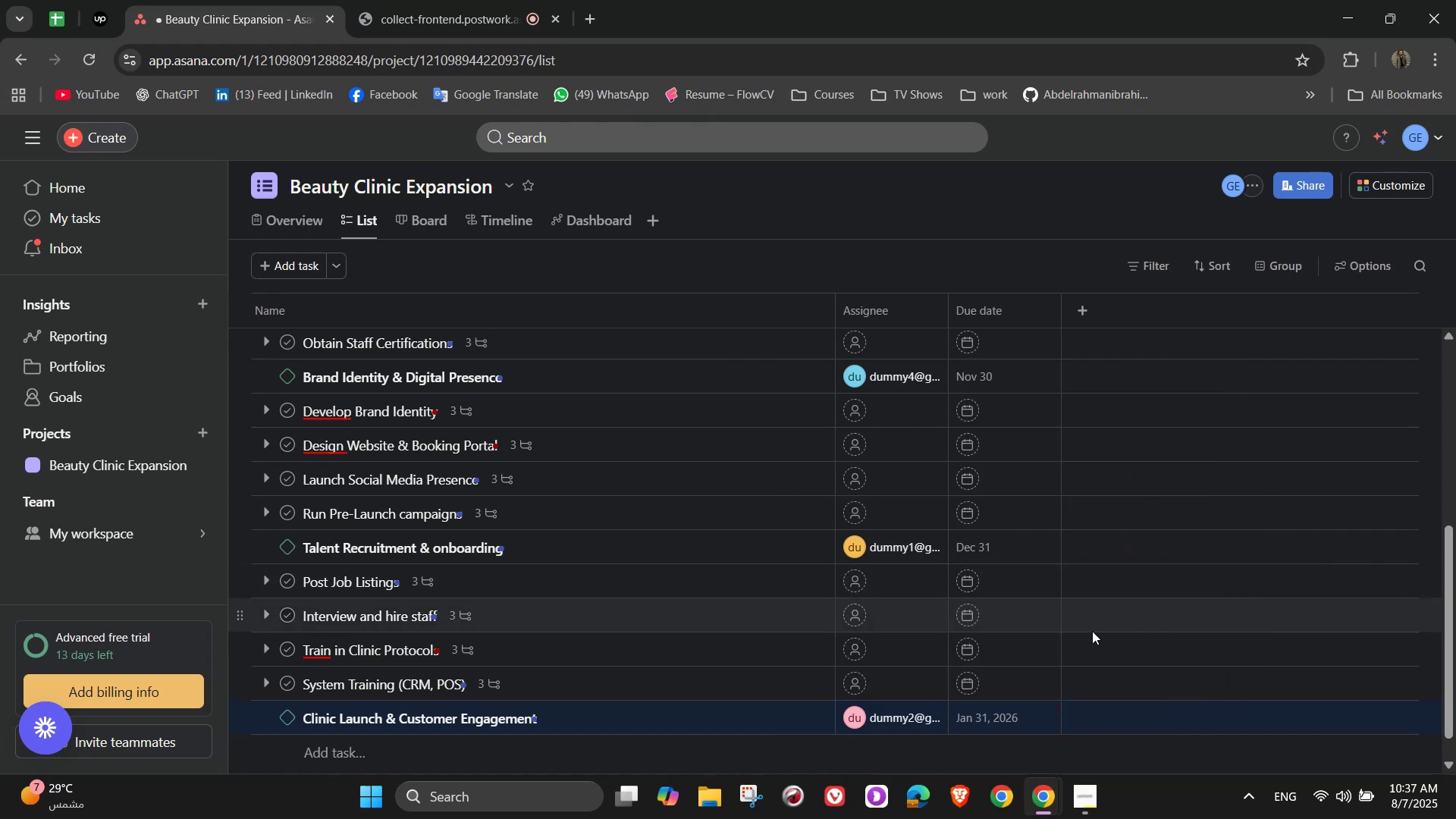 
scroll: coordinate [655, 683], scroll_direction: down, amount: 3.0
 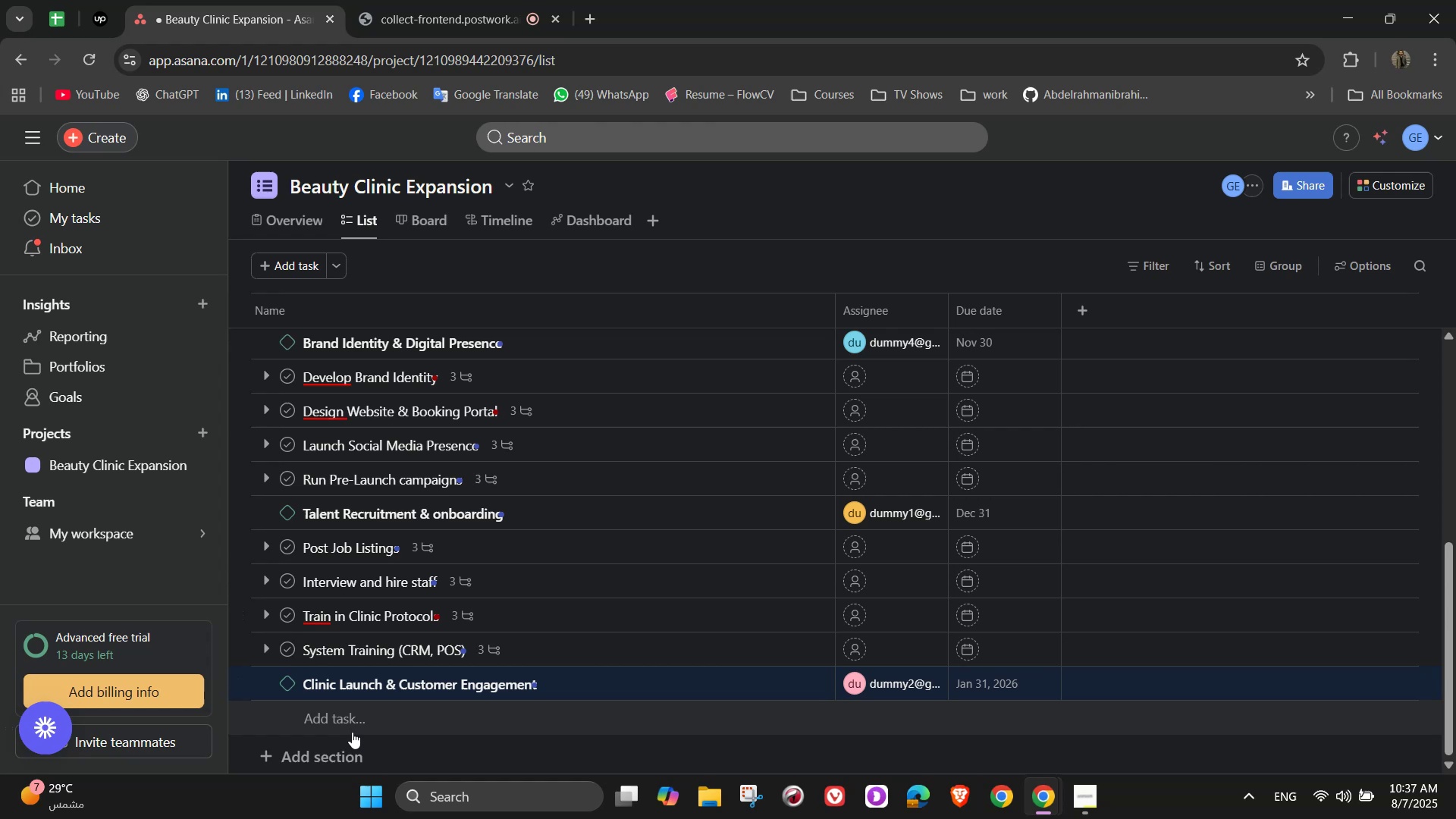 
left_click([347, 729])
 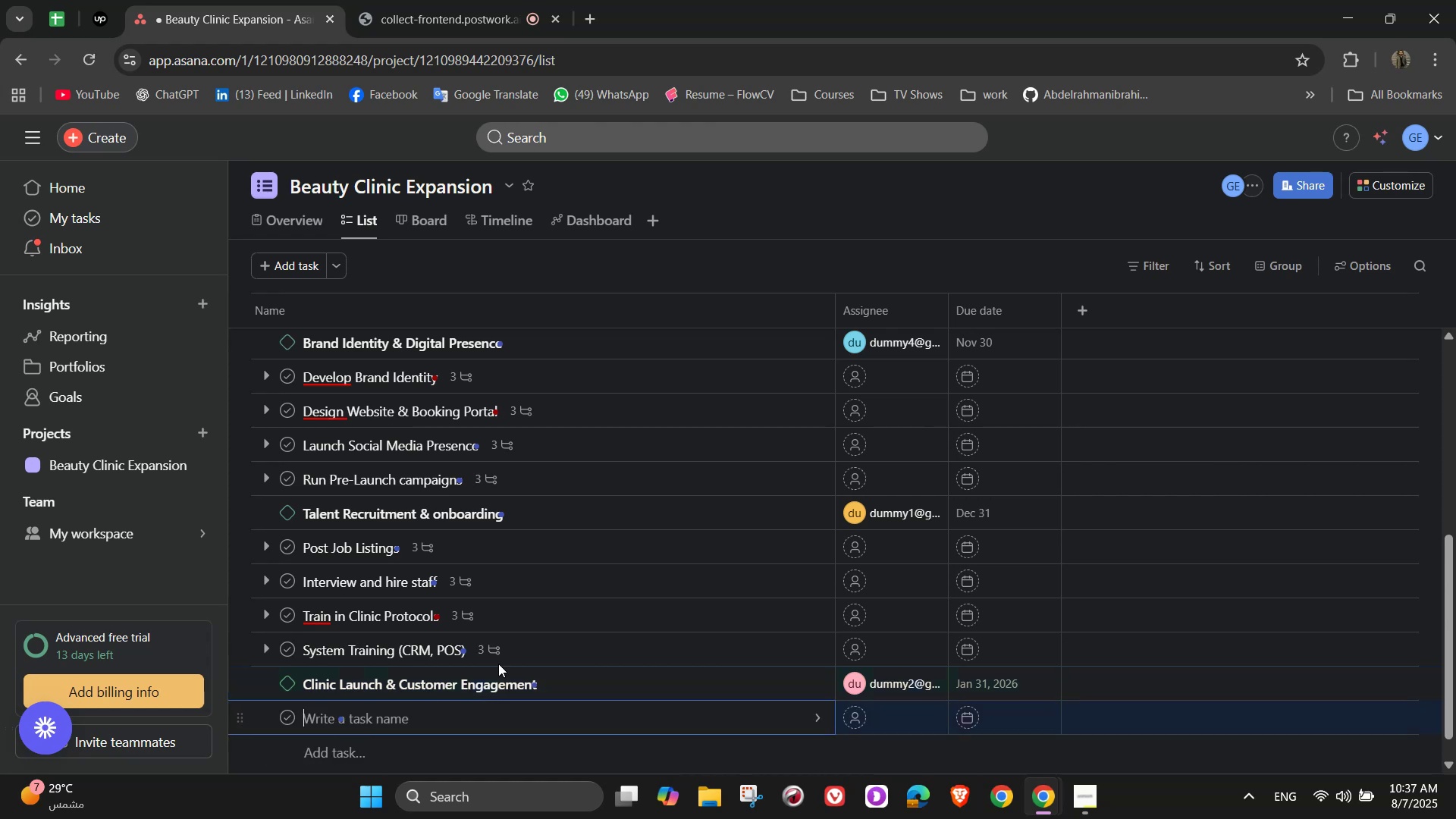 
scroll: coordinate [568, 630], scroll_direction: down, amount: 3.0
 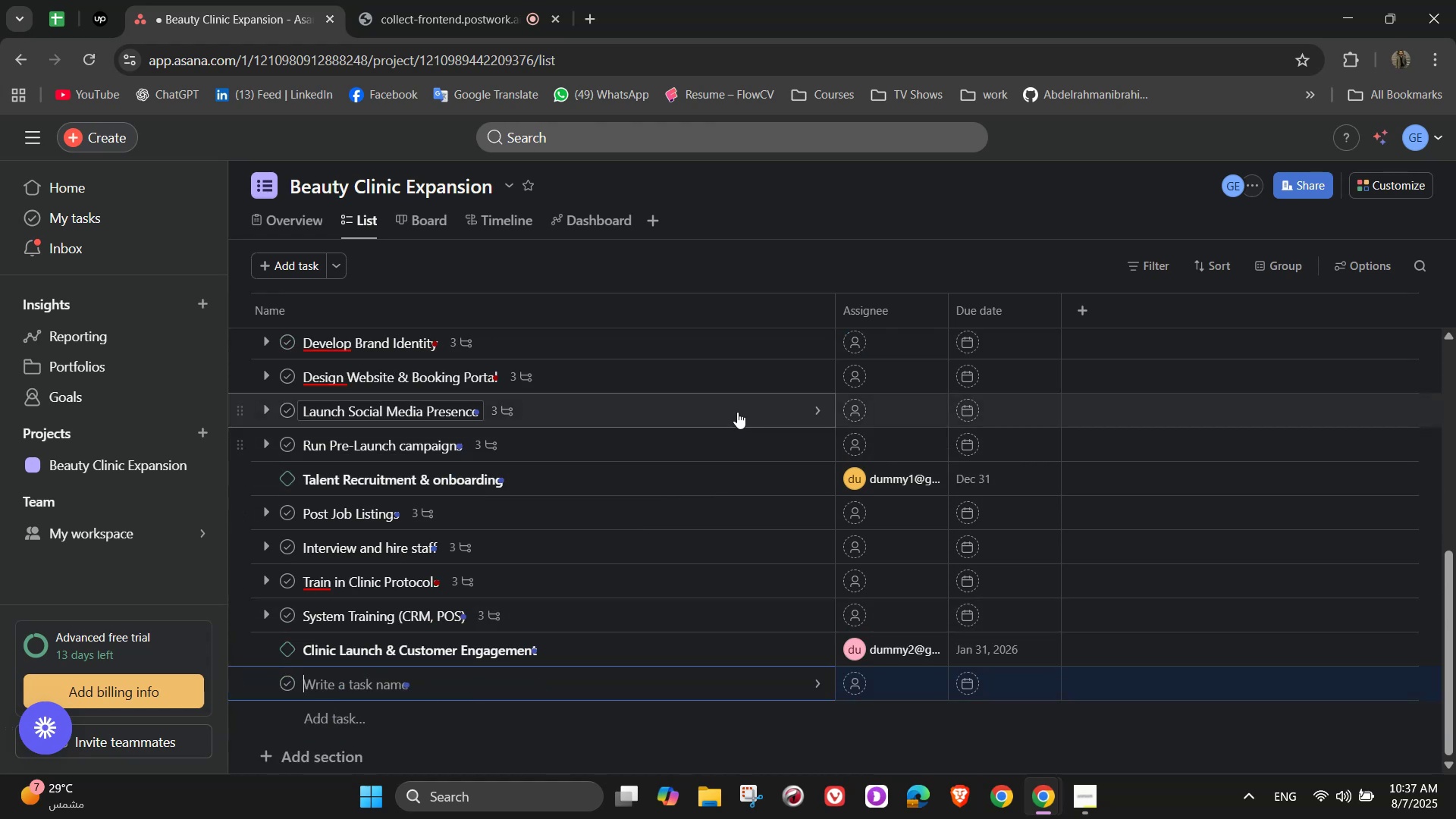 
type(Soft opening for inten)
key(Backspace)
type(rnal )
 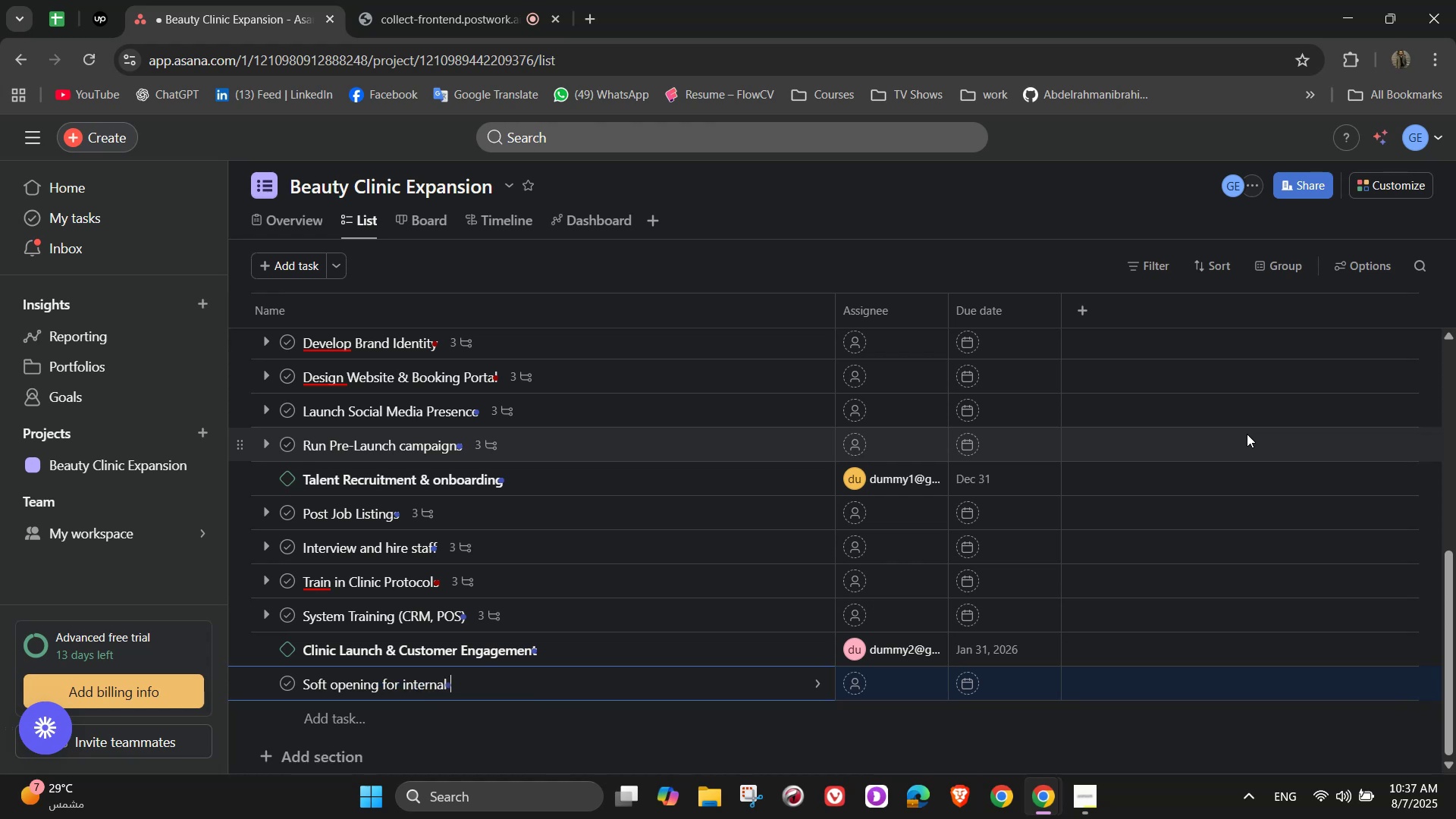 
hold_key(key=Backspace, duration=1.18)
 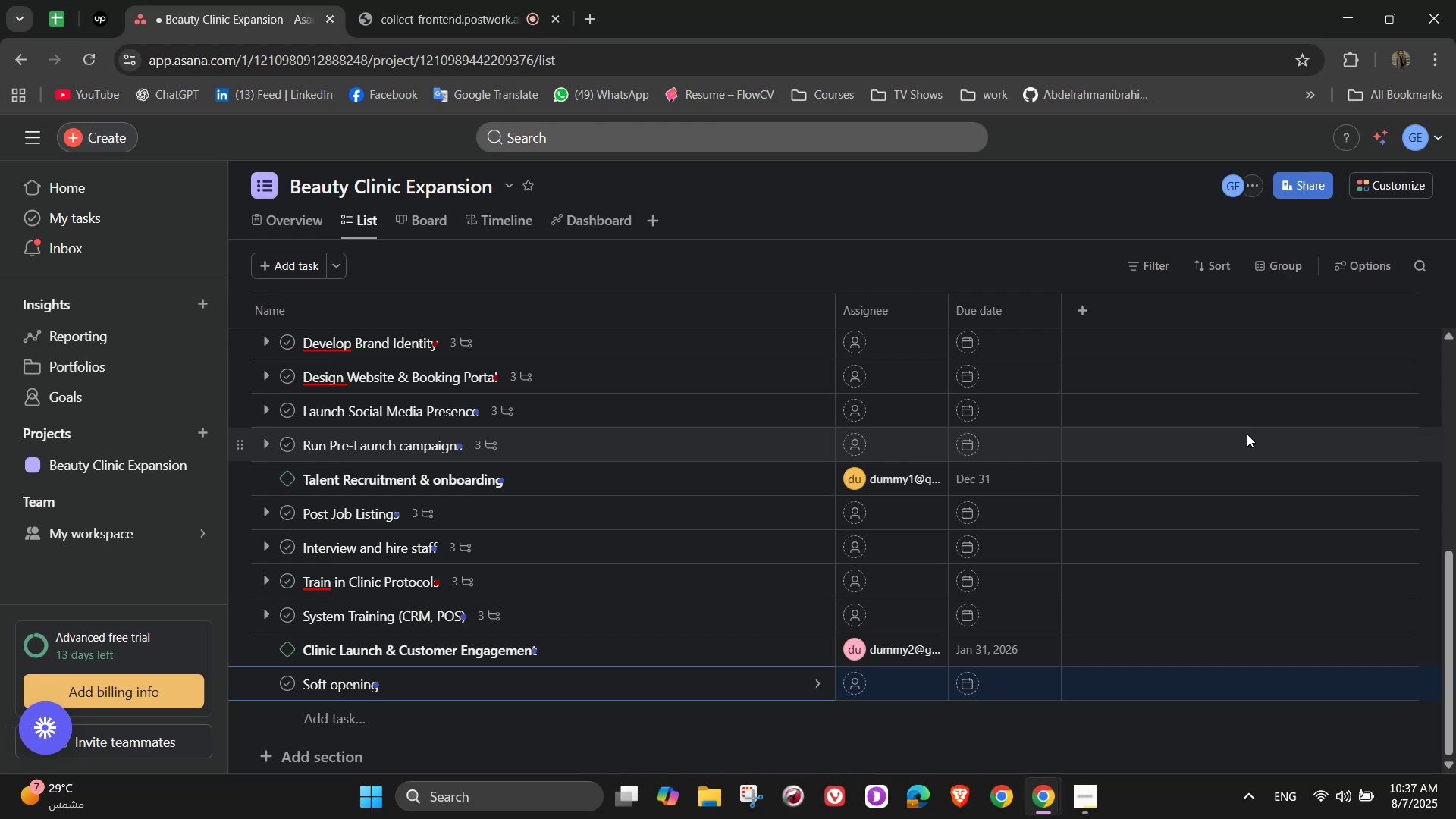 
key(Space)
 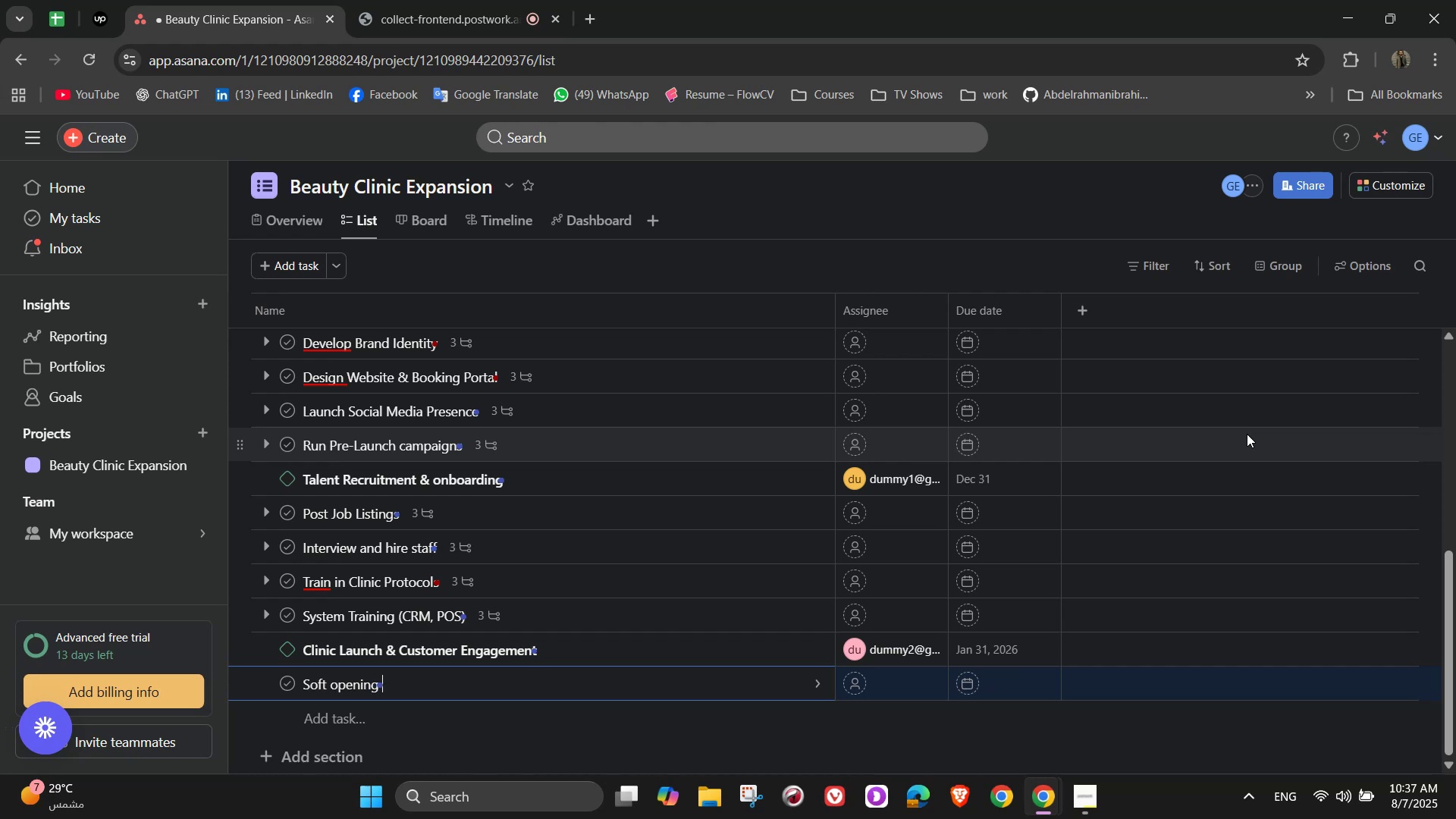 
key(F)
 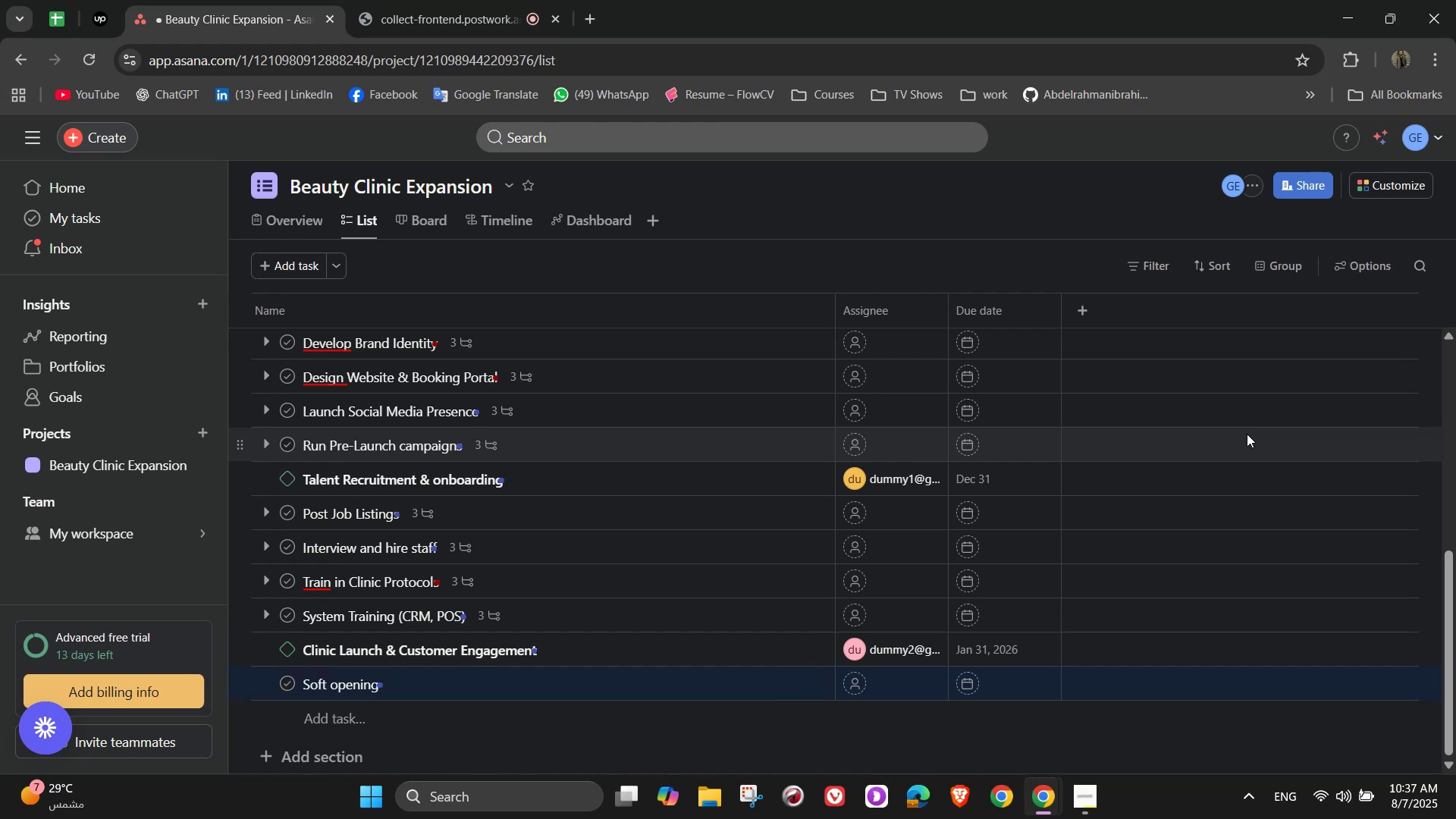 
left_click([1247, 434])
 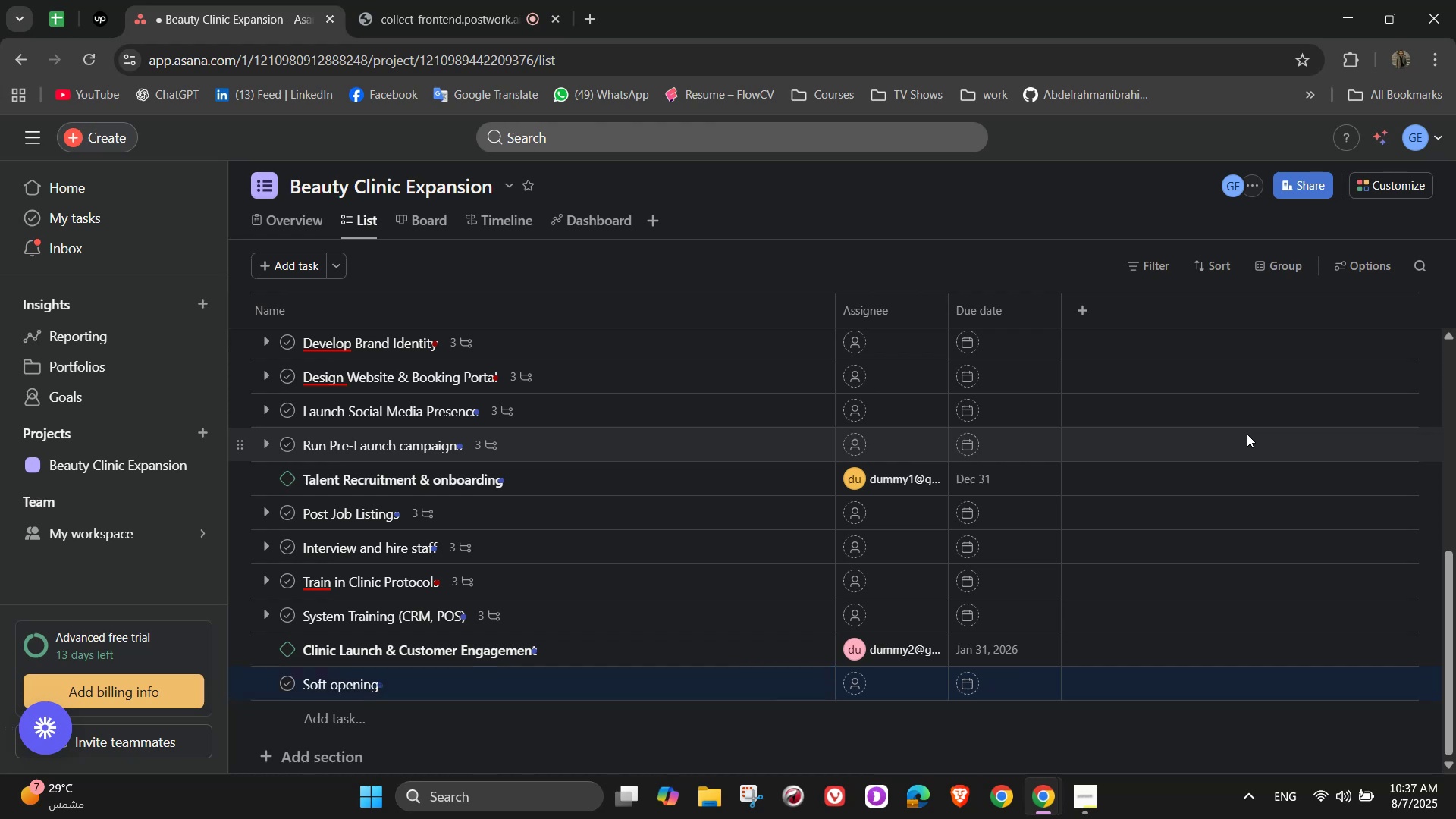 
type(or internal teasting)
 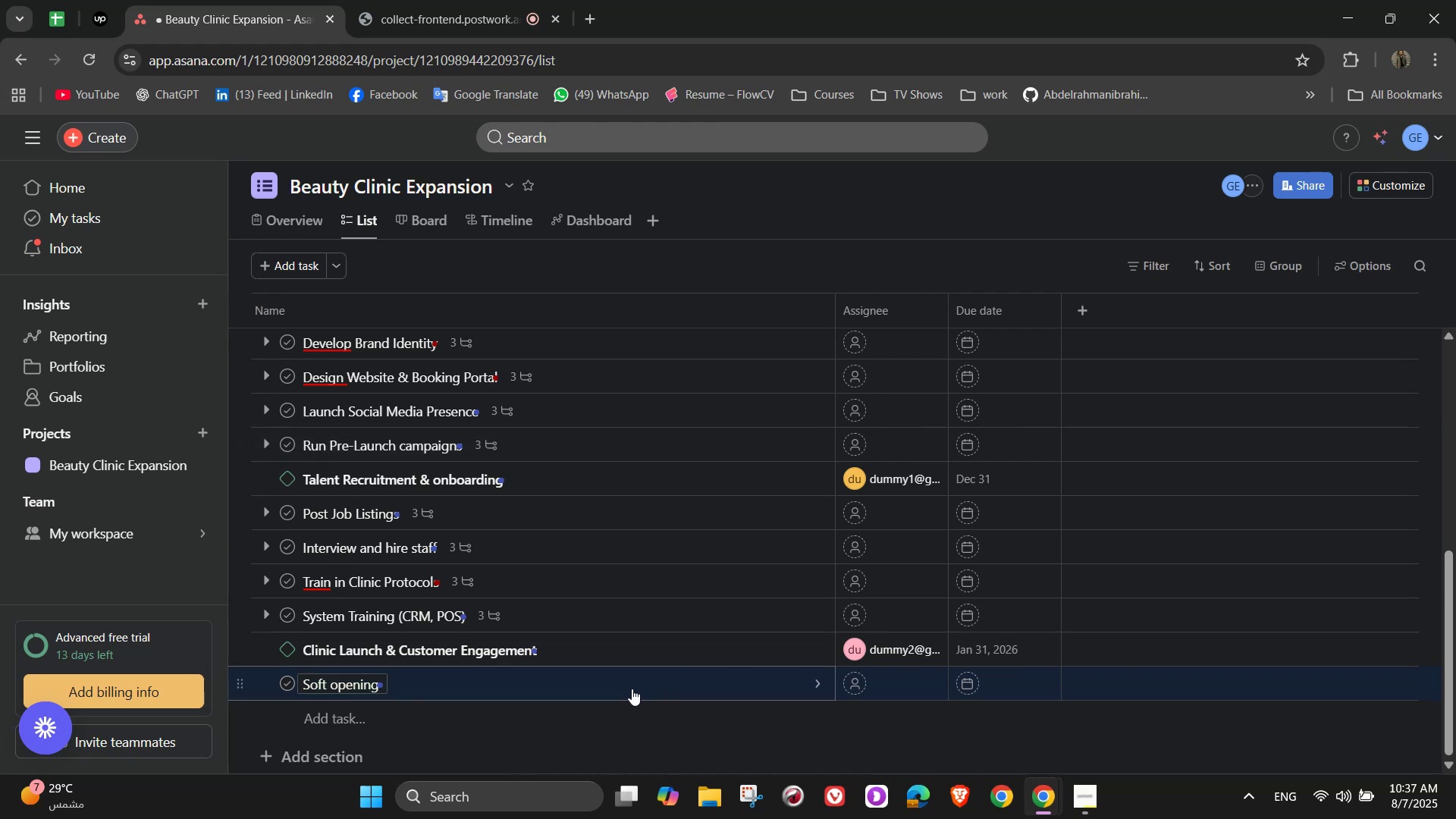 
left_click([384, 687])
 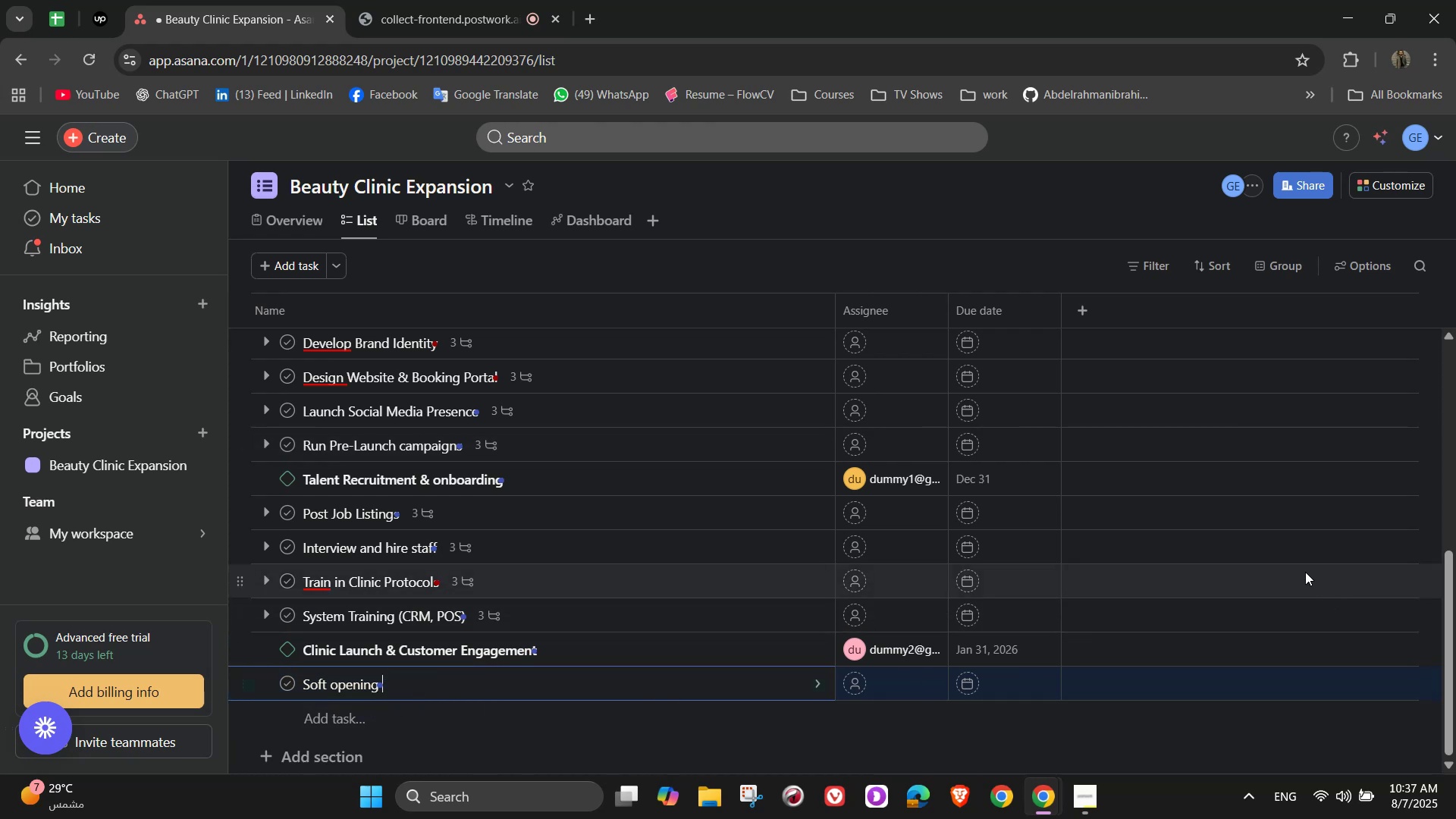 
type(for internal testing)
 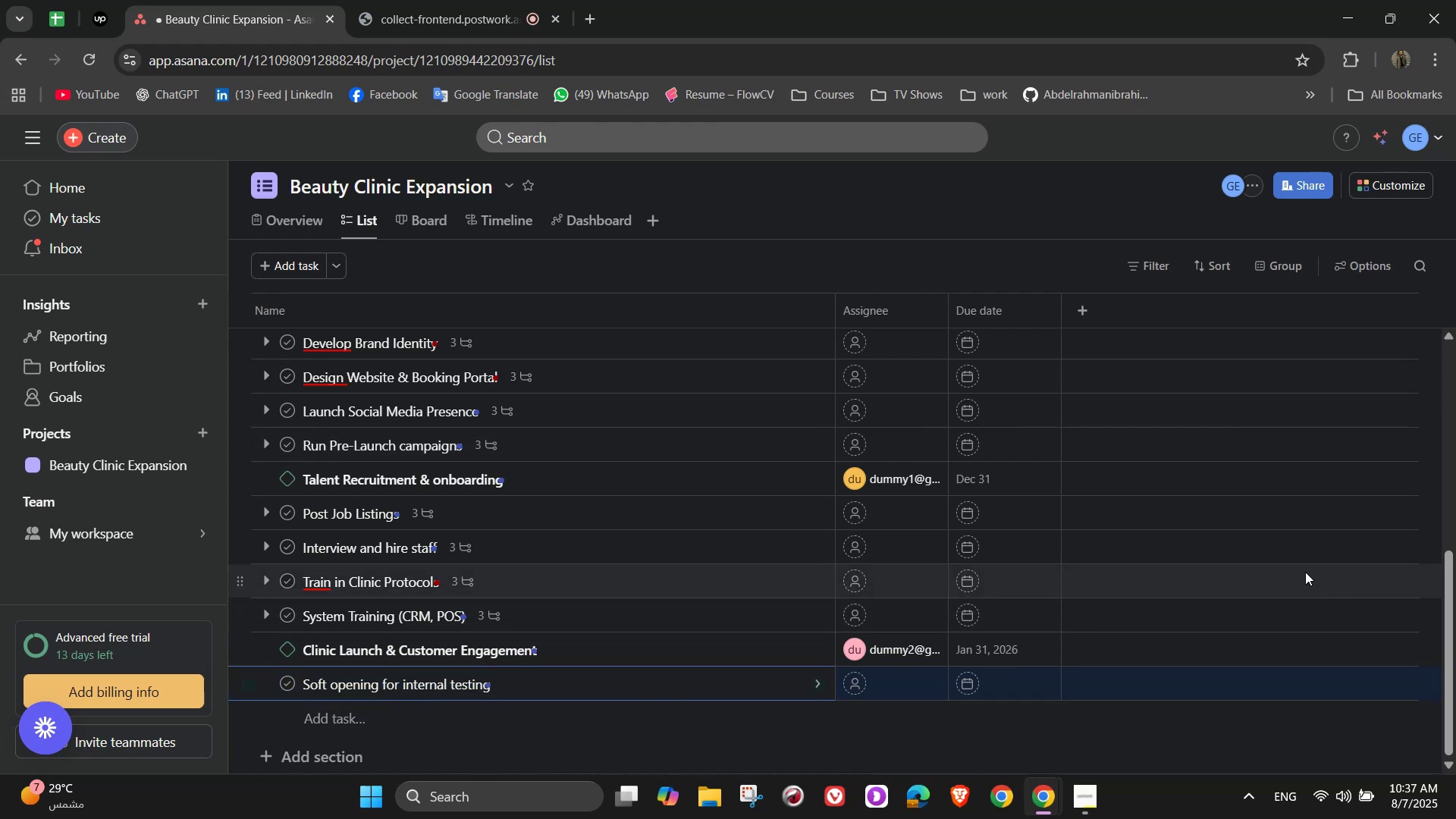 
scroll: coordinate [1202, 570], scroll_direction: down, amount: 2.0
 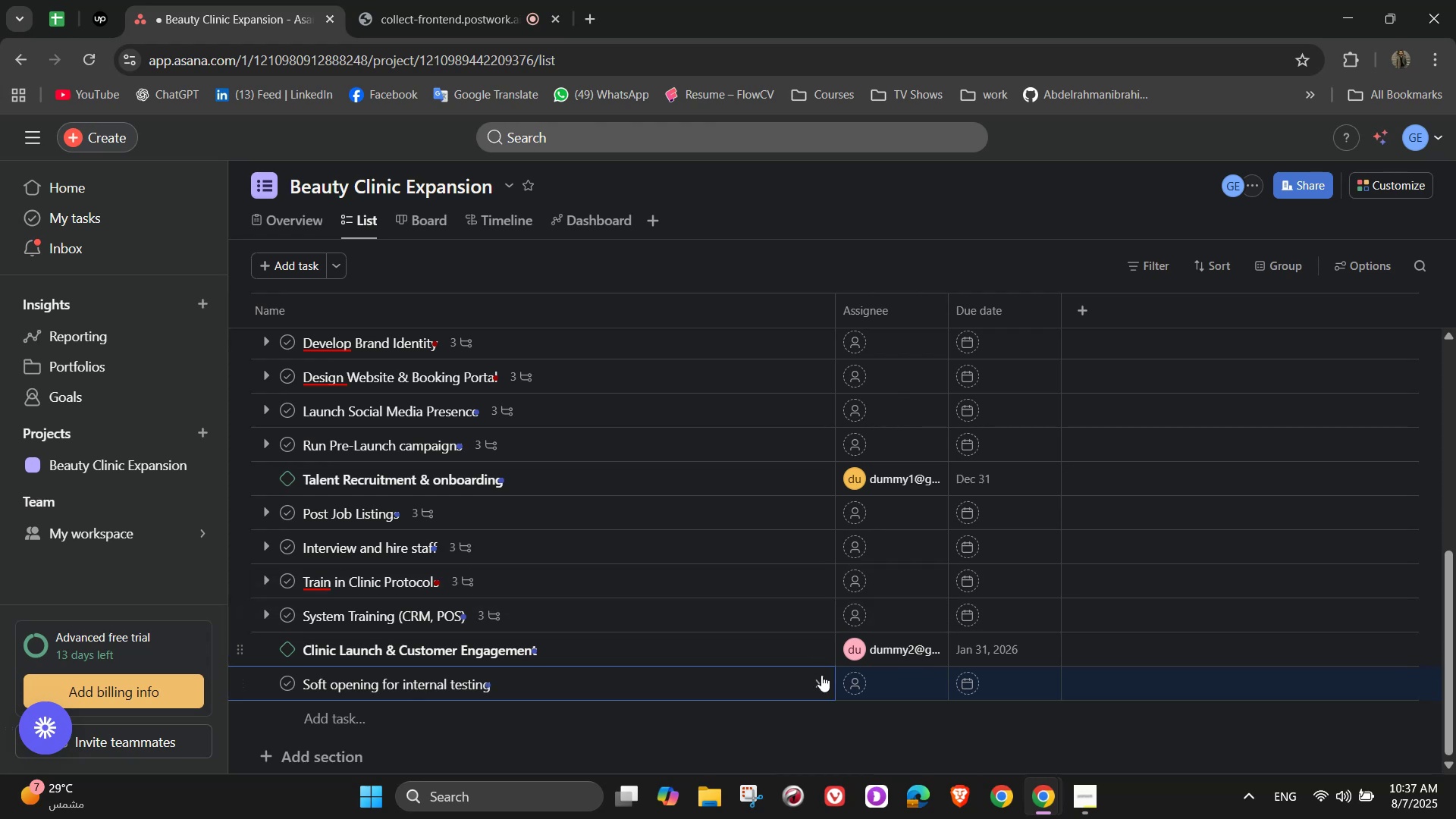 
left_click([819, 682])
 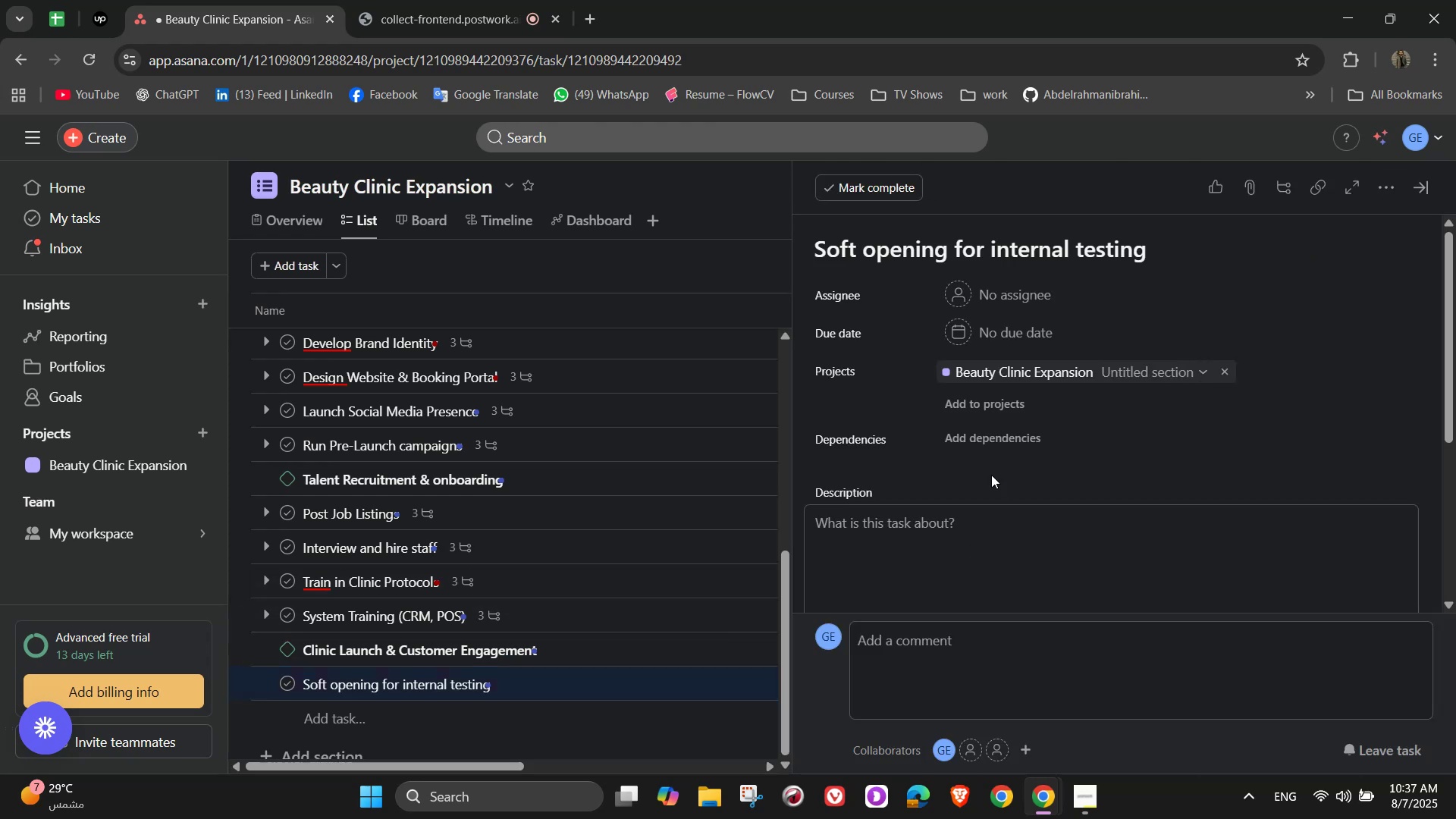 
scroll: coordinate [999, 470], scroll_direction: down, amount: 2.0
 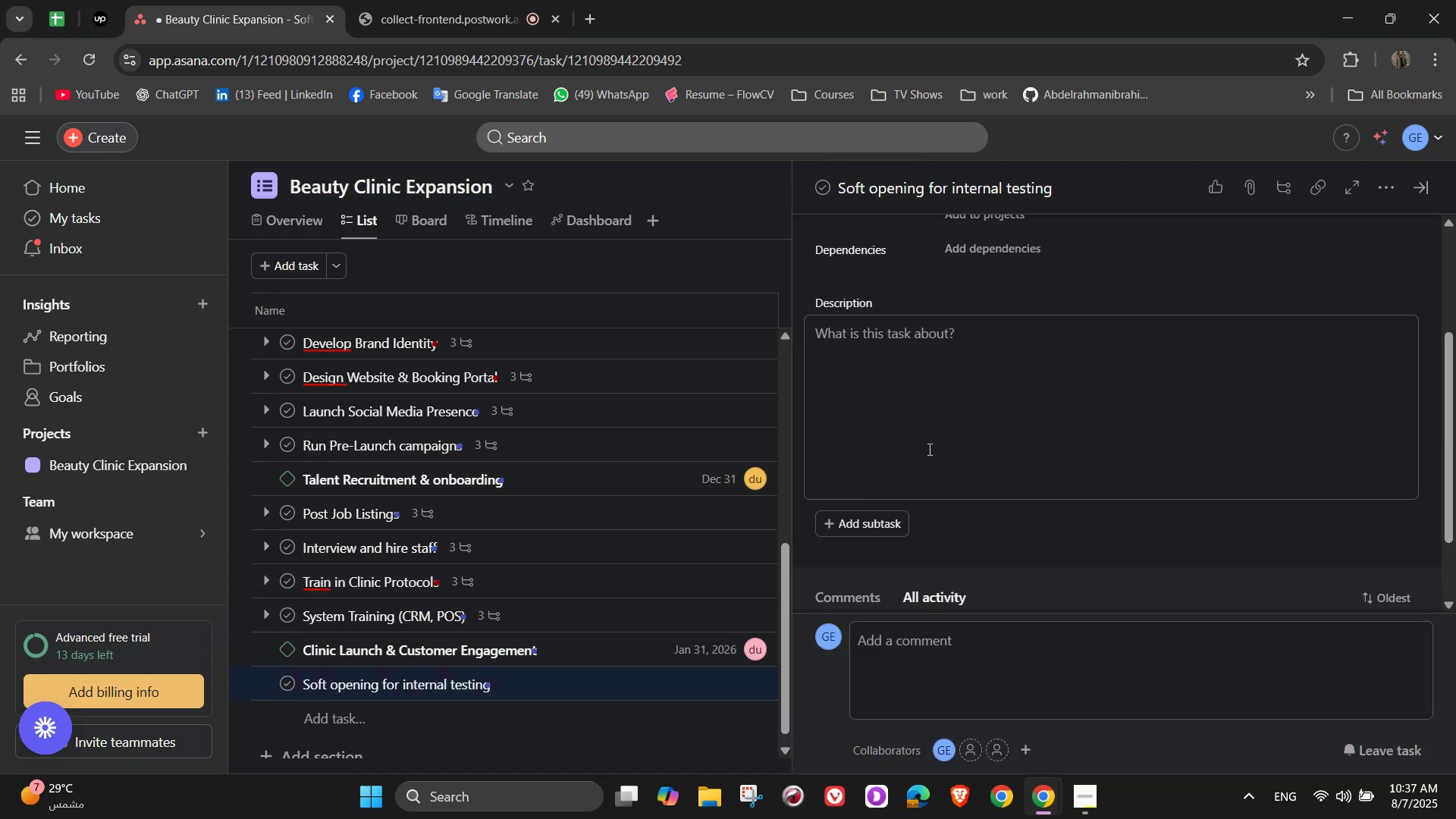 
left_click([918, 414])
 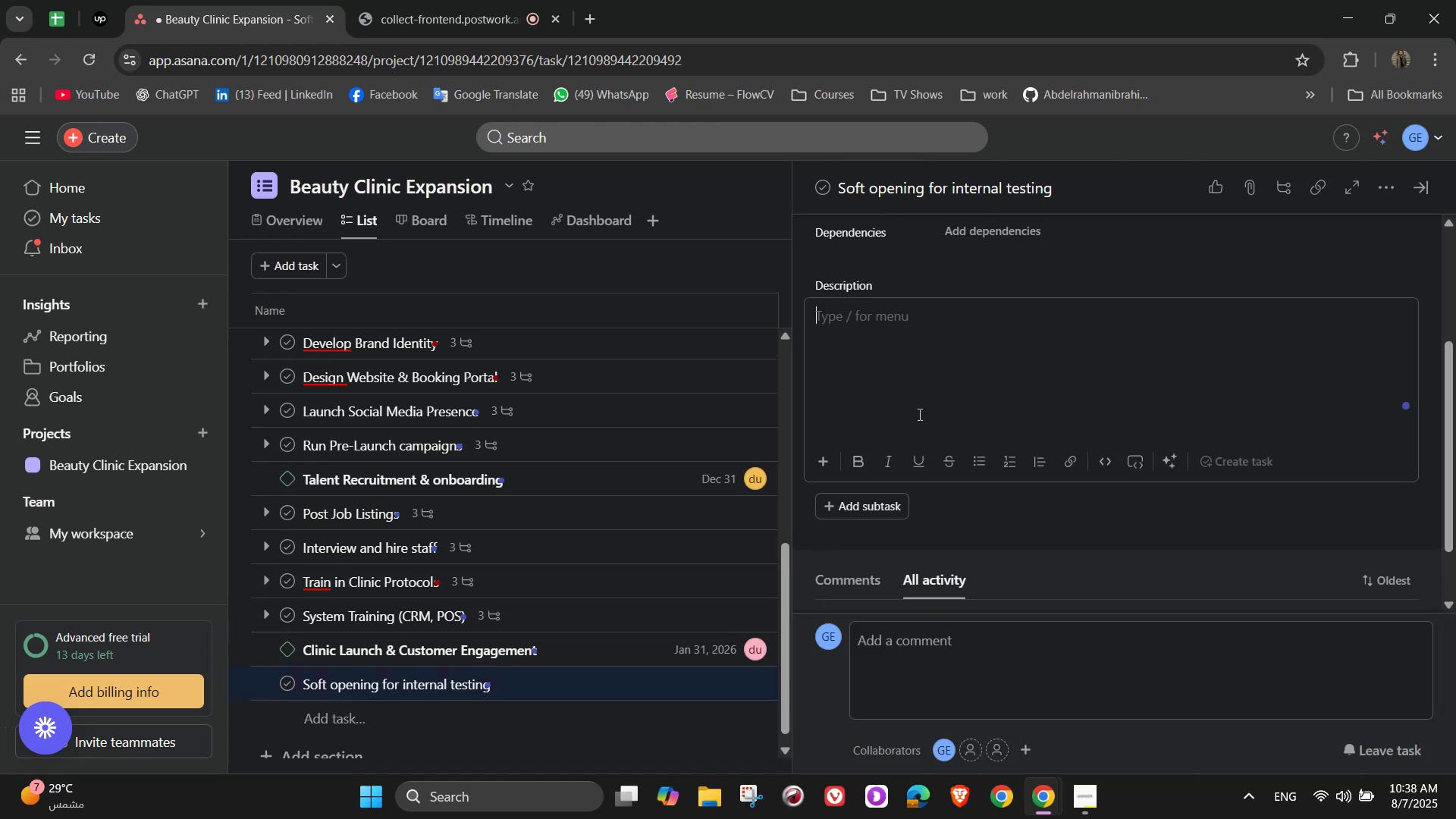 
type(Invite a)
key(Backspace)
type(friends )
key(Backspace)
type(, influencers )
key(Backspace)
type(, and team families for a trial run)
 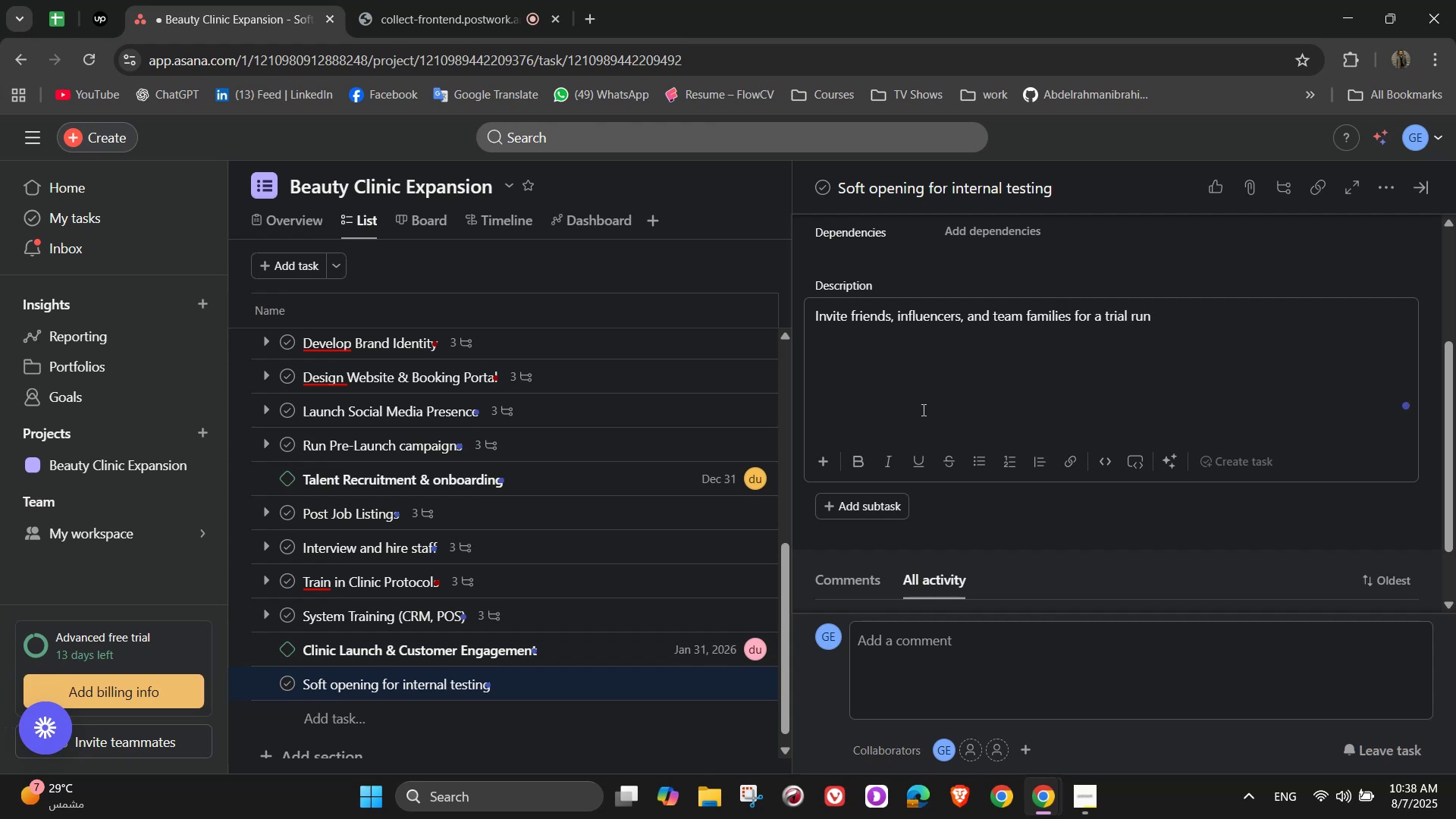 
scroll: coordinate [1134, 388], scroll_direction: down, amount: 2.0
 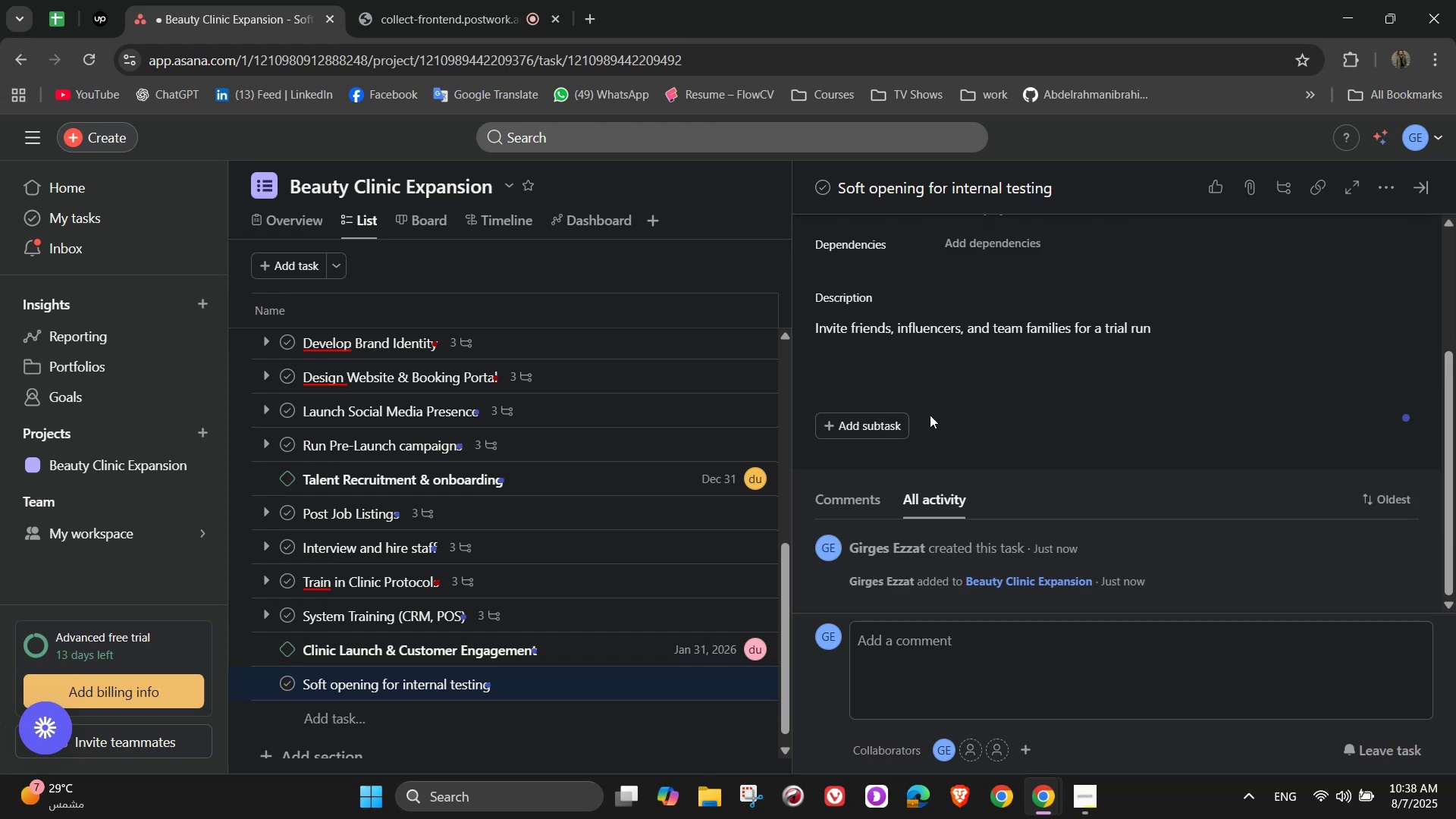 
double_click([908, 413])
 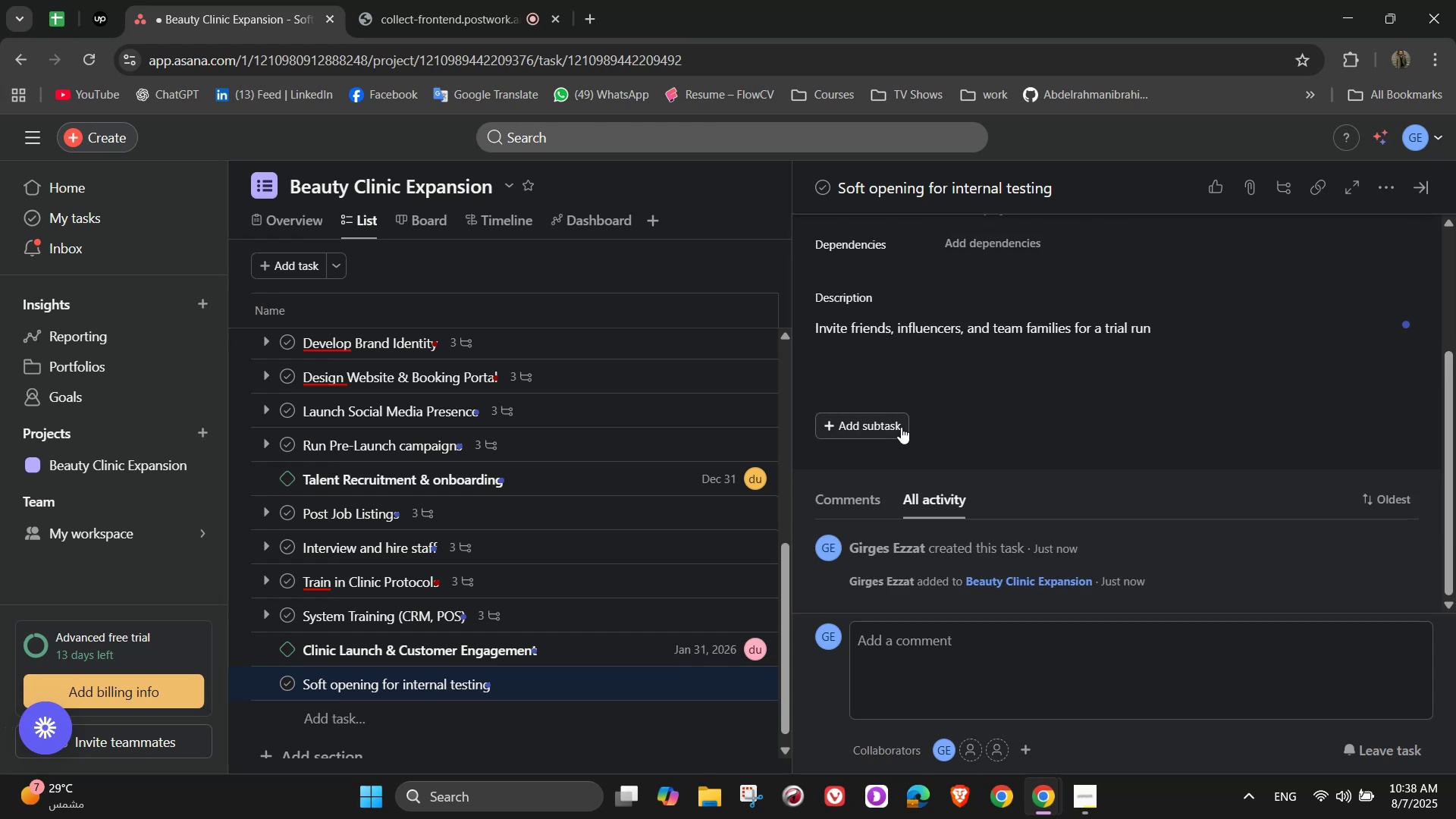 
triple_click([901, 427])
 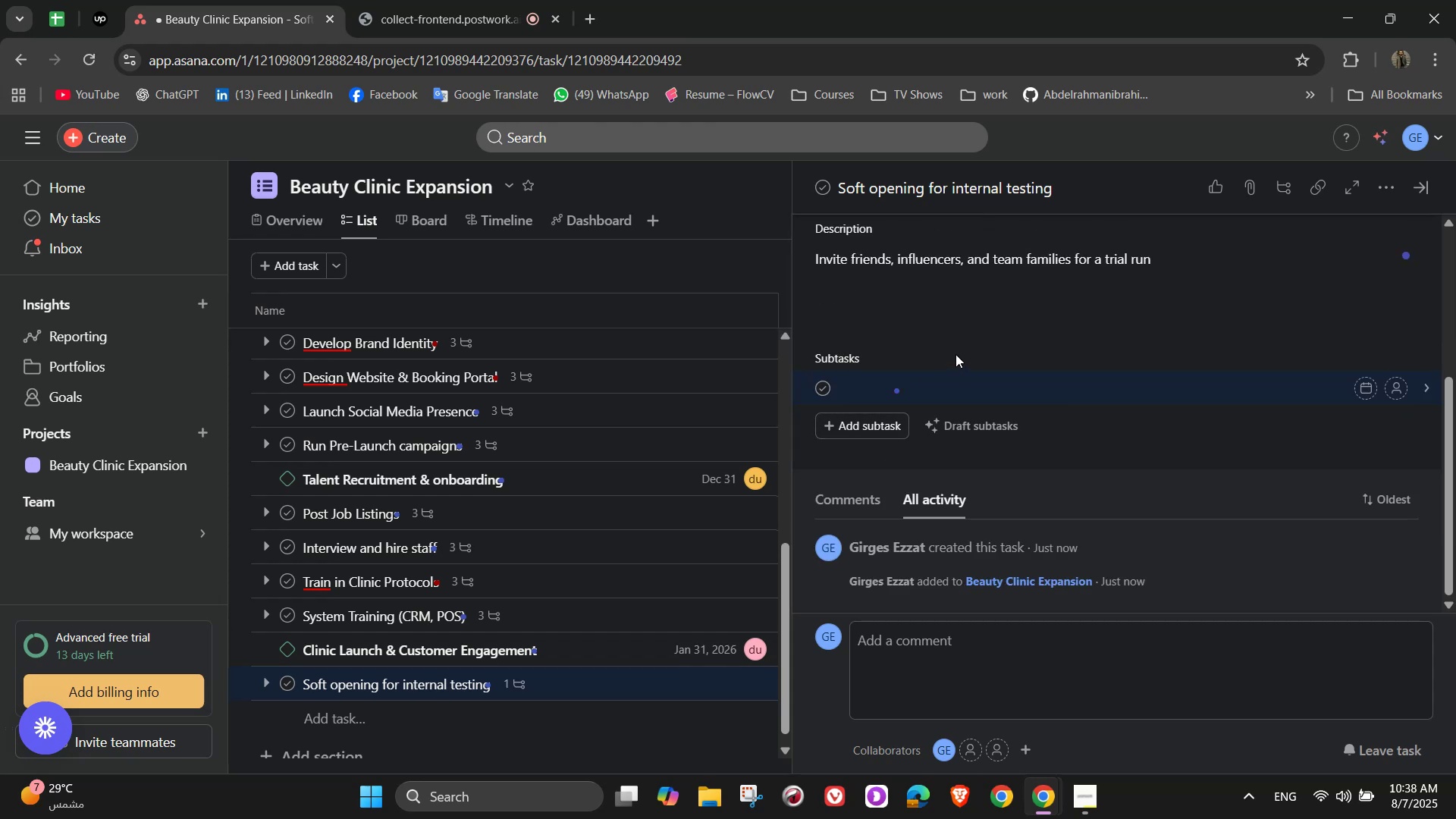 
type(Offer free treatments to test operations)
key(NumpadEnter)
type(Collent )
key(Backspace)
key(Backspace)
key(Backspace)
type(ct feedbav)
key(Backspace)
type(ck throught a simple form)
 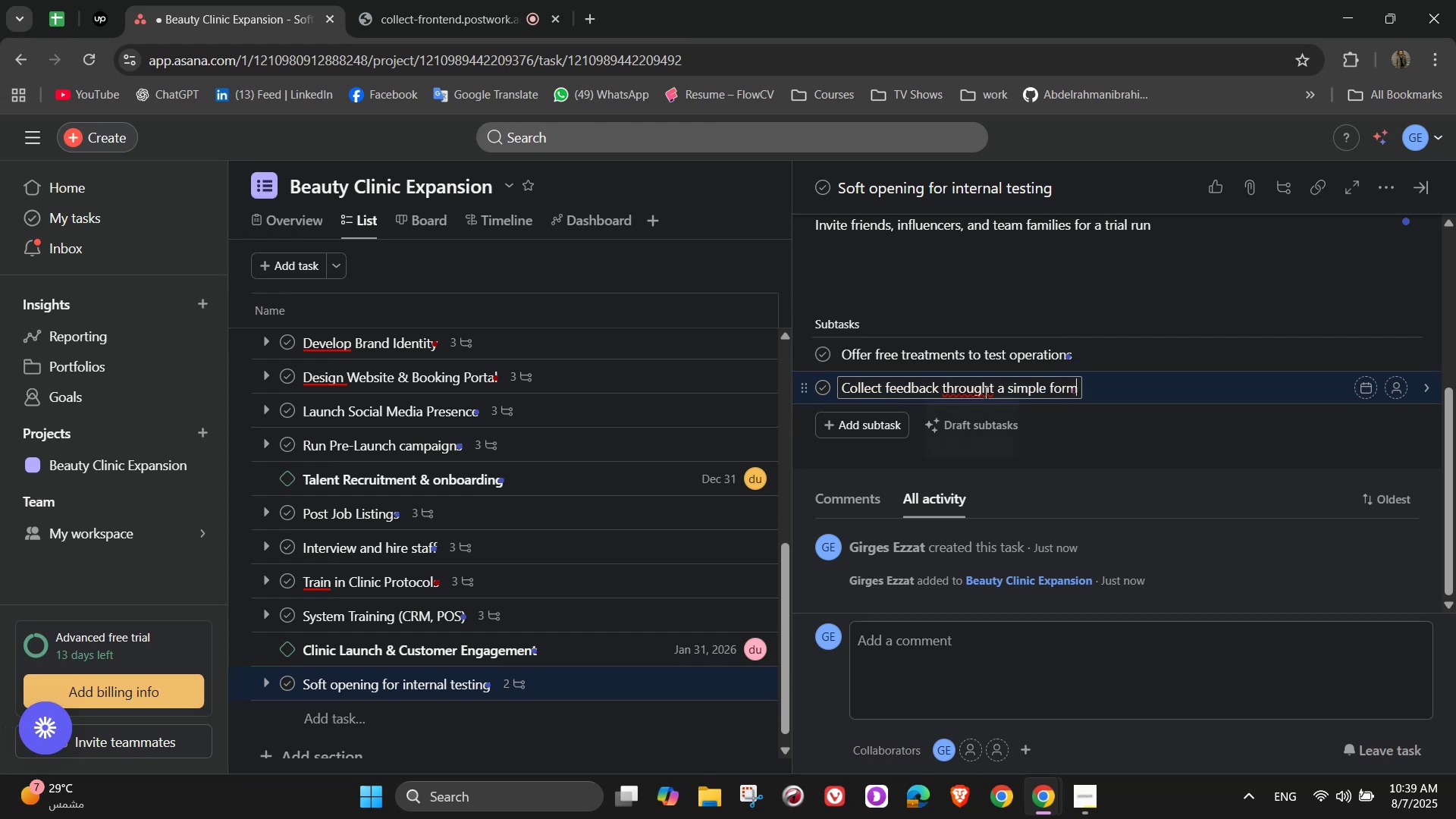 
left_click([984, 402])
 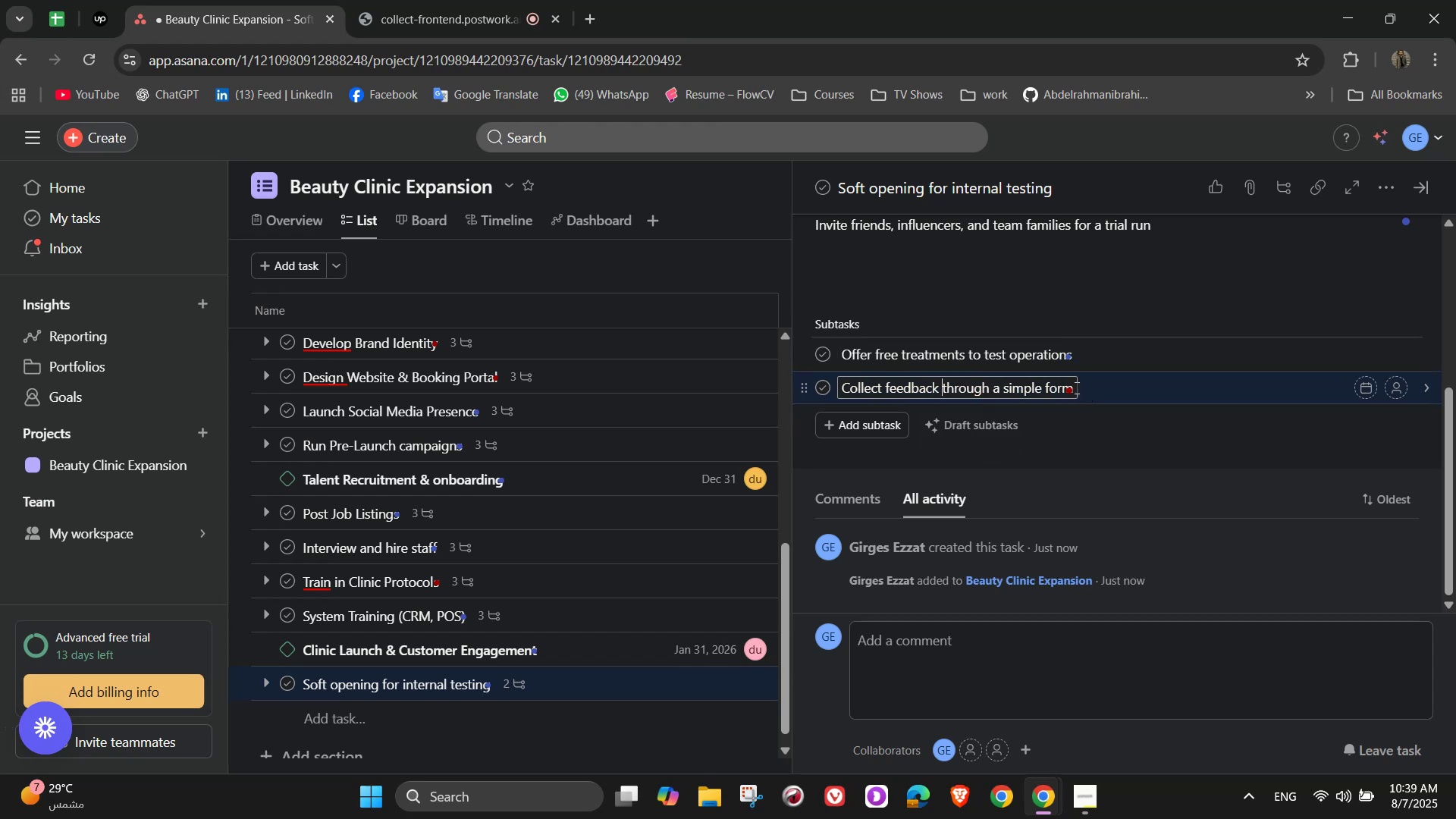 
left_click([1073, 387])
 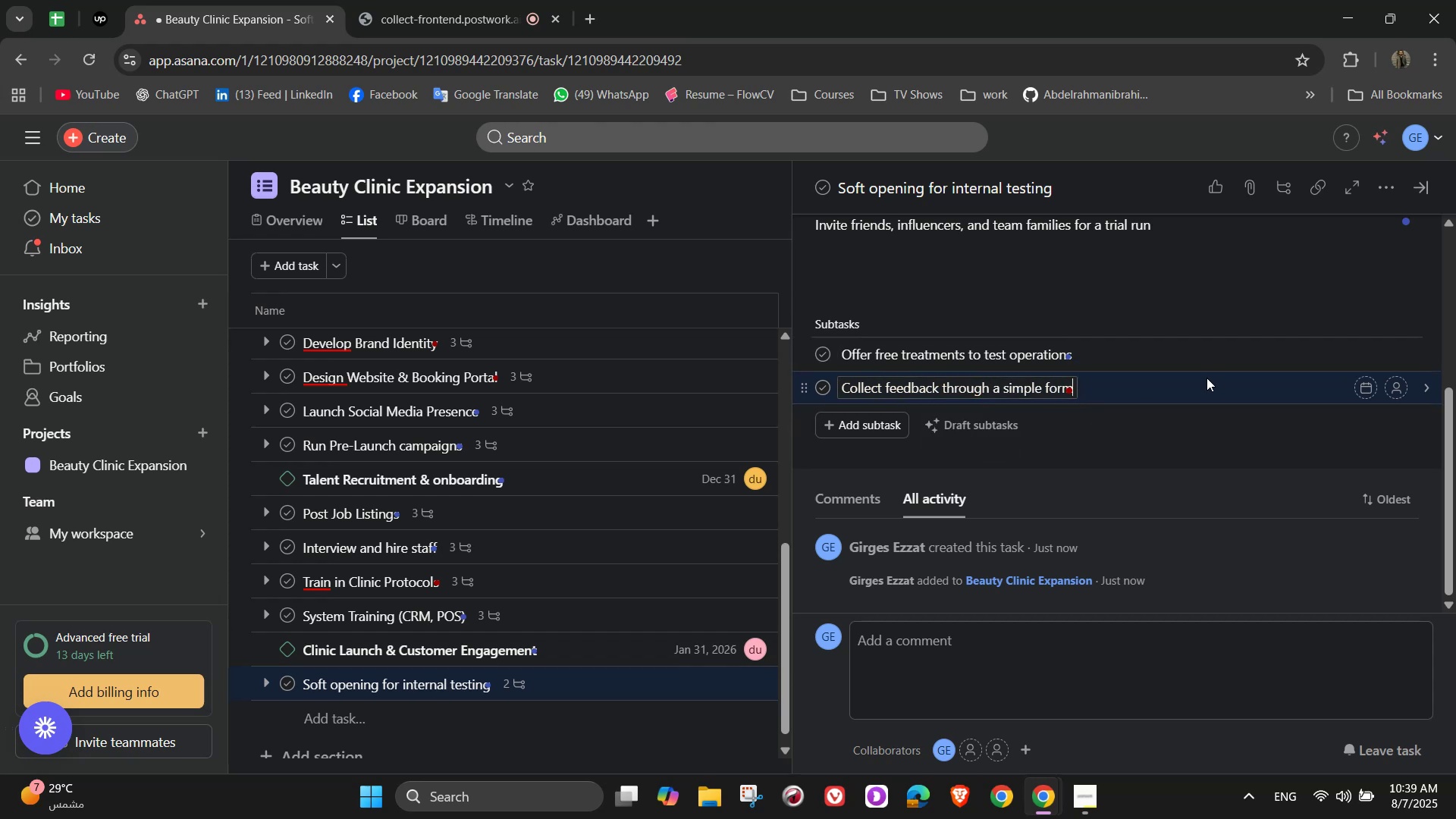 
key(NumpadEnter)
type(Make minor adjustments)
 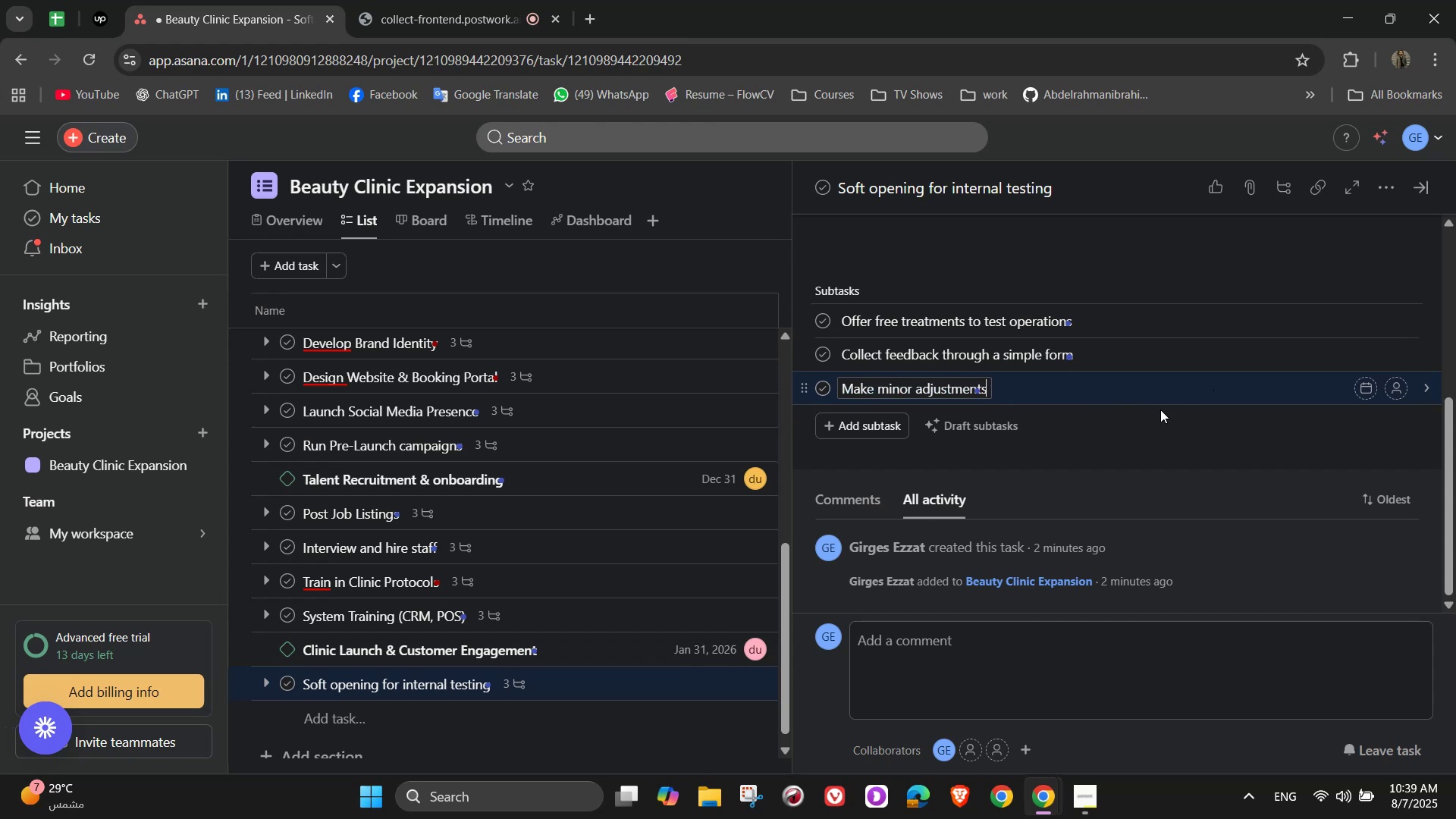 
scroll: coordinate [502, 593], scroll_direction: down, amount: 4.0
 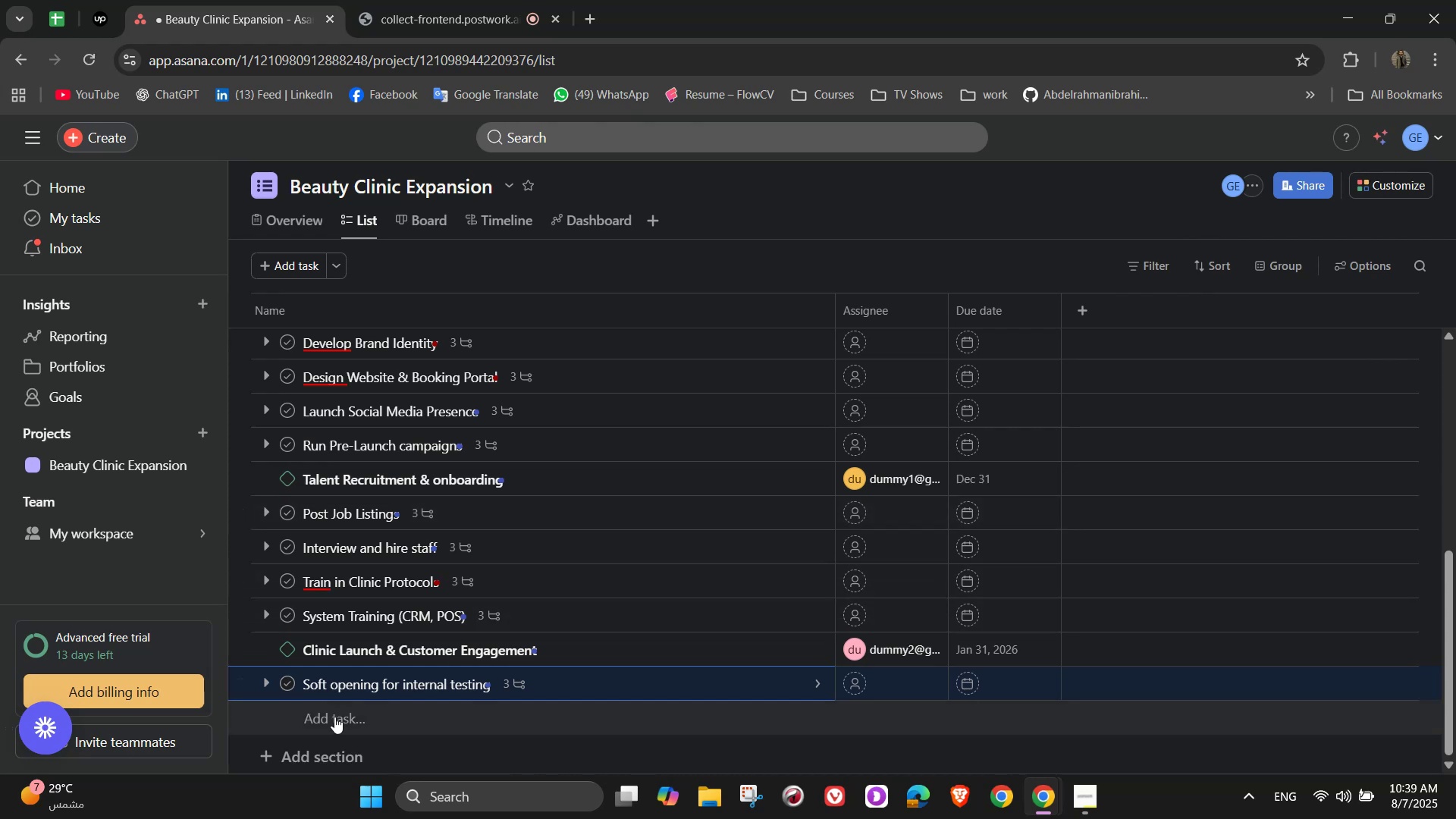 
left_click([334, 717])
 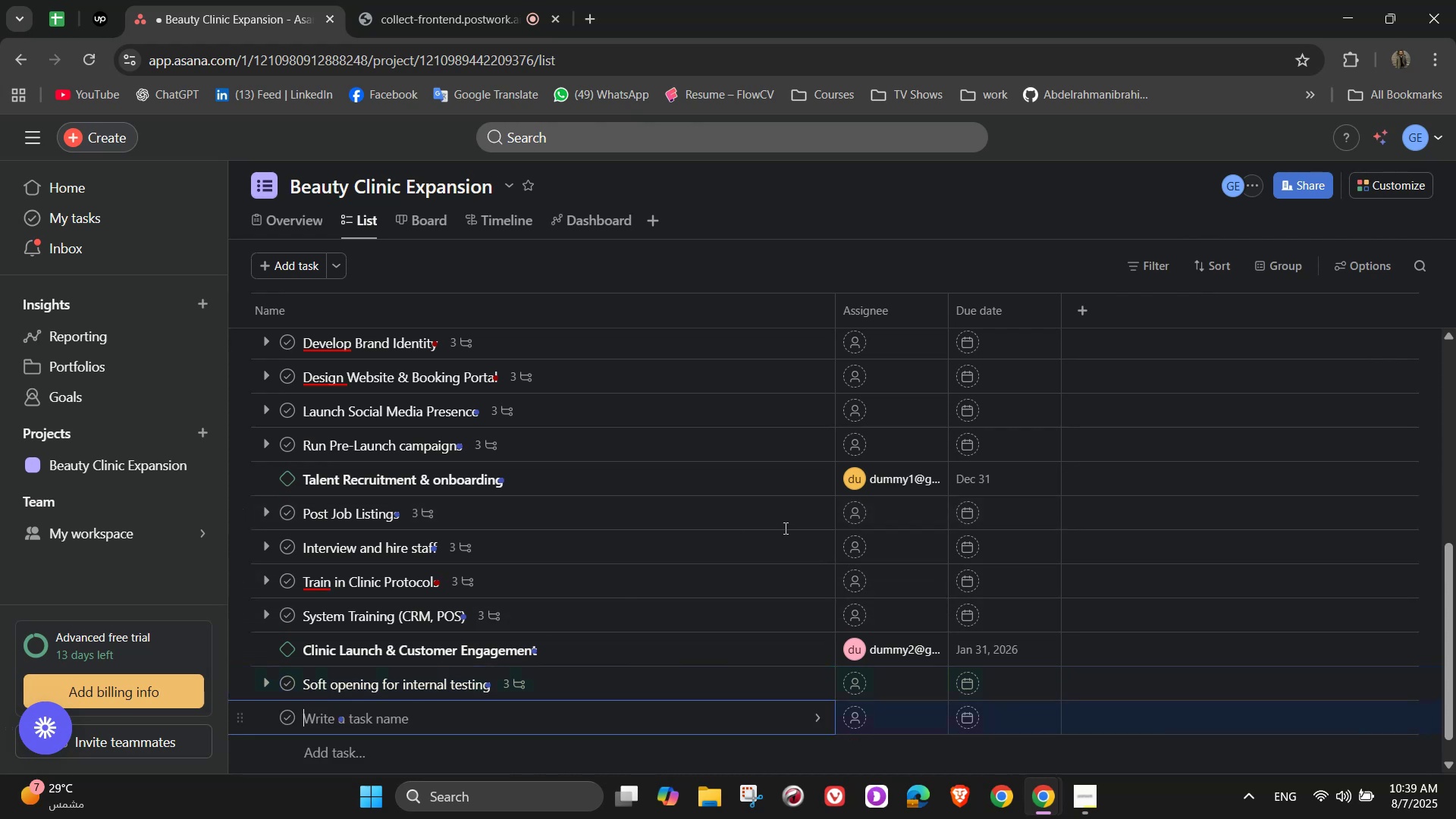 
type(Host official grand opening)
 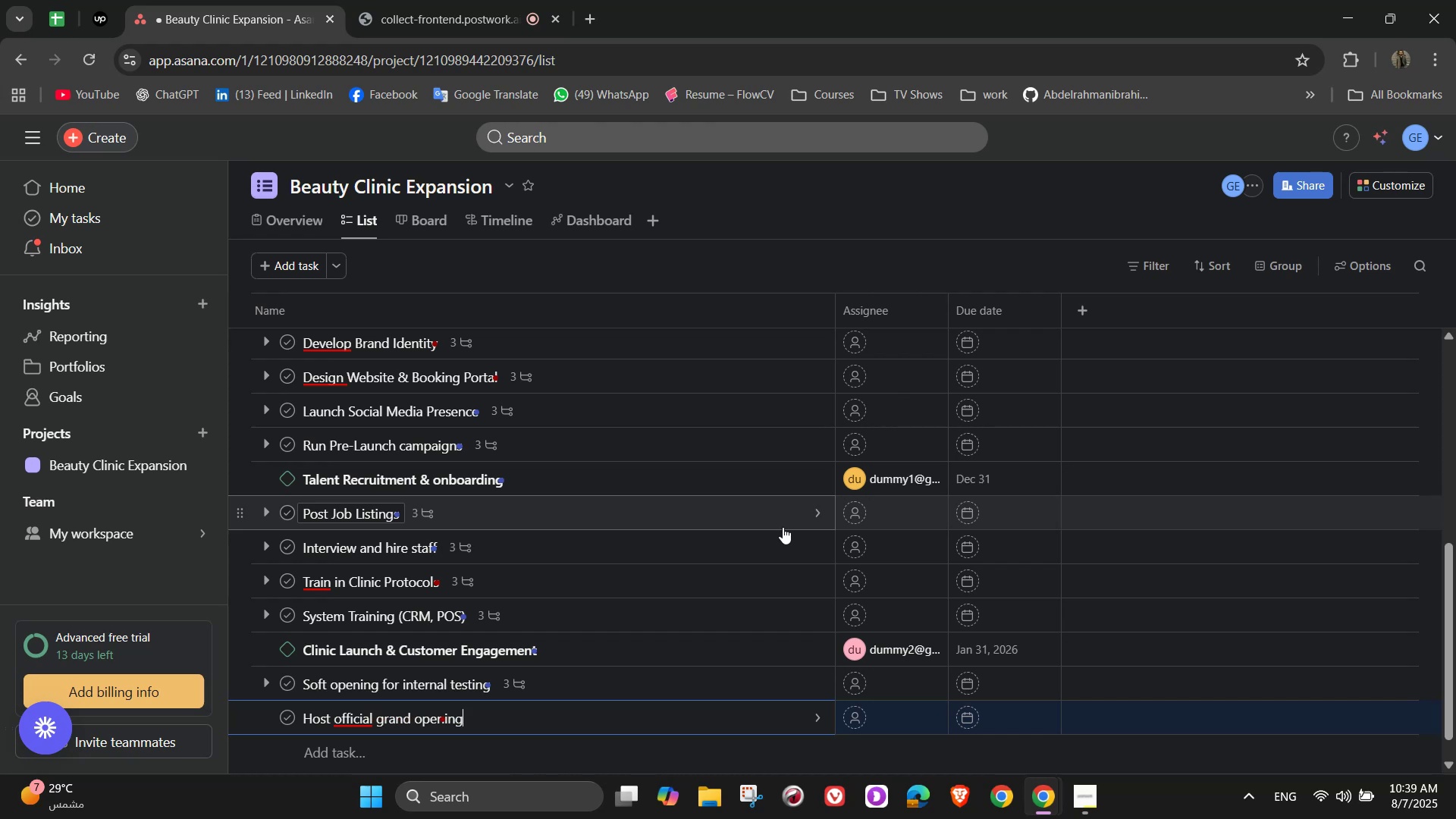 
left_click([820, 719])
 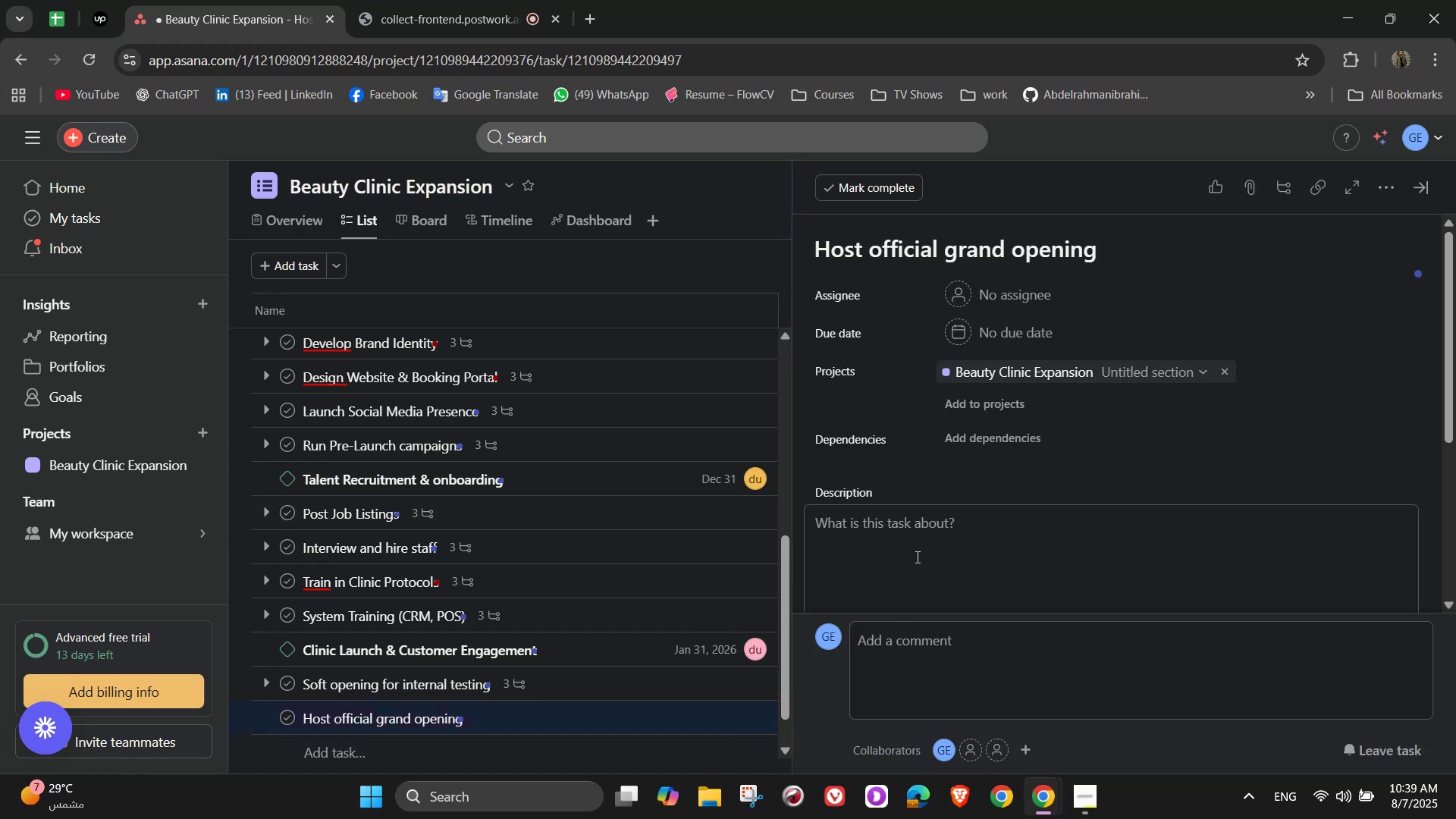 
left_click([965, 548])
 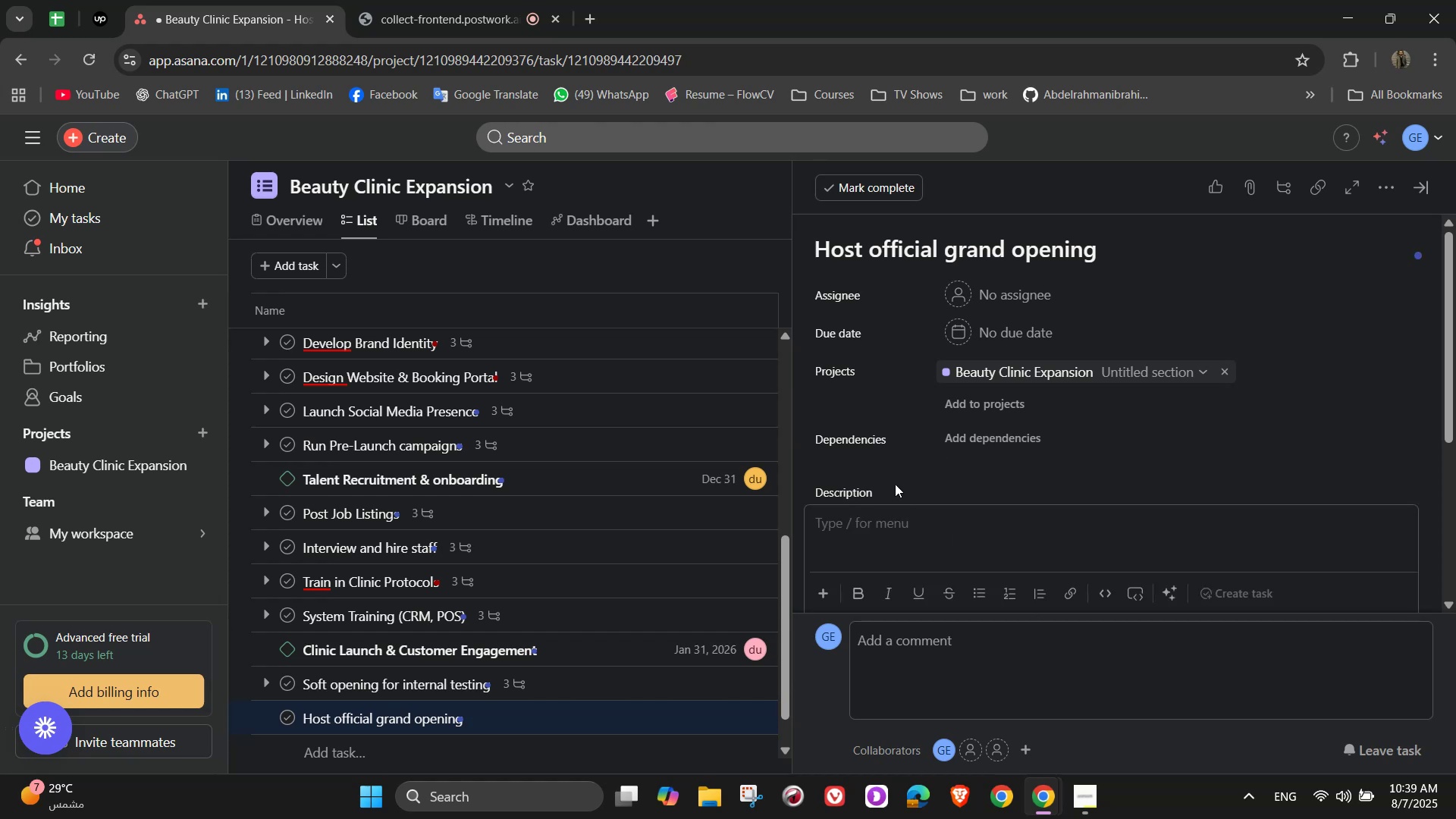 
type(Launch the clinic with fanfare and media attention)
 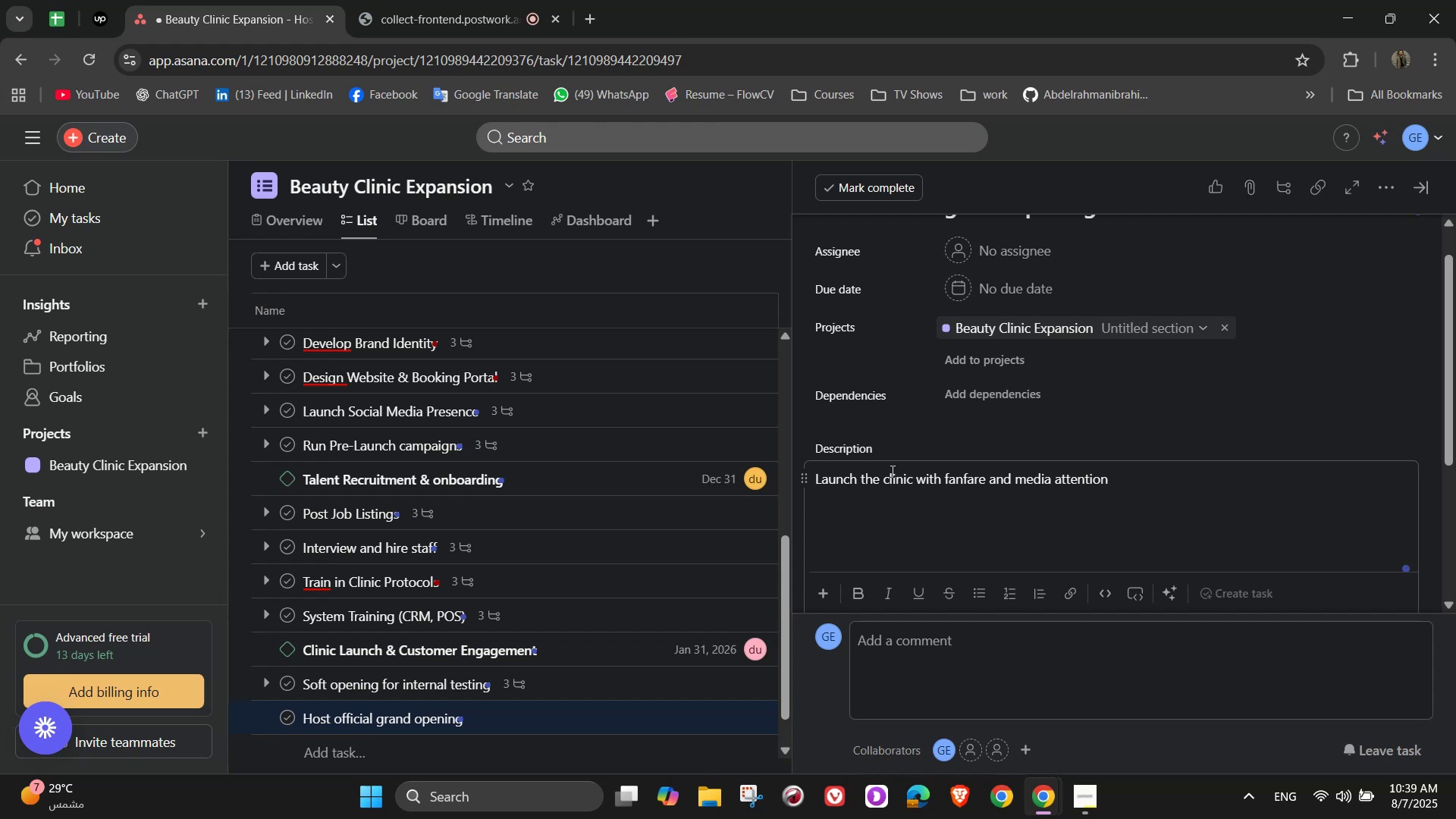 
scroll: coordinate [889, 470], scroll_direction: down, amount: 1.0
 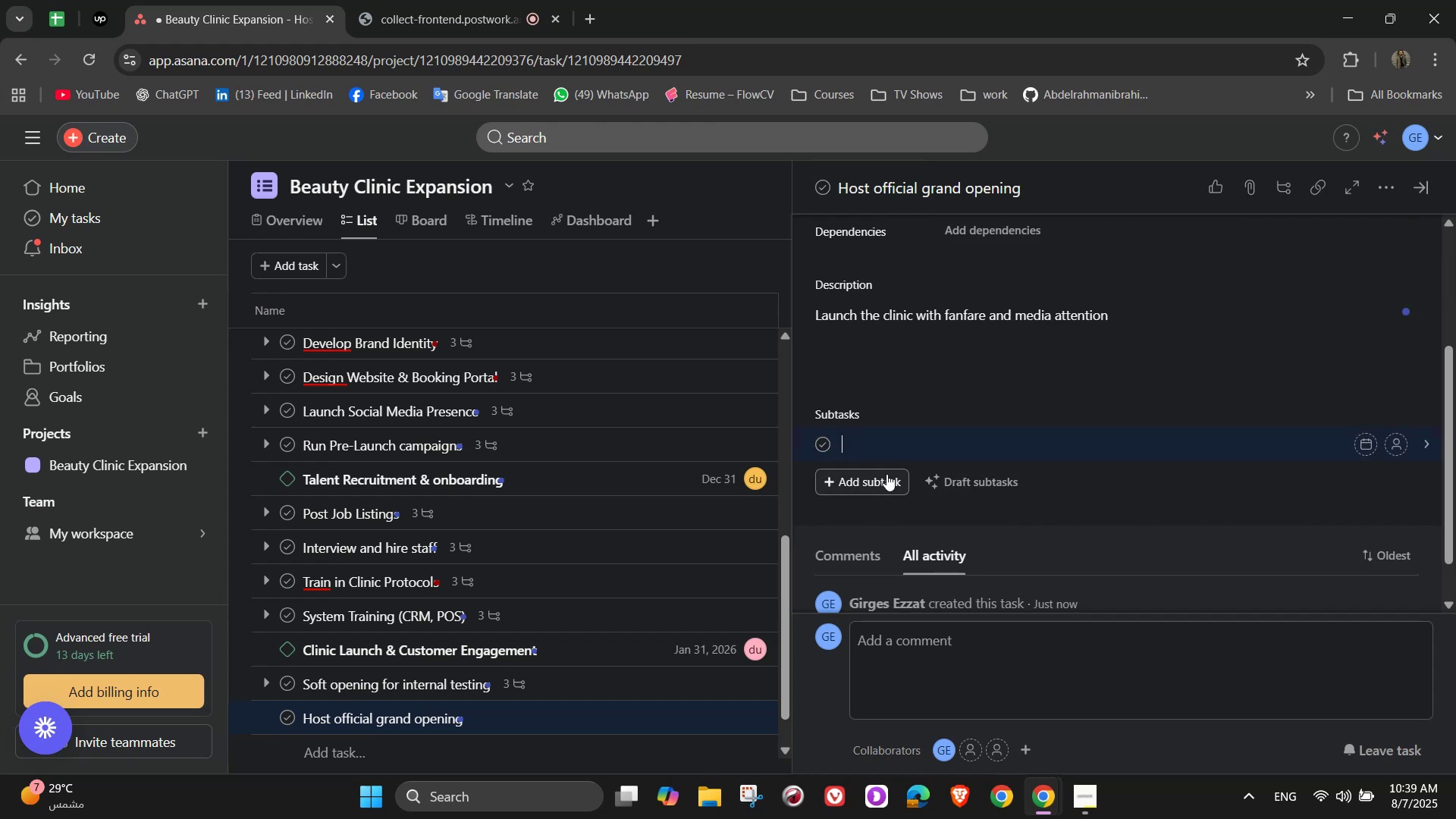 
type(Send press invites and local influencer collabs)
key(NumpadEnter)
type(Prepare welcome kits and giveaways)
key(NumpadEnter)
type(Captue)
key(Backspace)
type(re profissional launch photo )
key(Backspace)
type( o)
key(Backspace)
type(or vido)
key(Backspace)
type(eoe)
key(Backspace)
type(fe)
 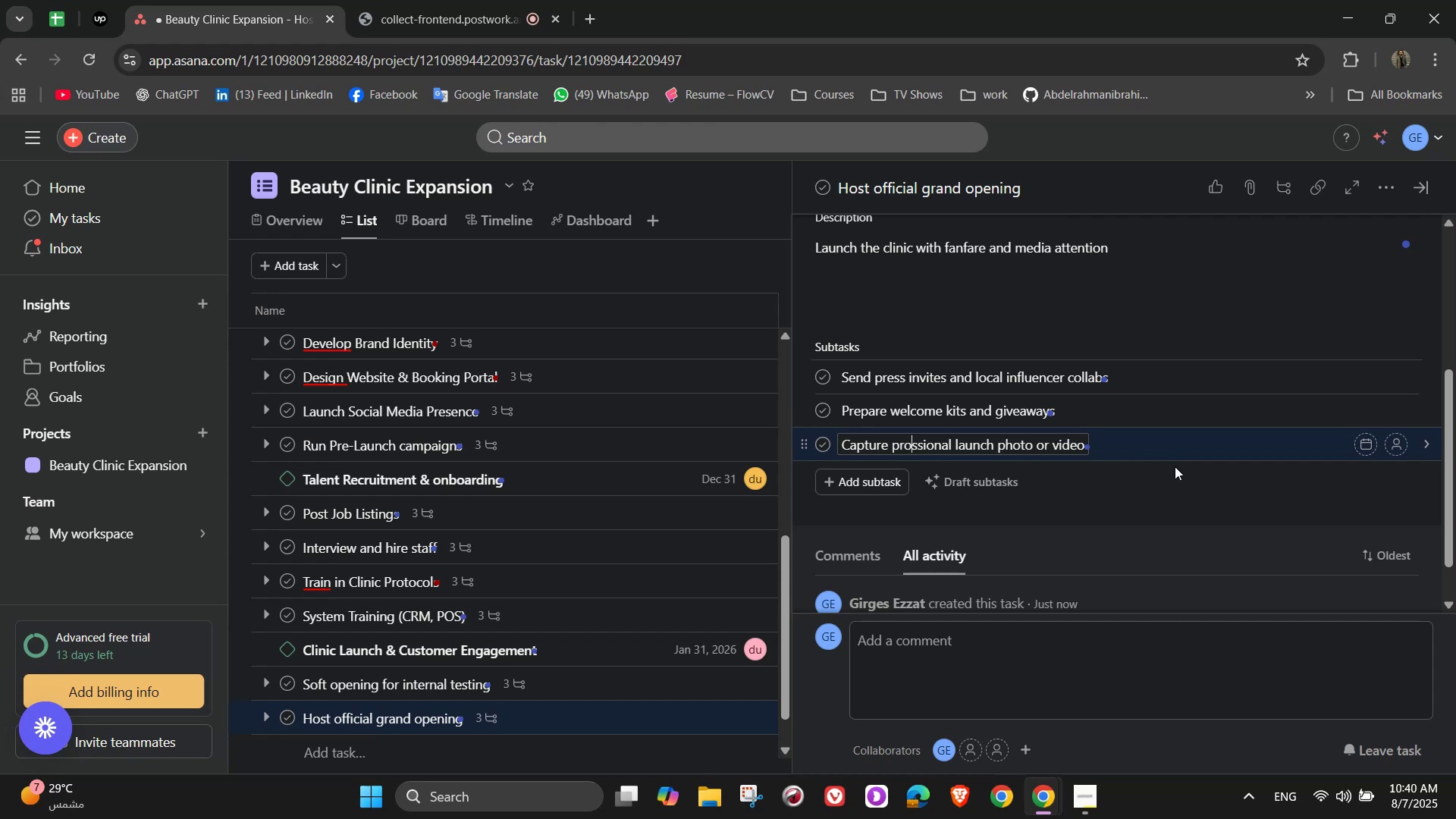 
left_click([1428, 193])
 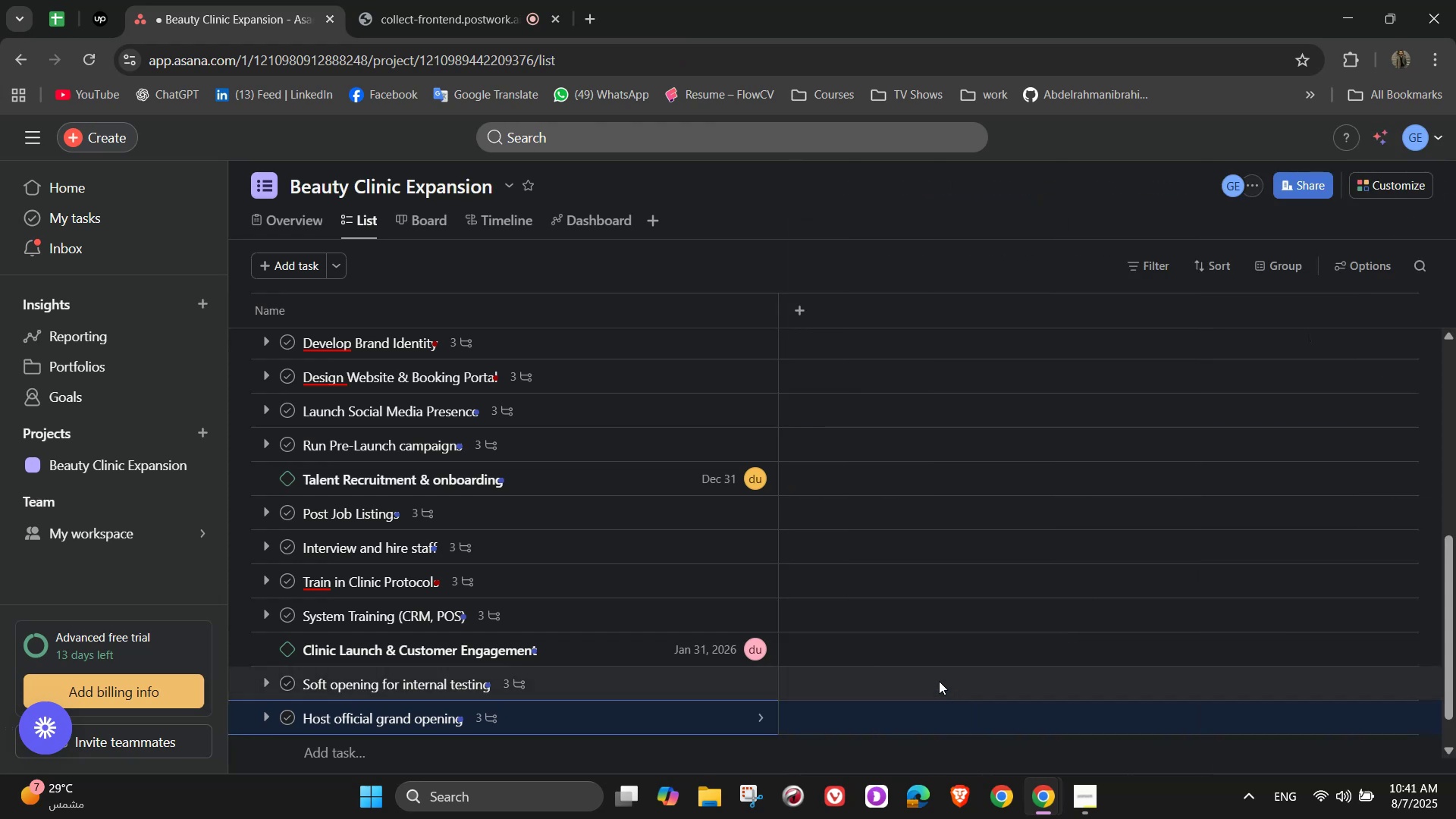 
scroll: coordinate [769, 694], scroll_direction: down, amount: 4.0
 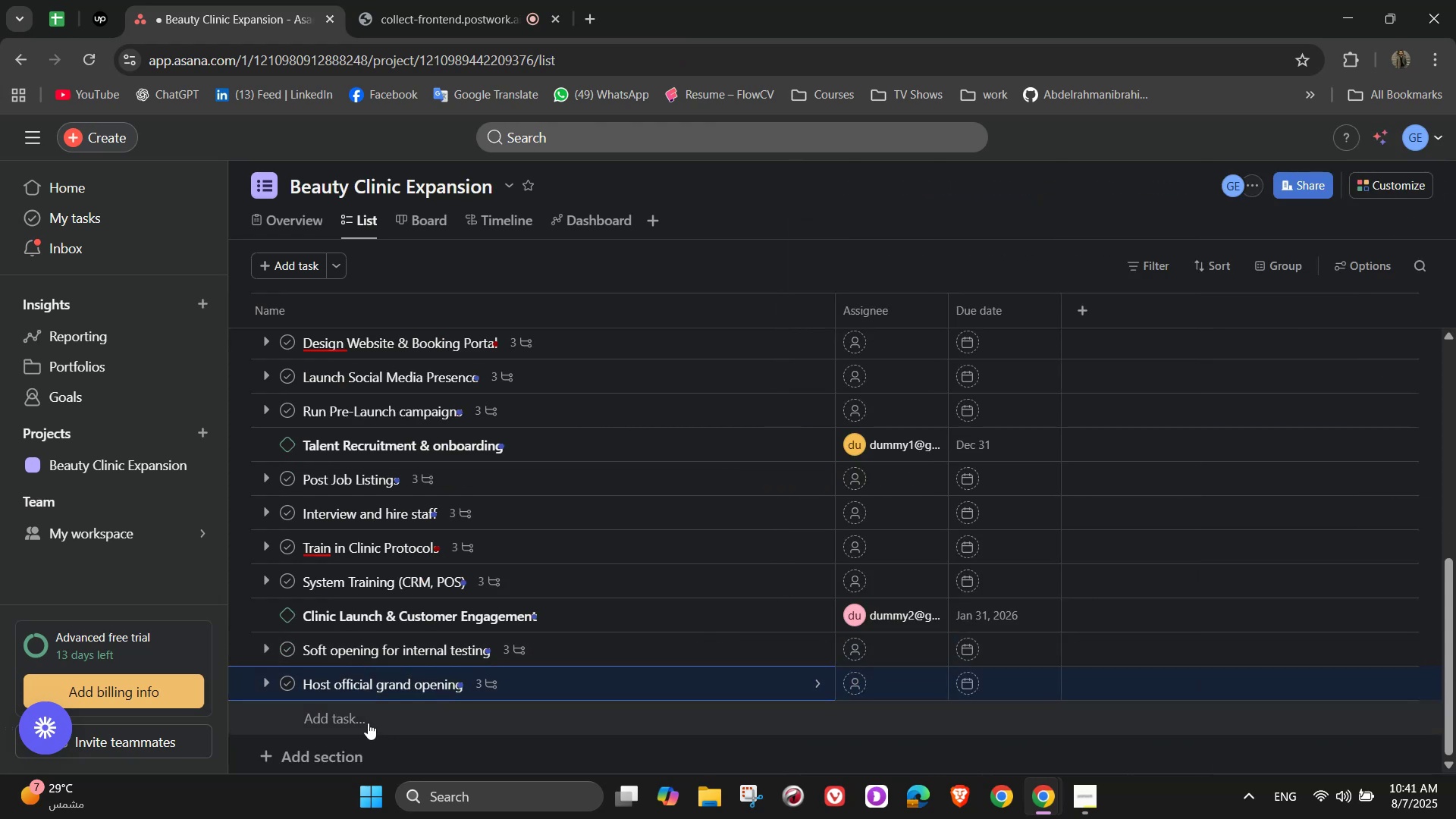 
left_click([367, 723])
 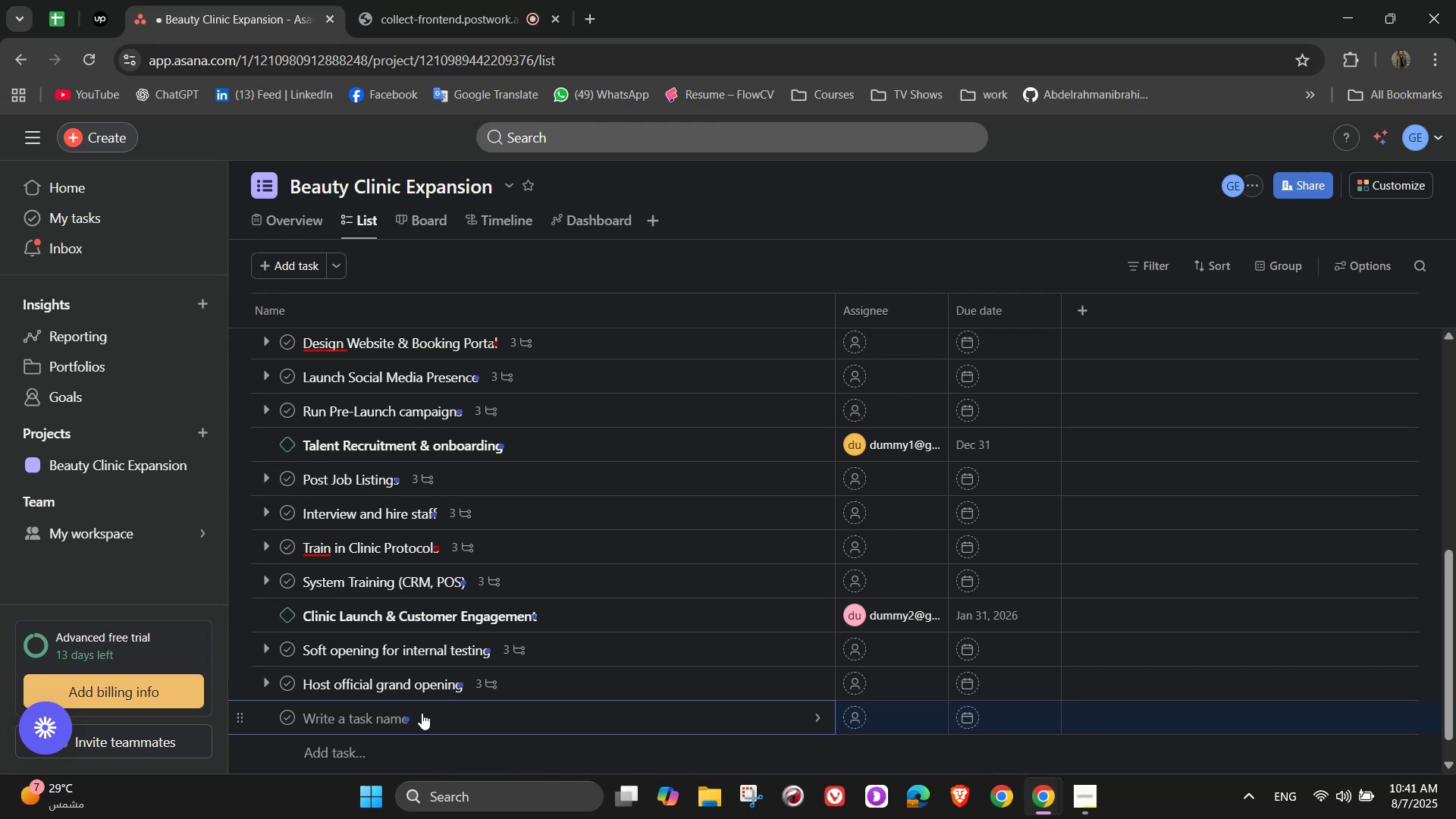 
wait(19.85)
 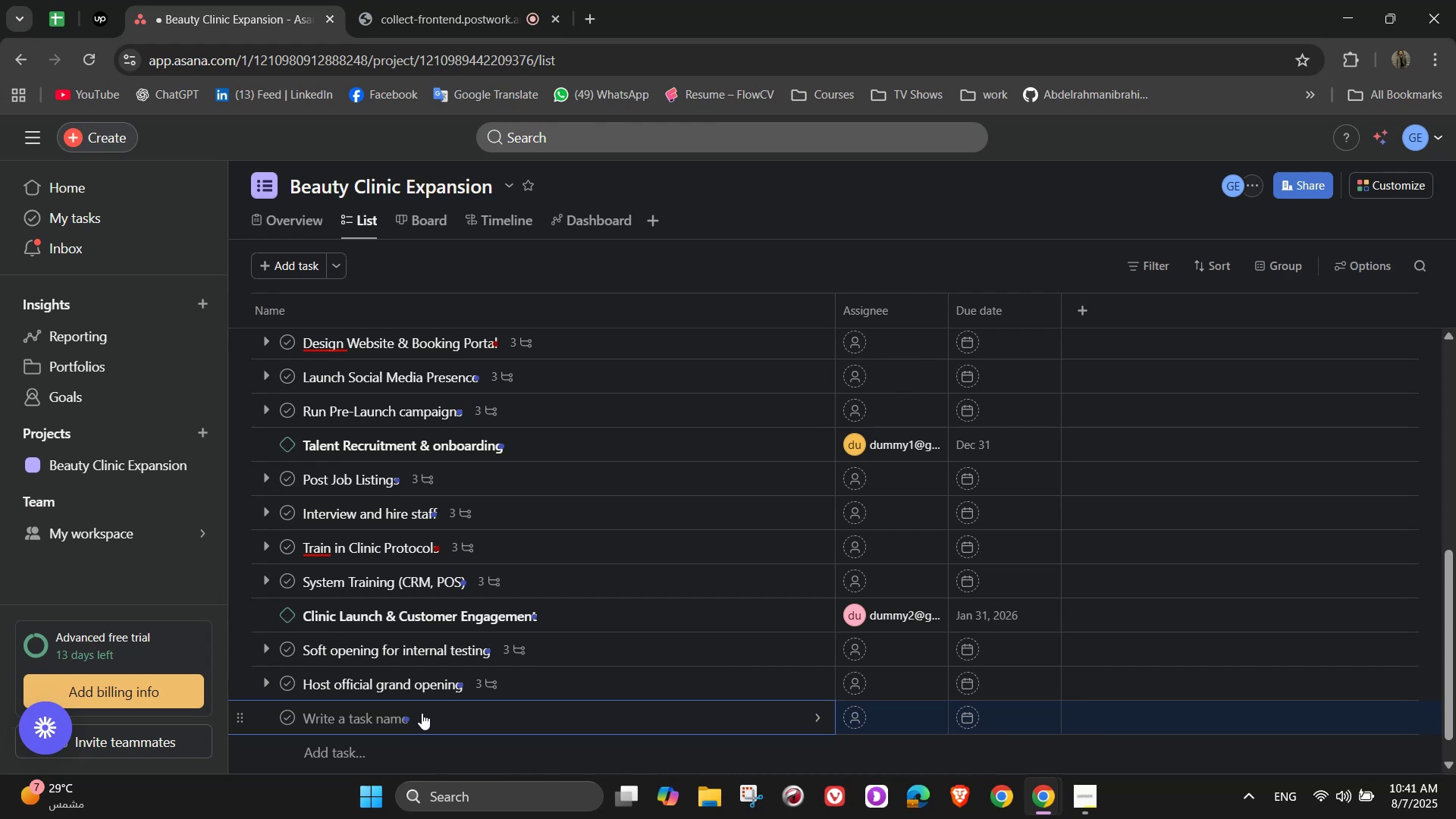 
hold_key(key=ShiftLeft, duration=1.52)
 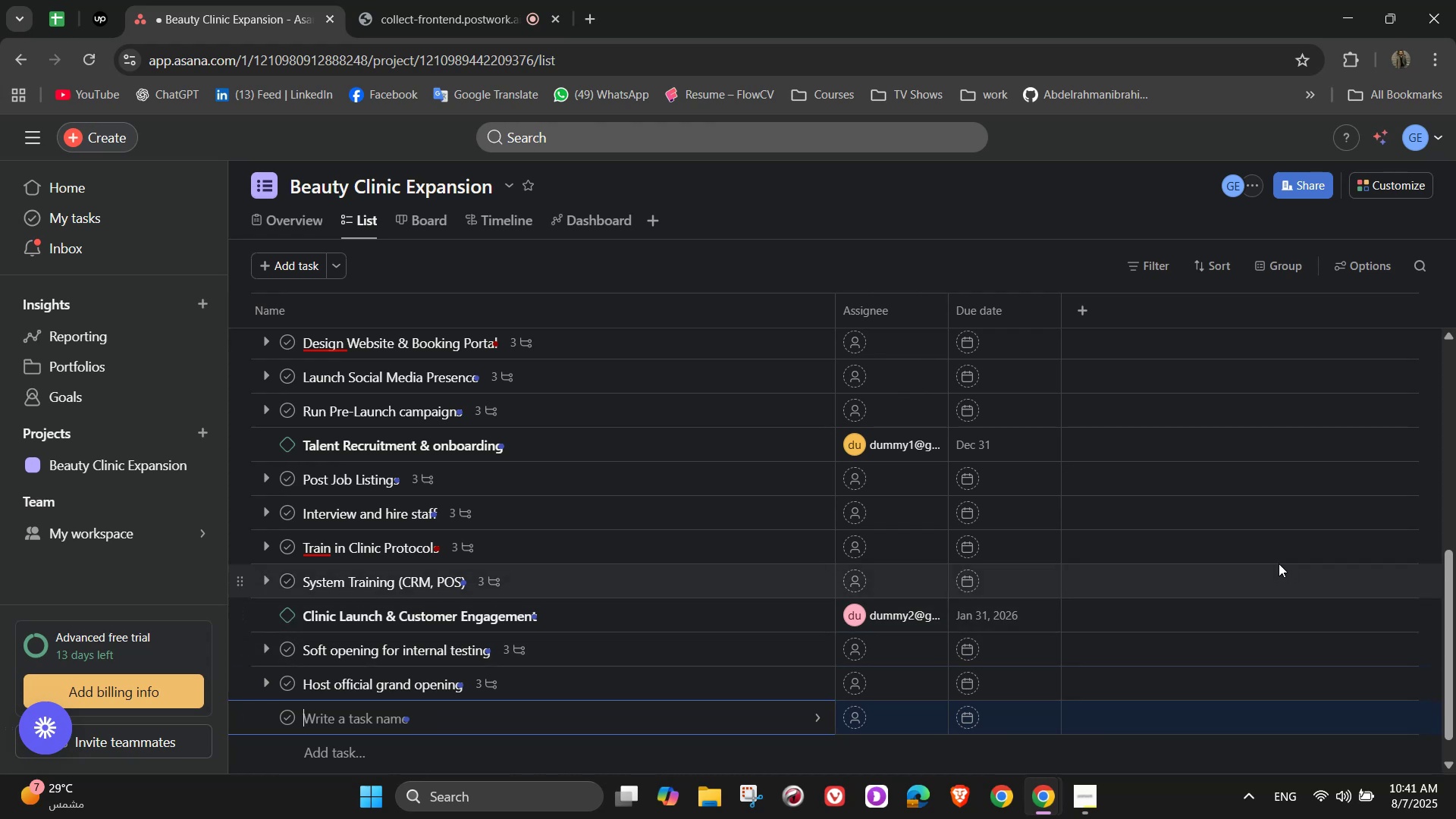 
type(Launch lo)
 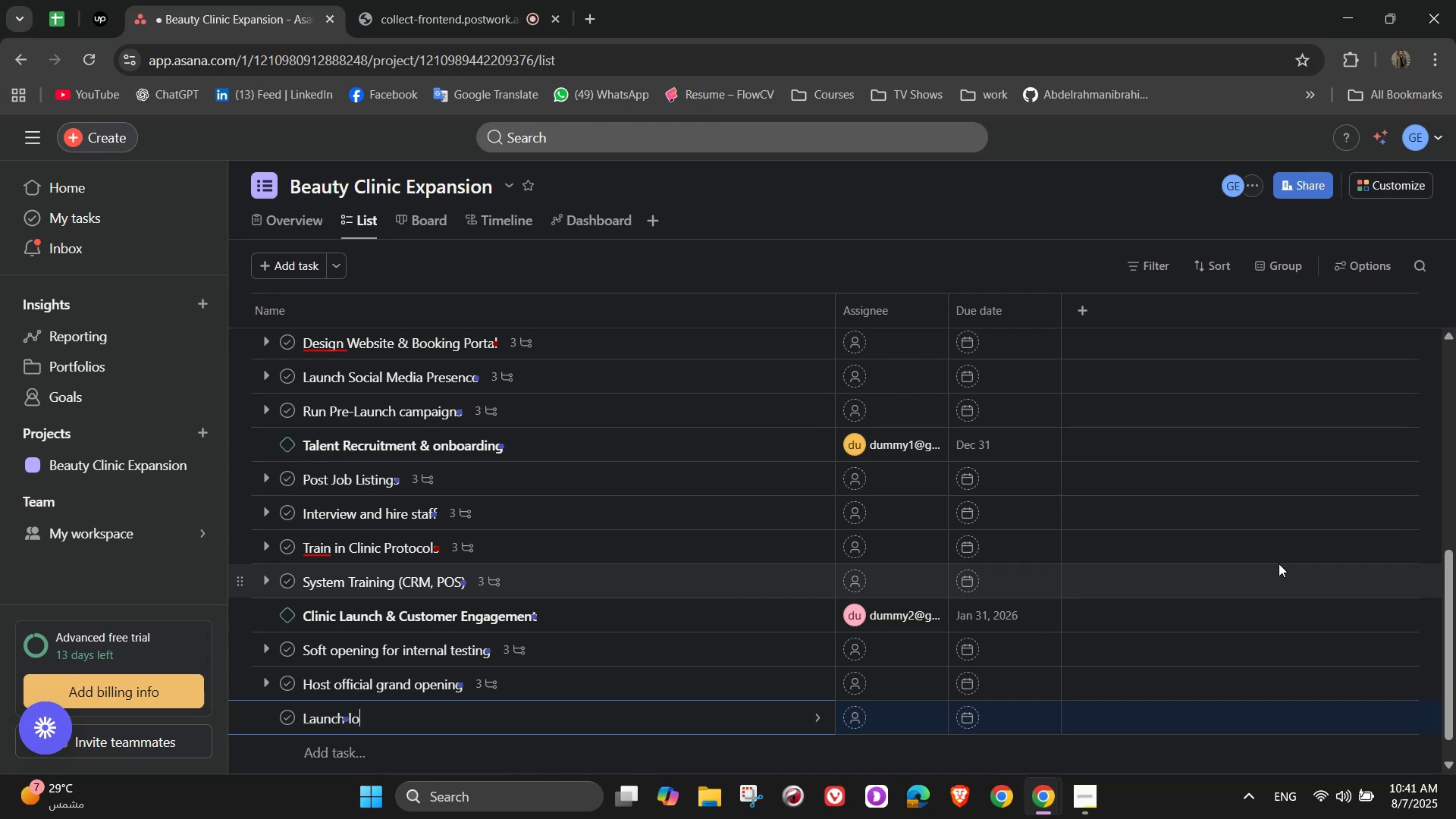 
type(yaly)
key(Backspace)
type(ty Pro)
key(Backspace)
key(Backspace)
key(Backspace)
type(prl)
key(Backspace)
type(ograms)
 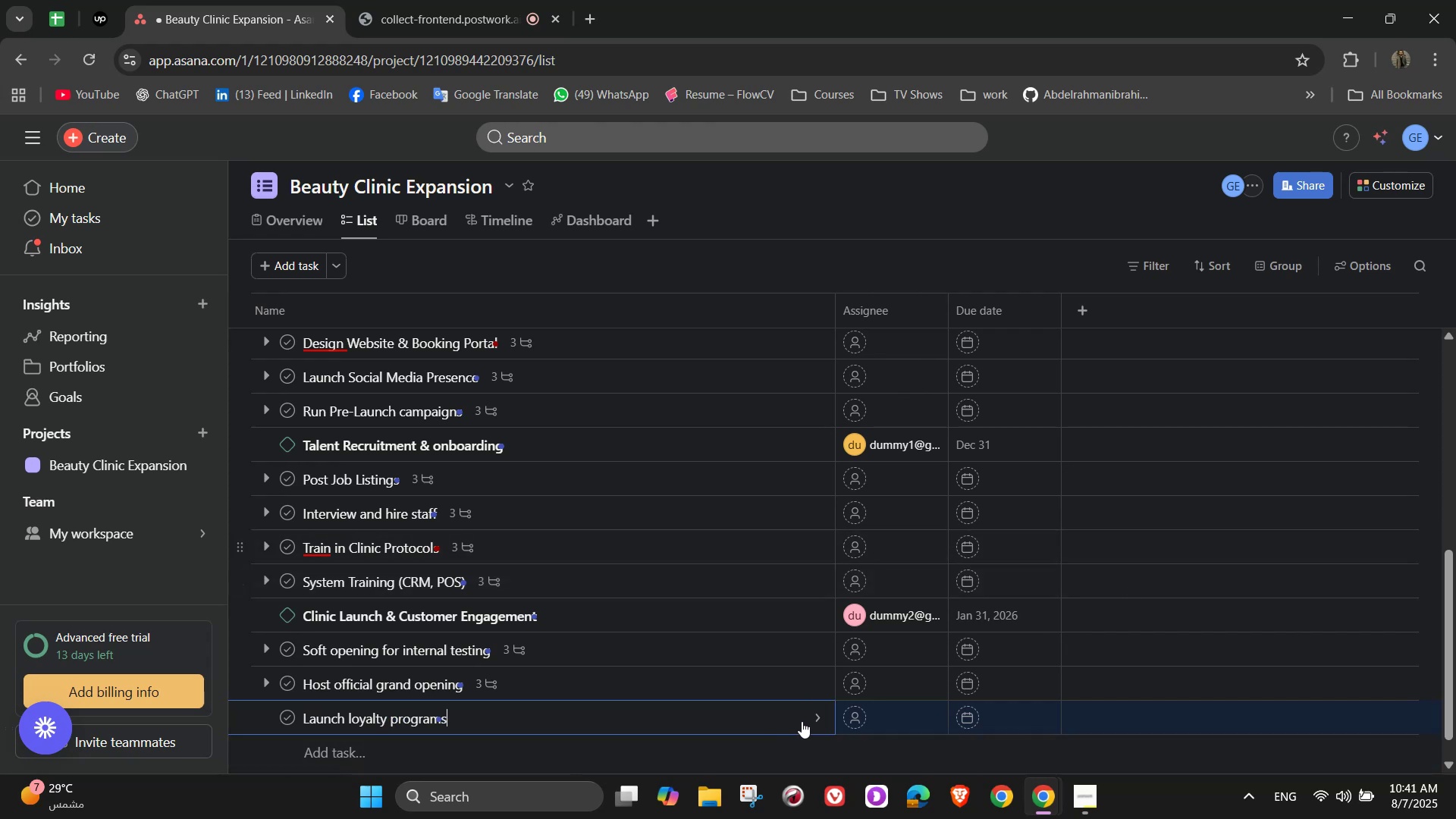 
left_click([815, 721])
 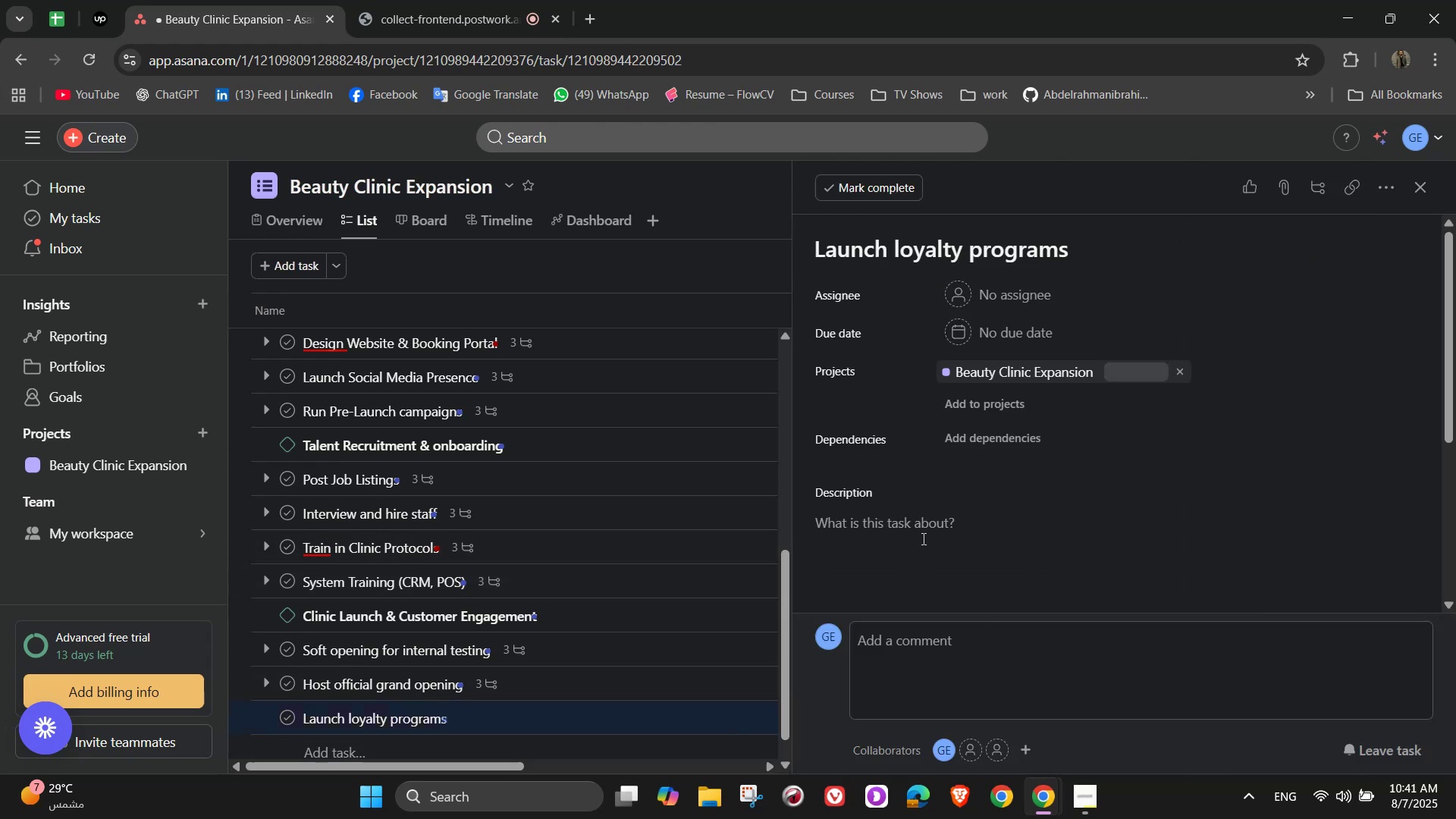 
scroll: coordinate [949, 488], scroll_direction: down, amount: 3.0
 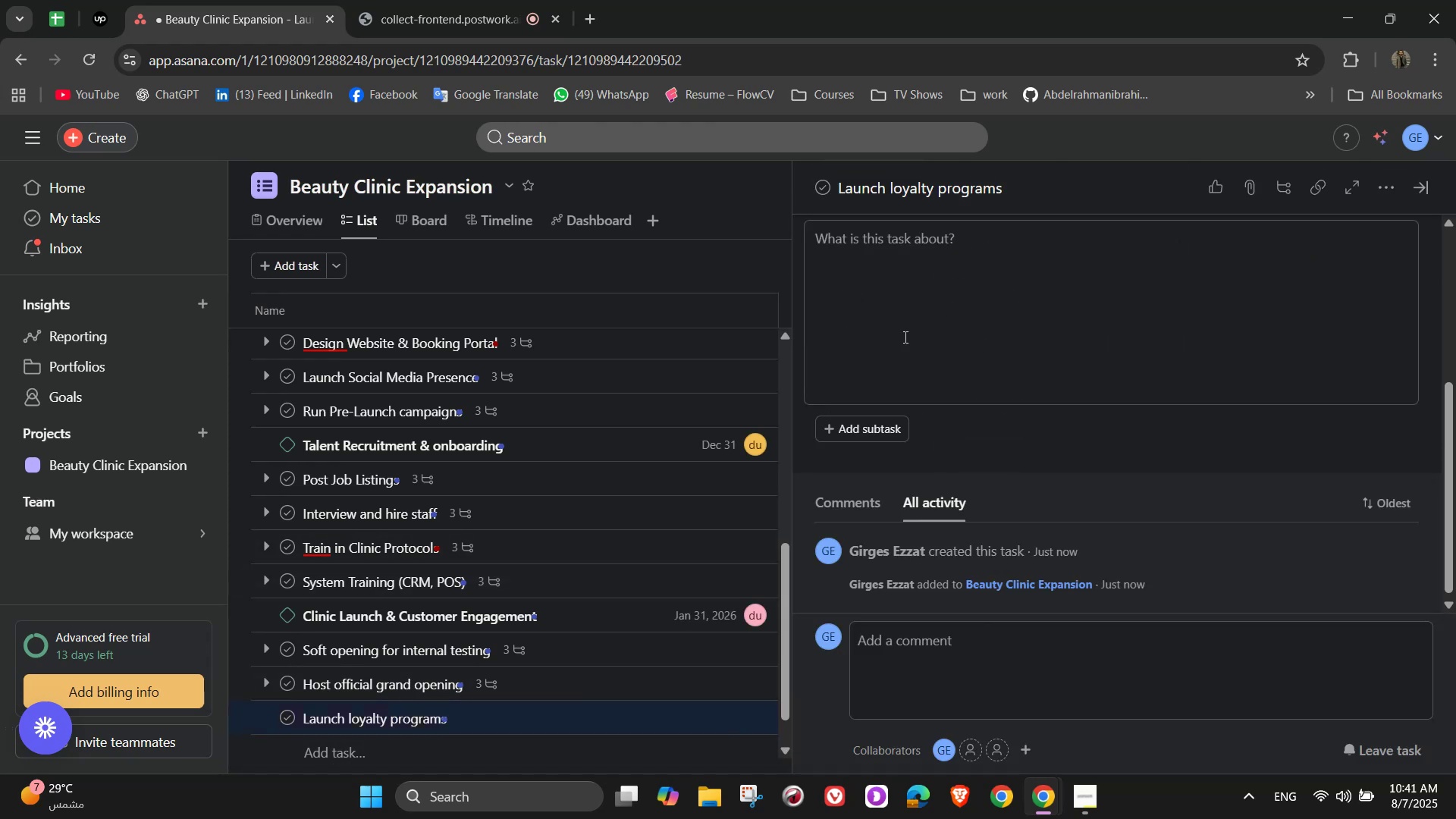 
left_click([904, 324])
 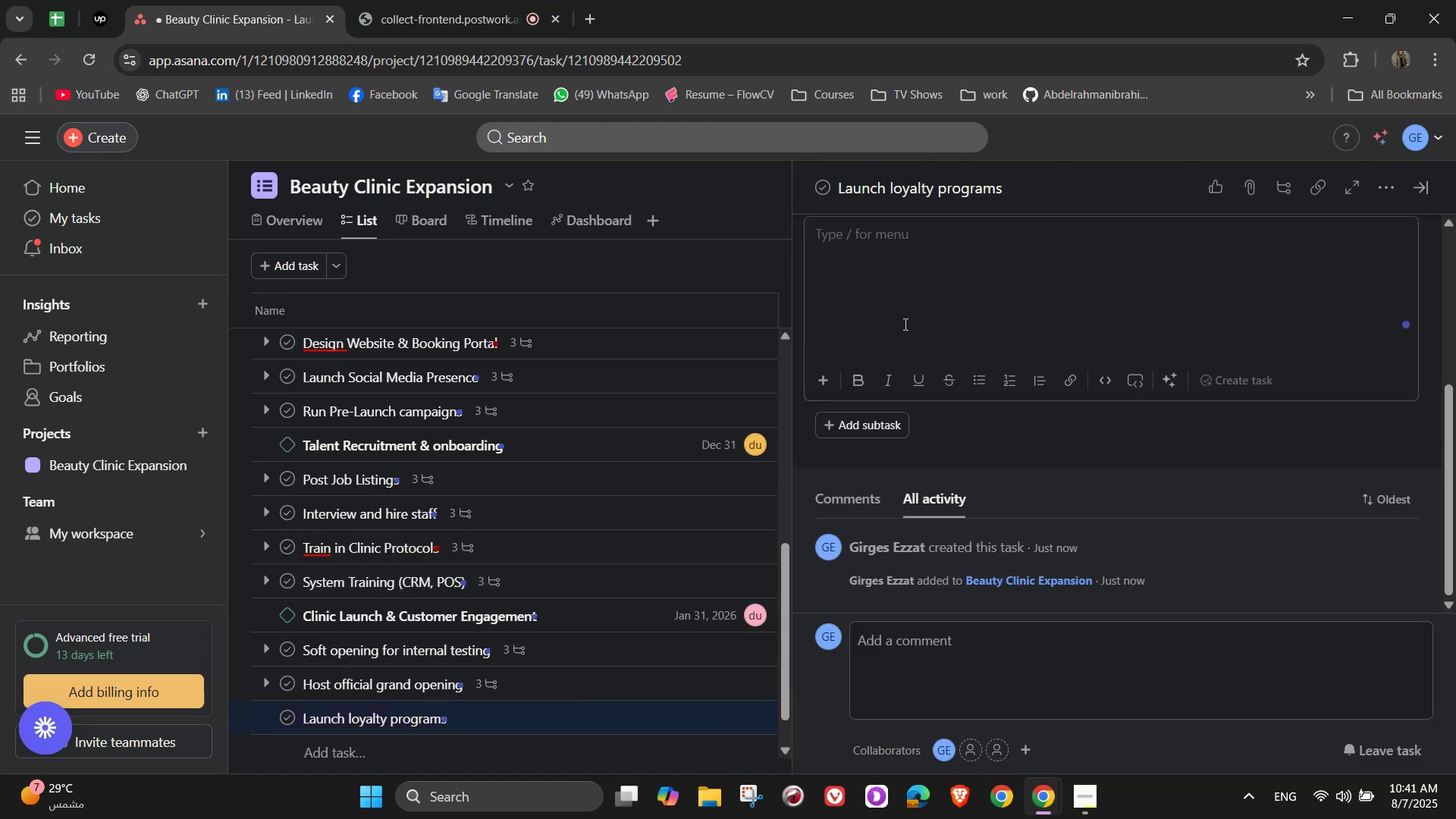 
type(Retain customers by offering iincentives and rewards)
 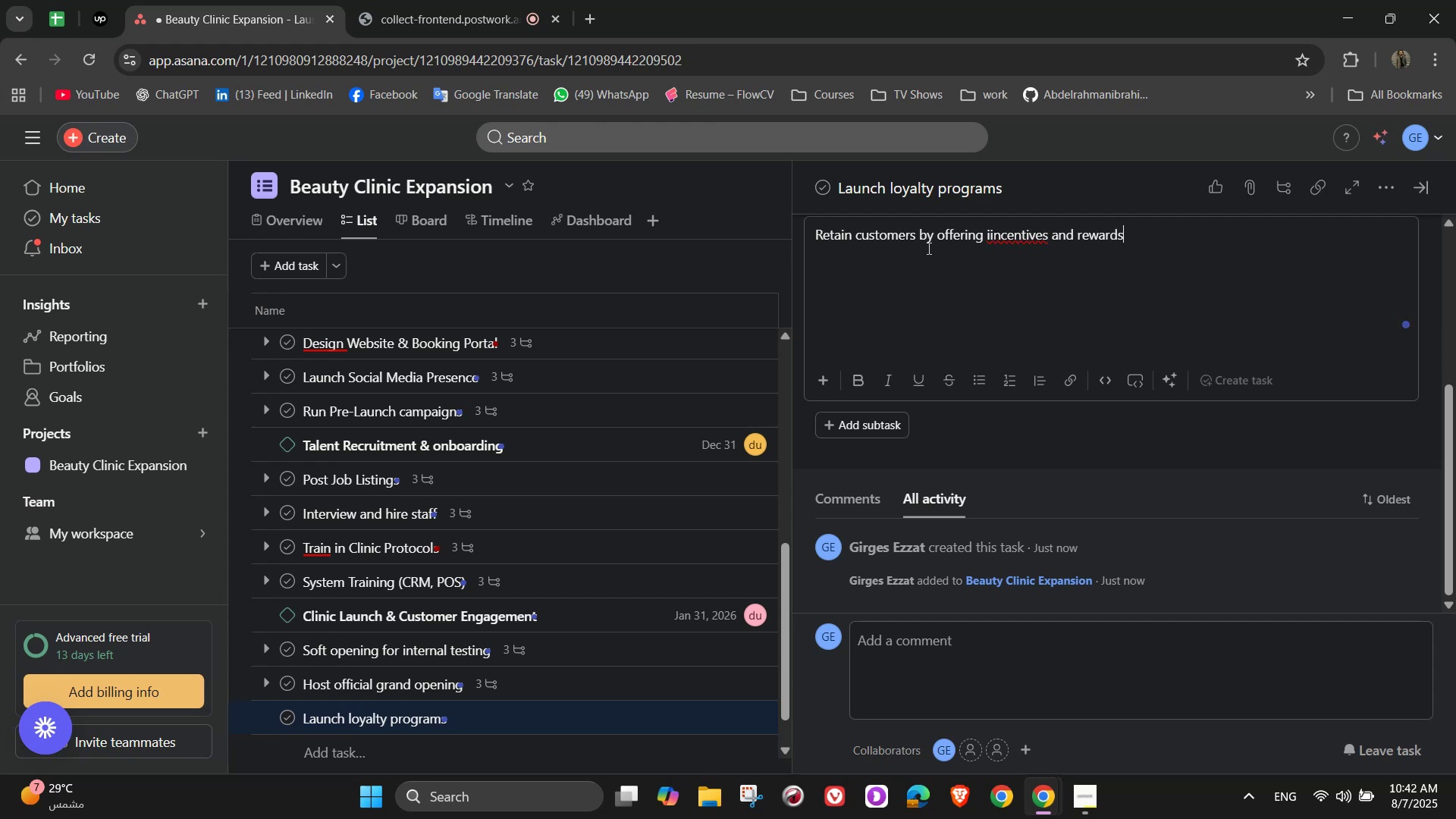 
left_click([990, 240])
 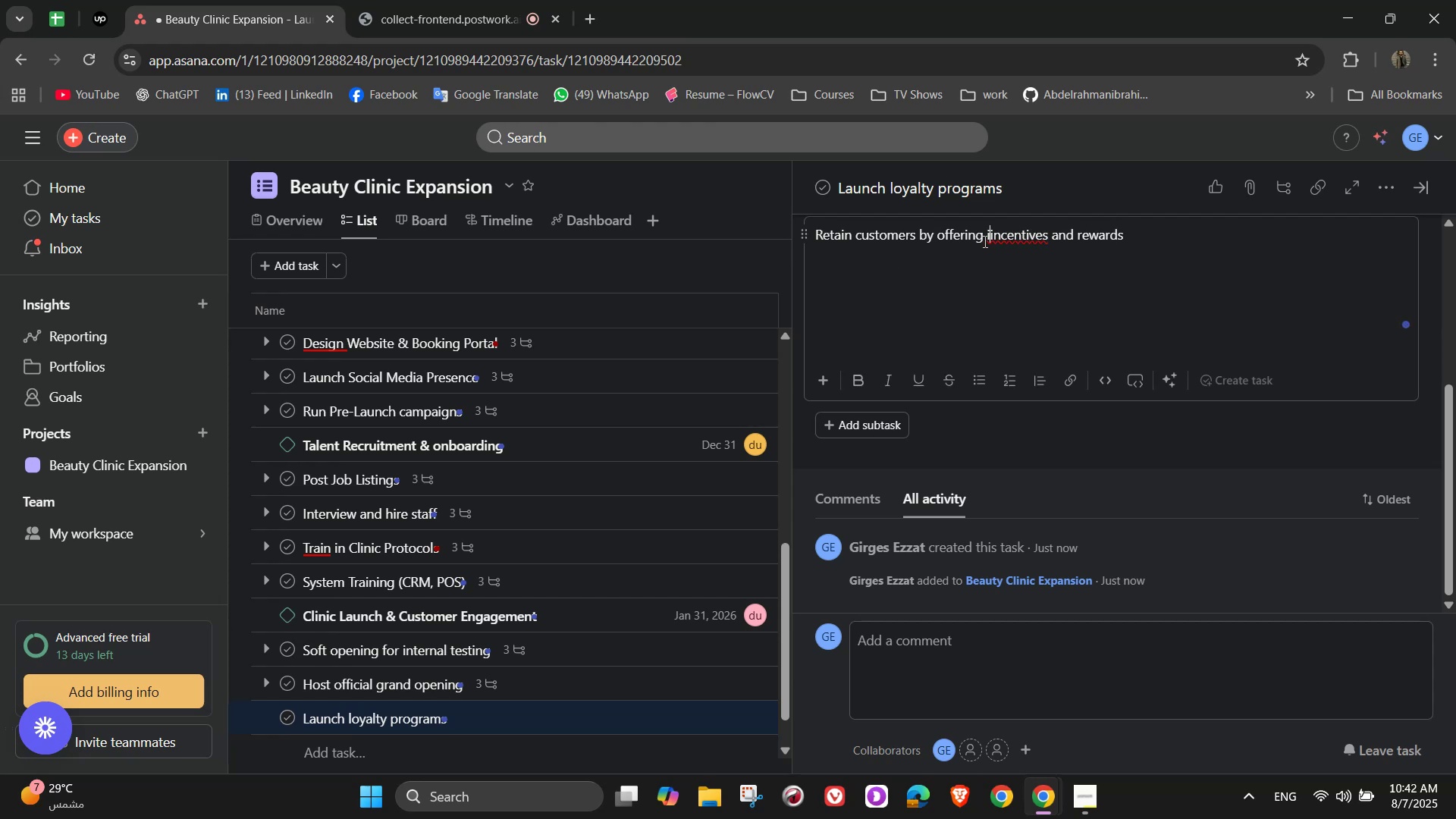 
key(Backspace)
 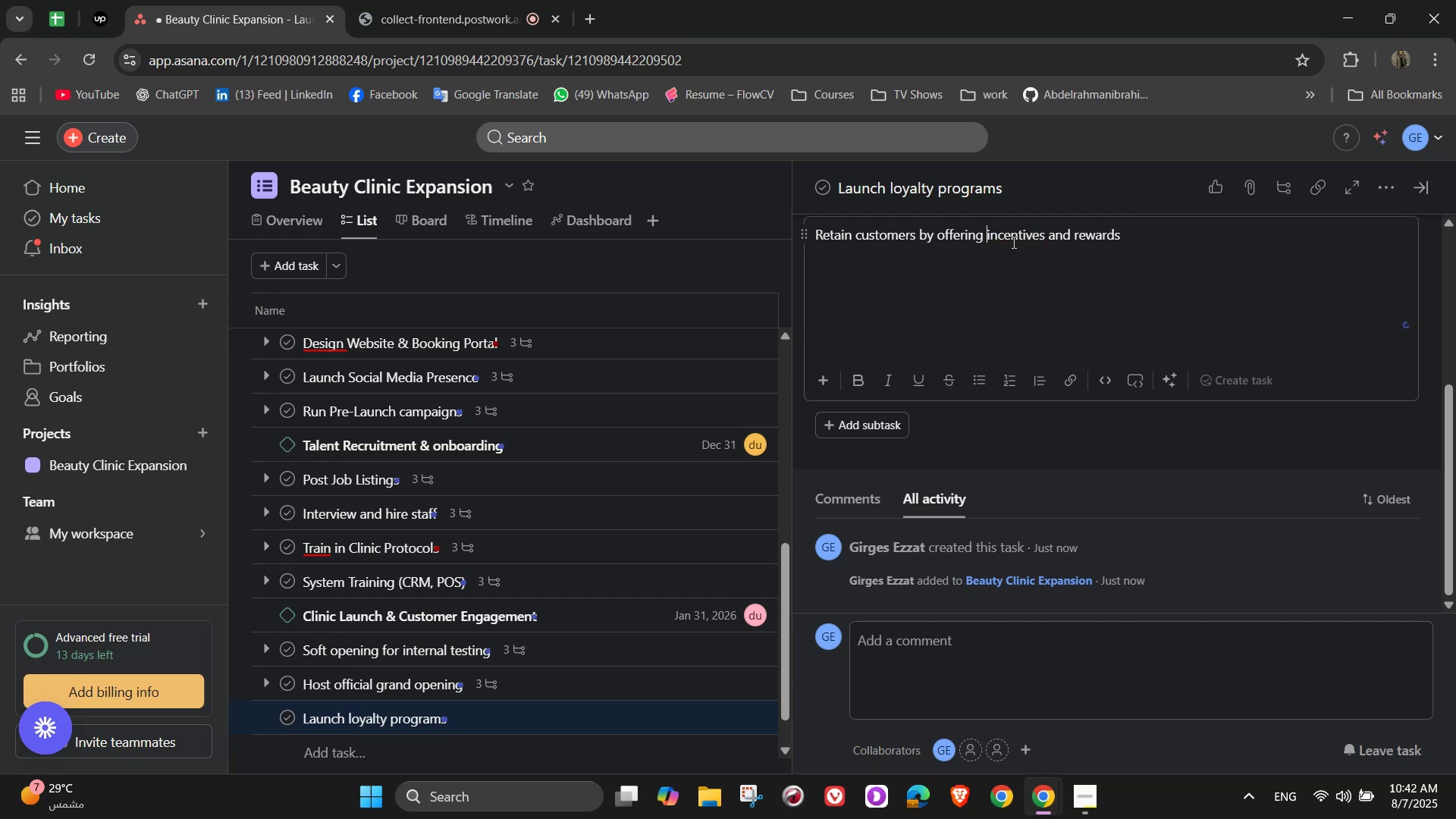 
left_click([1185, 243])
 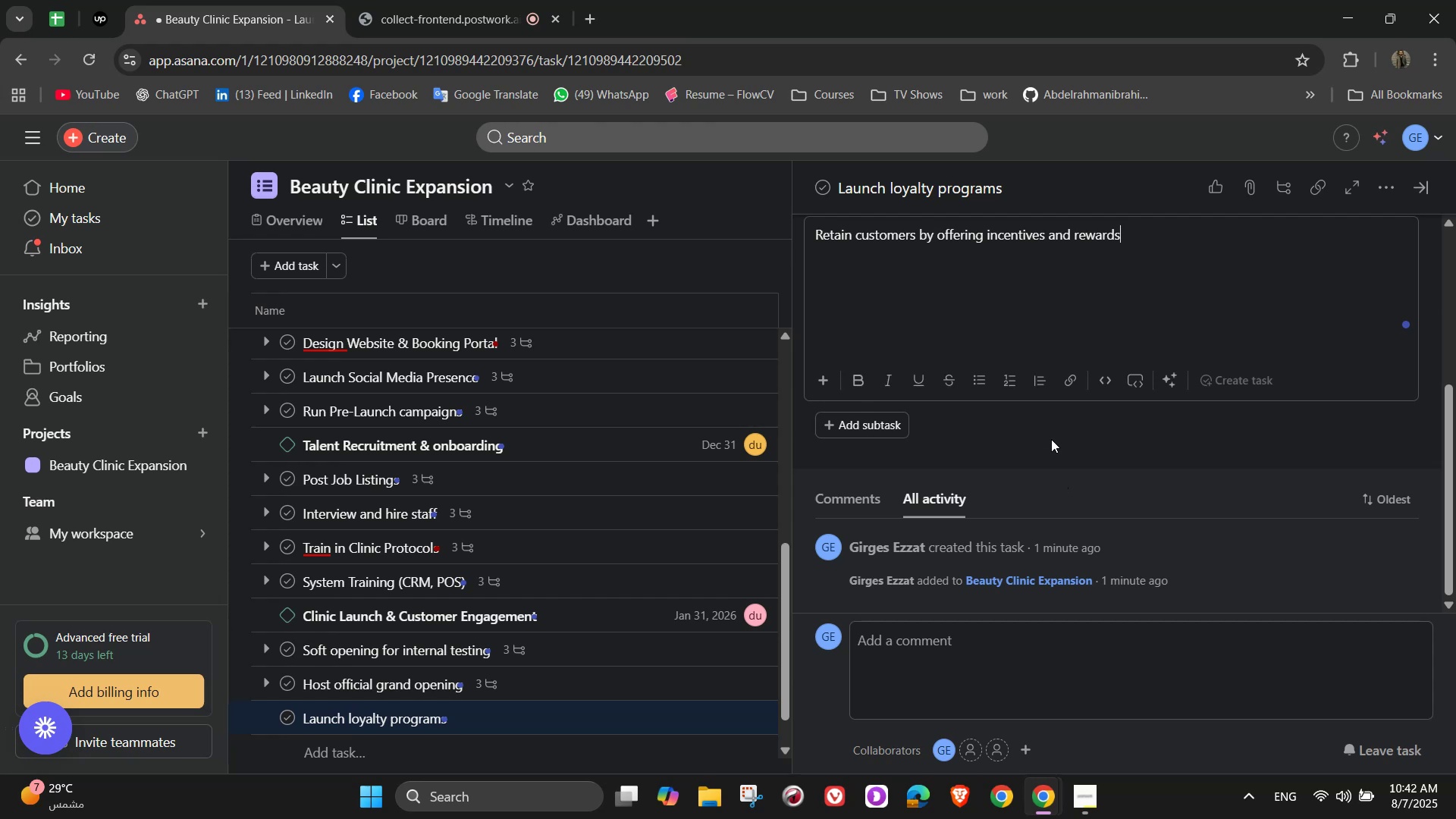 
left_click([883, 424])
 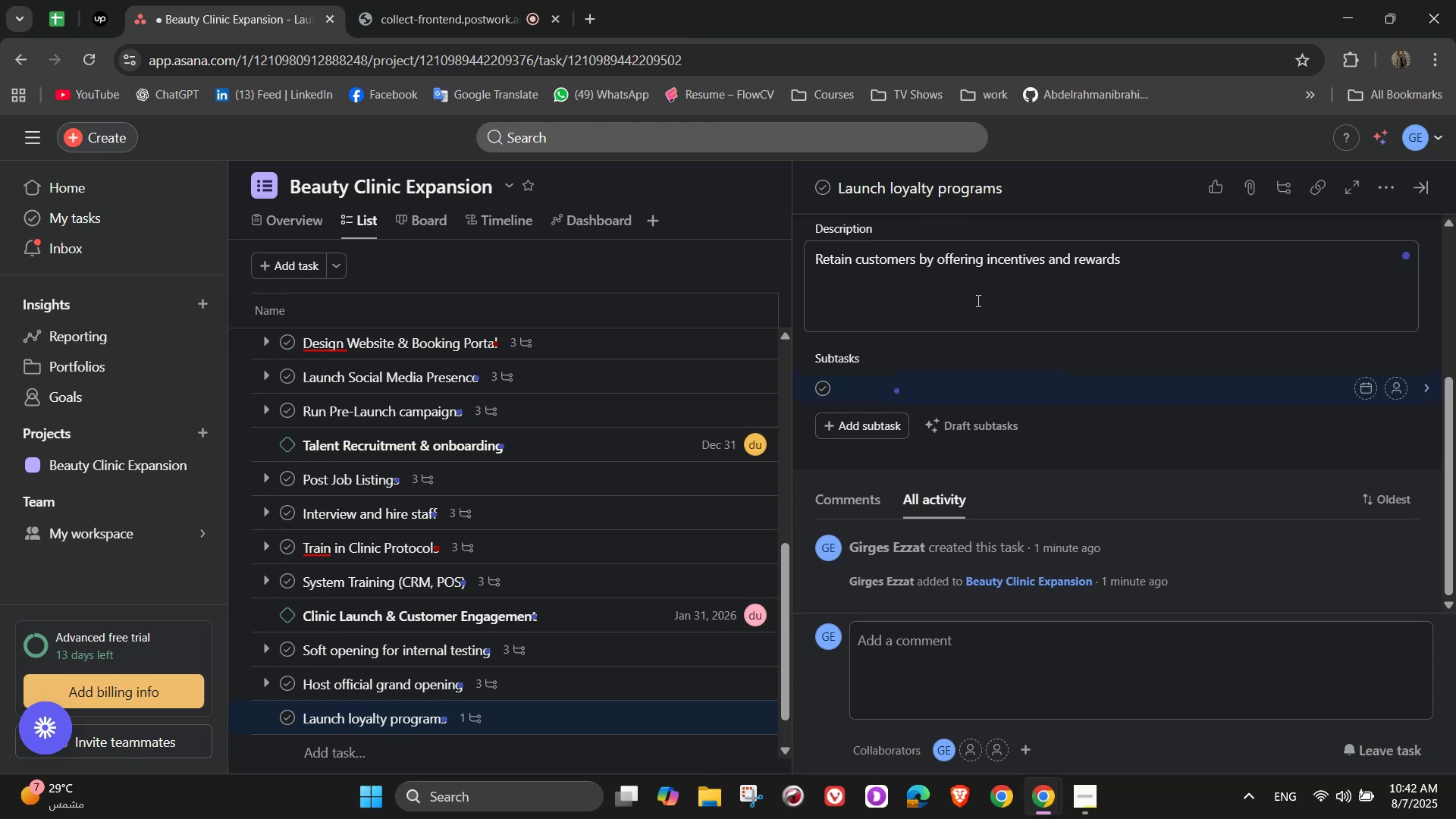 
type(Set point-based system or punch card plam=)
key(Backspace)
key(Backspace)
type(n)
 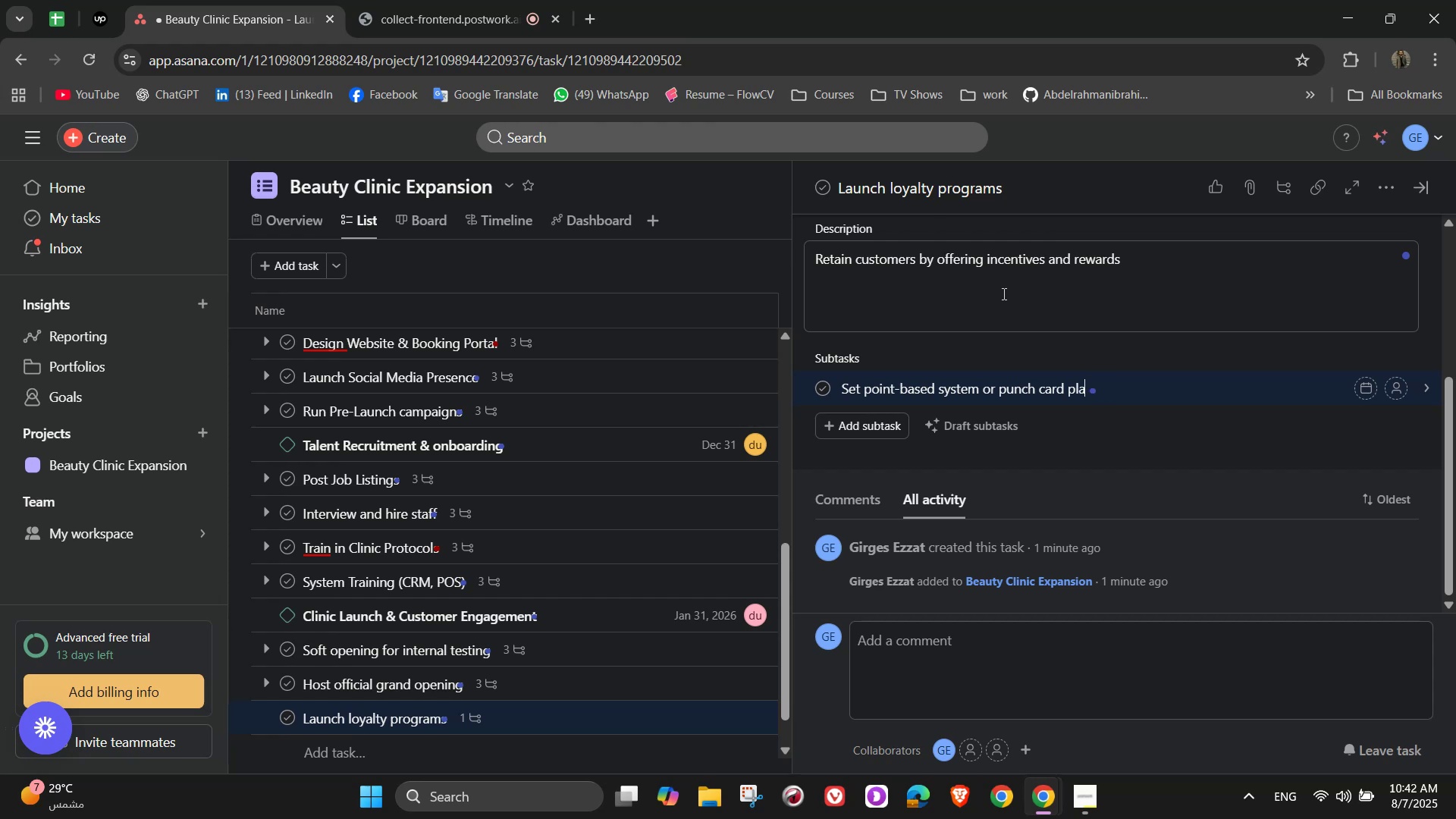 
key(Enter)
 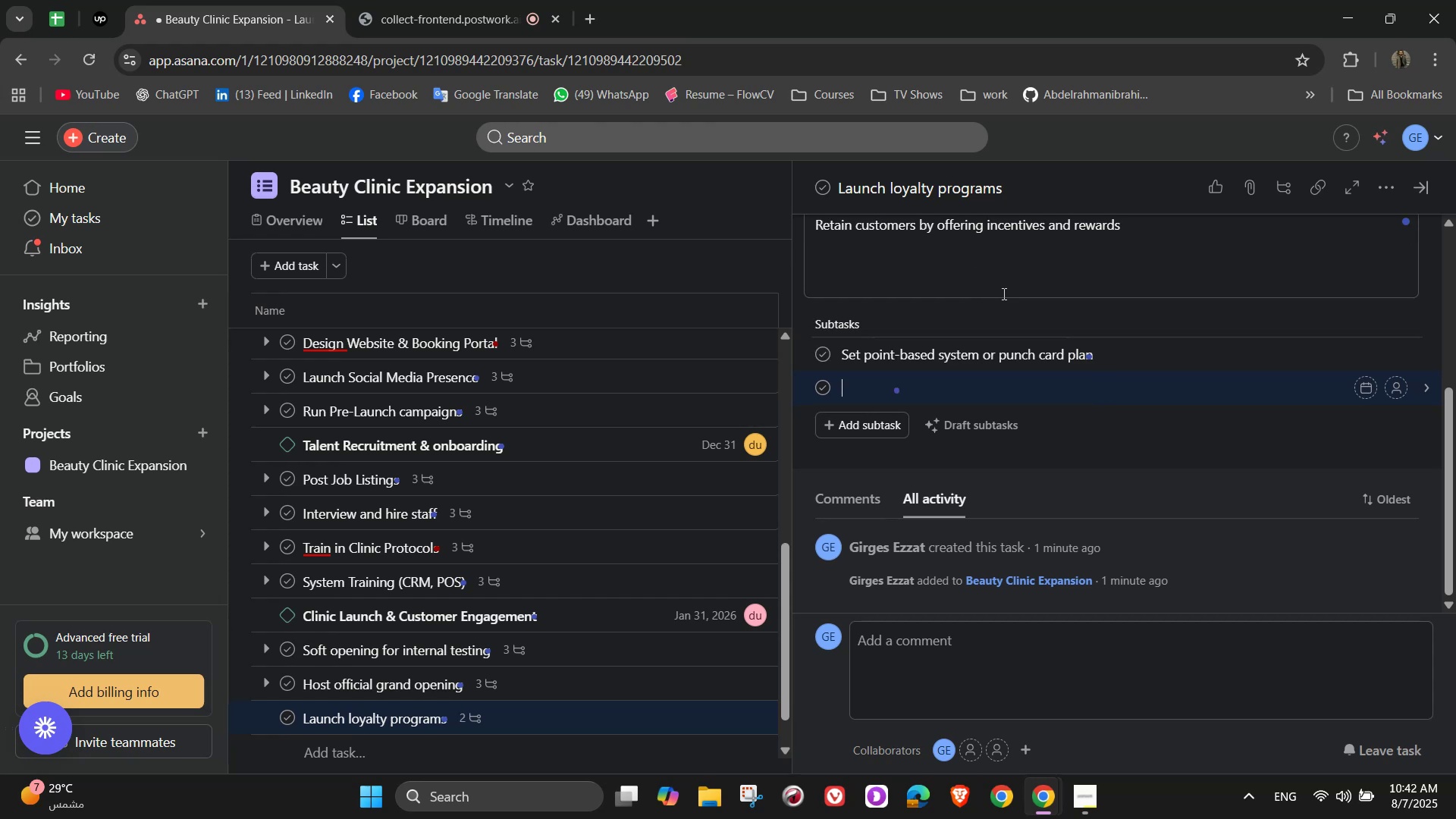 
type(Train staff on program mechanics)
 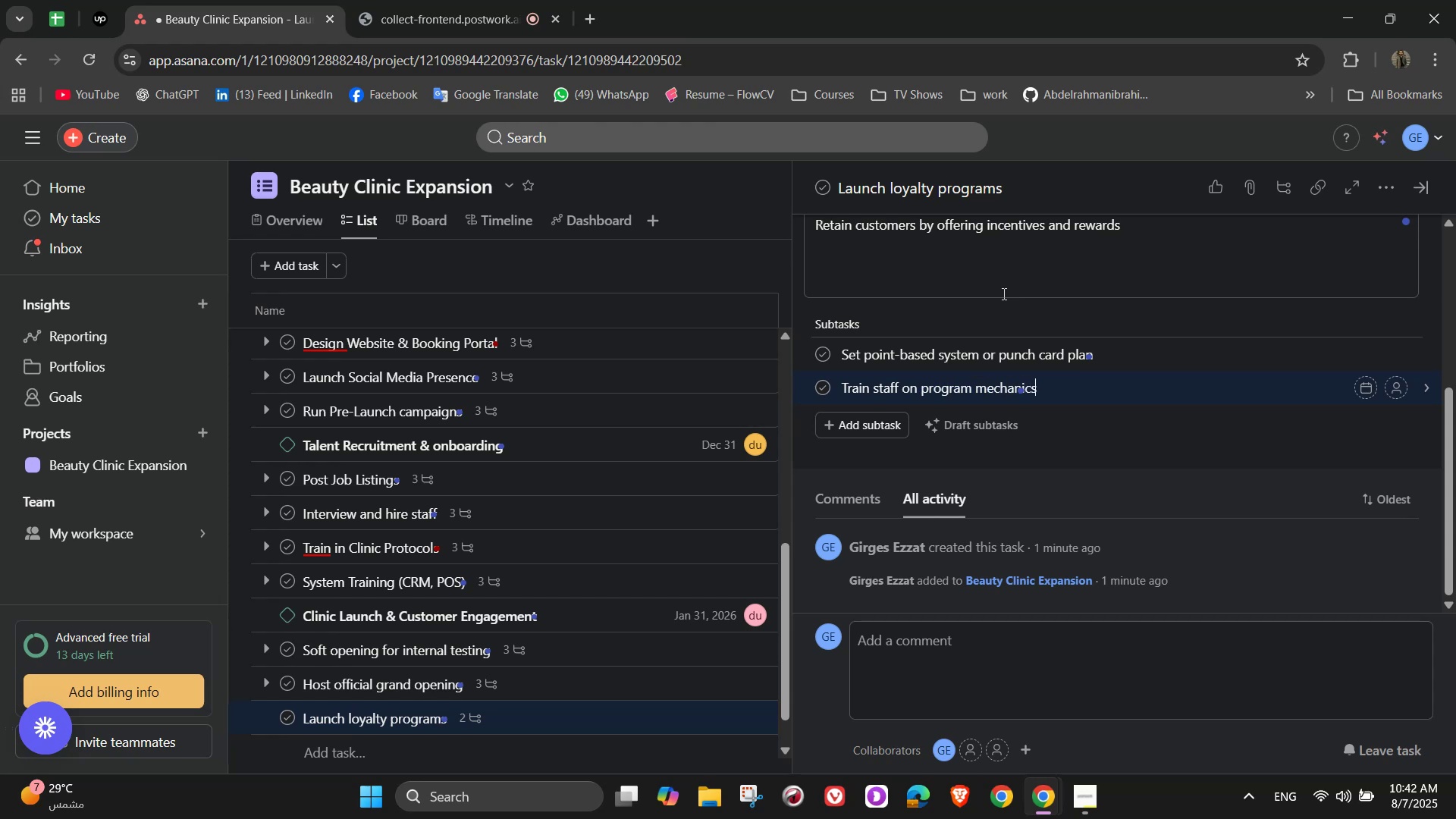 
key(Enter)
 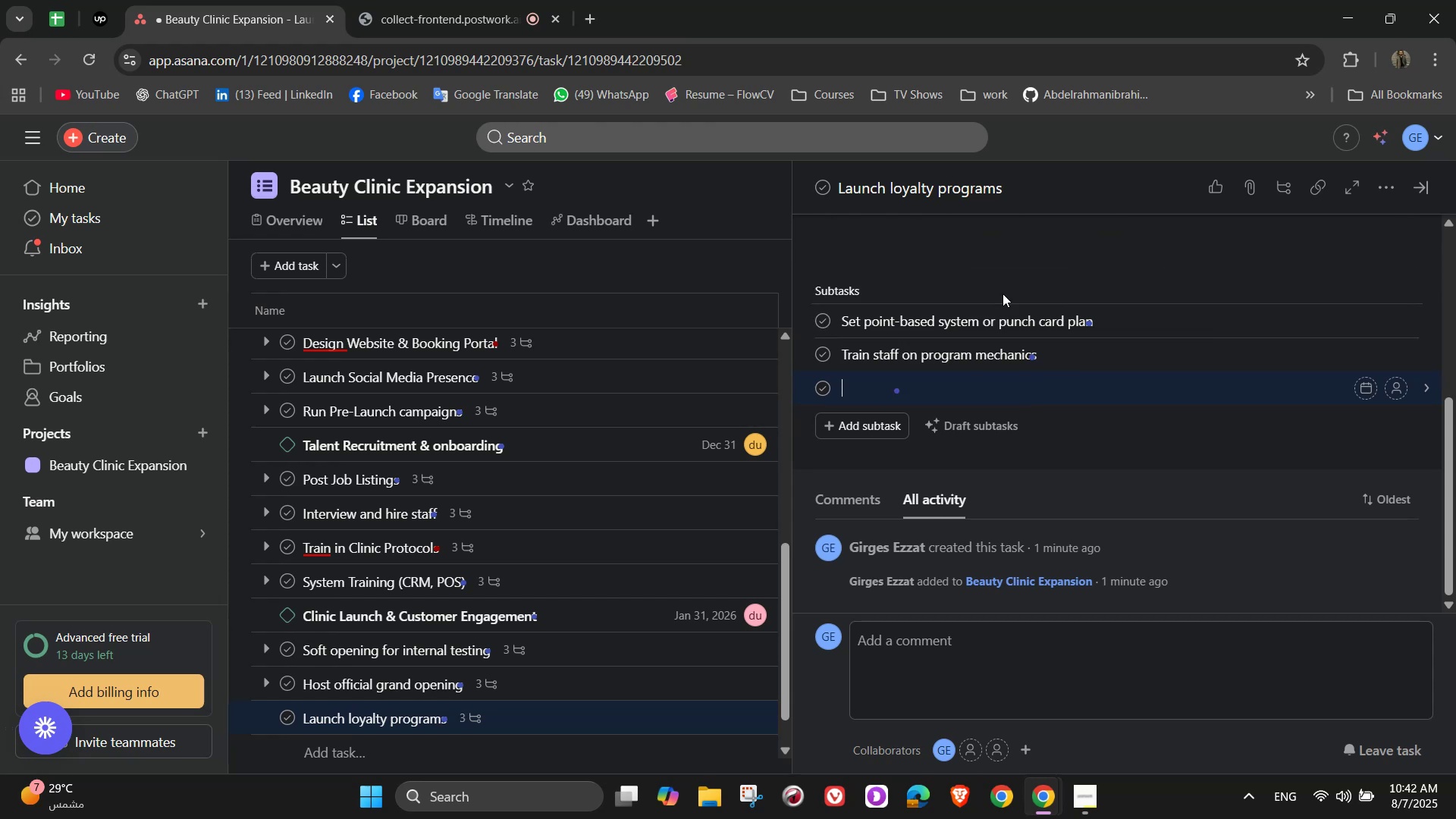 
type(Promote across channels)
 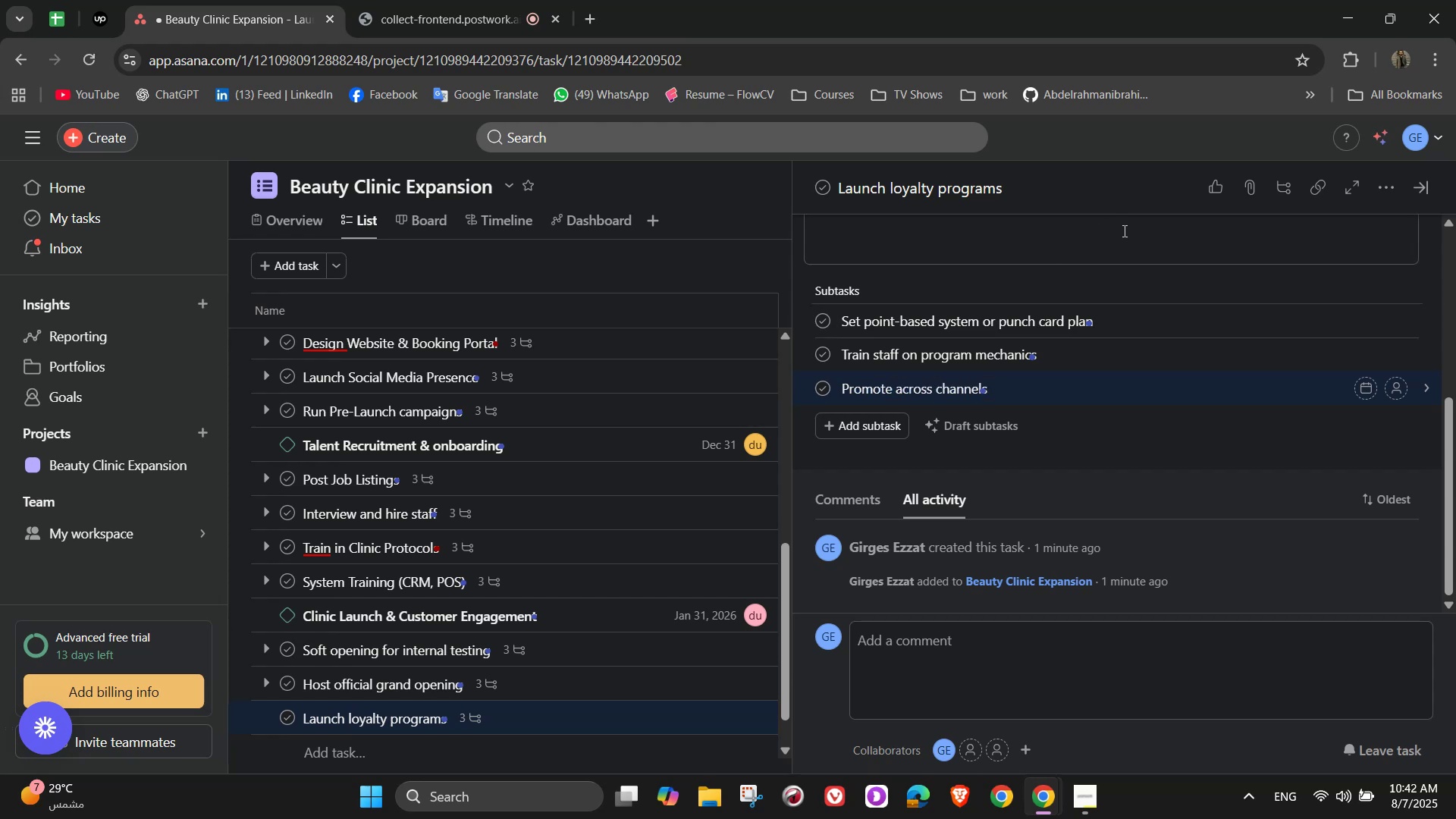 
left_click([1434, 178])
 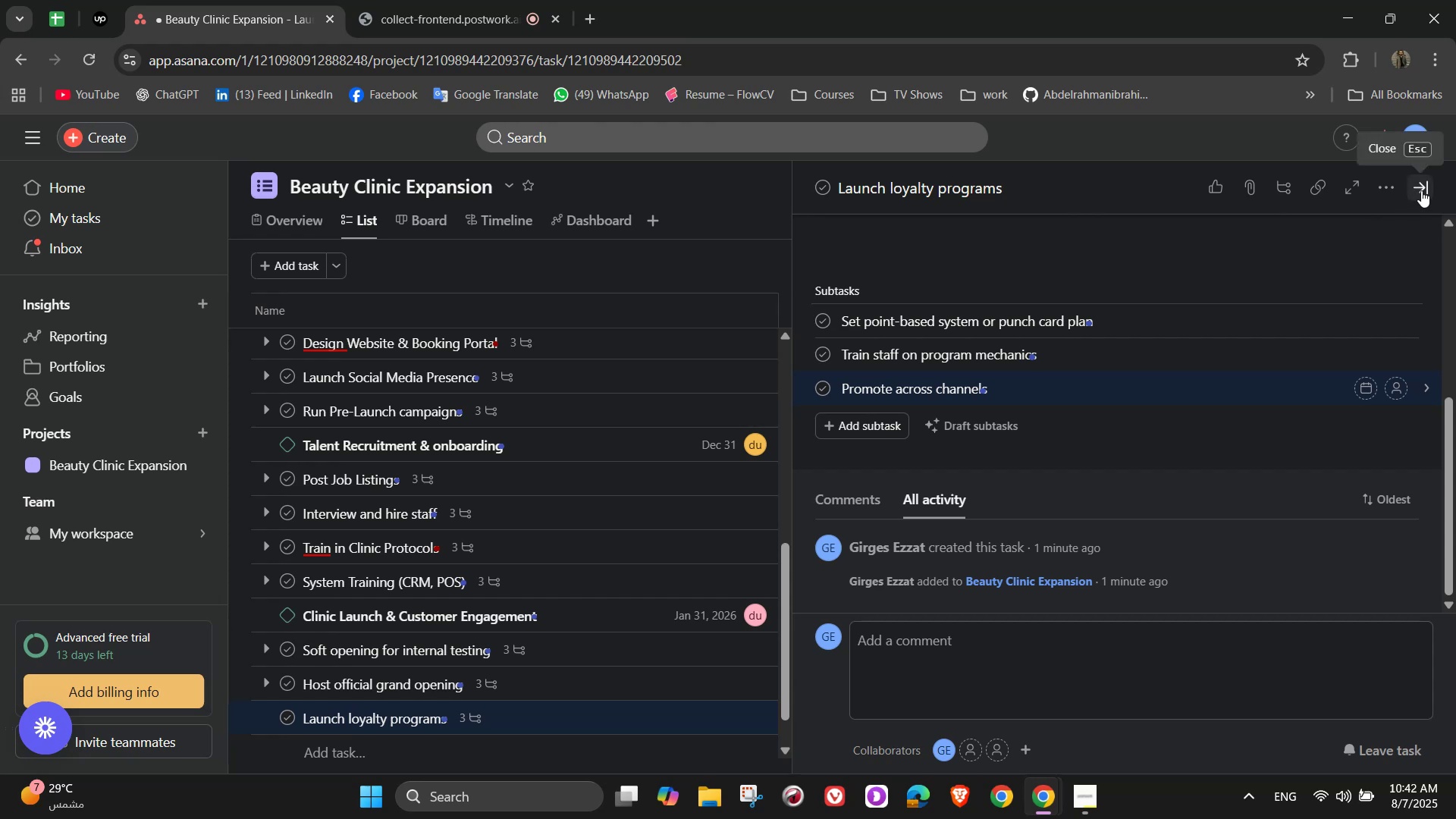 
left_click([1421, 190])
 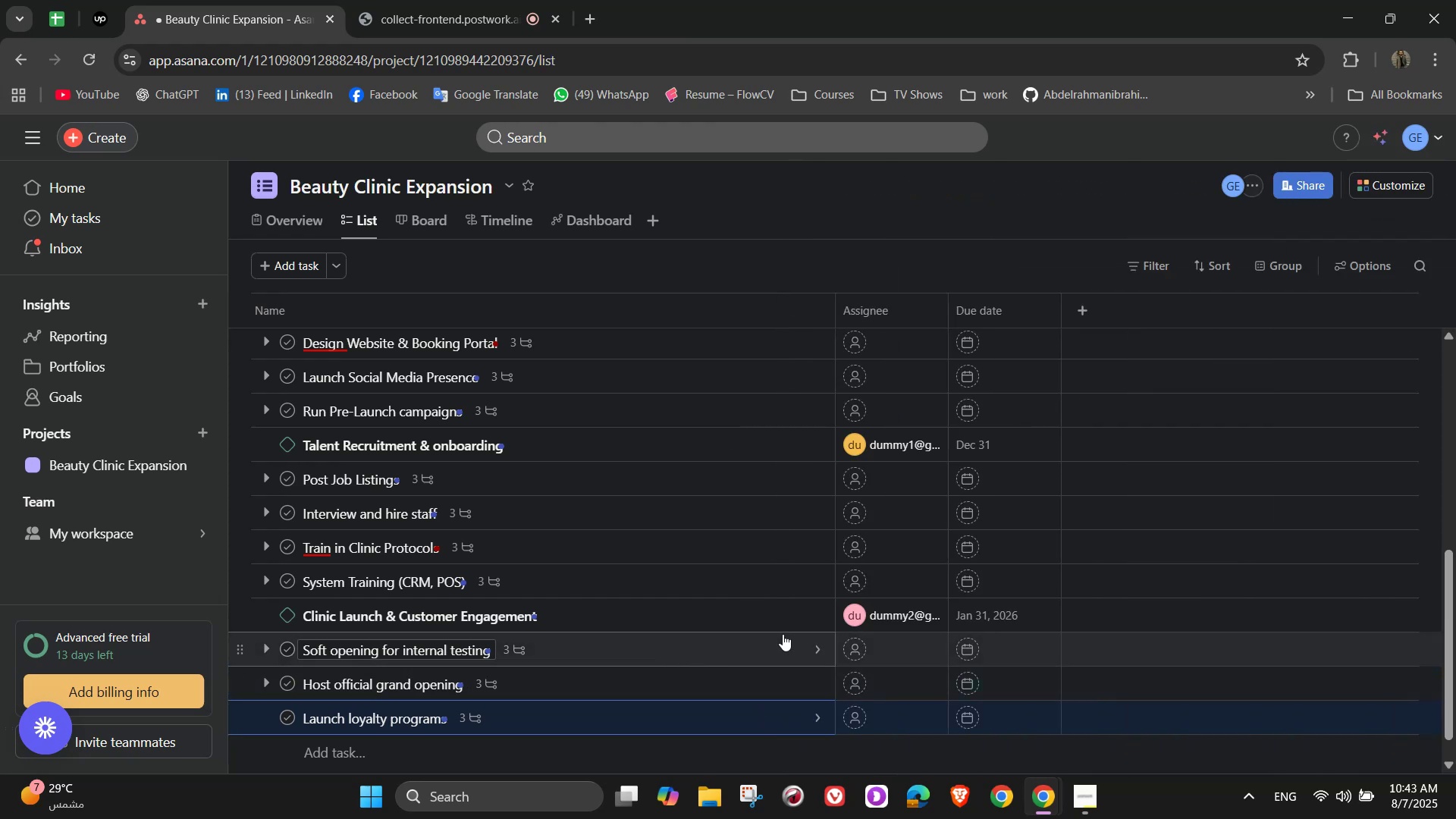 
scroll: coordinate [920, 598], scroll_direction: down, amount: 3.0
 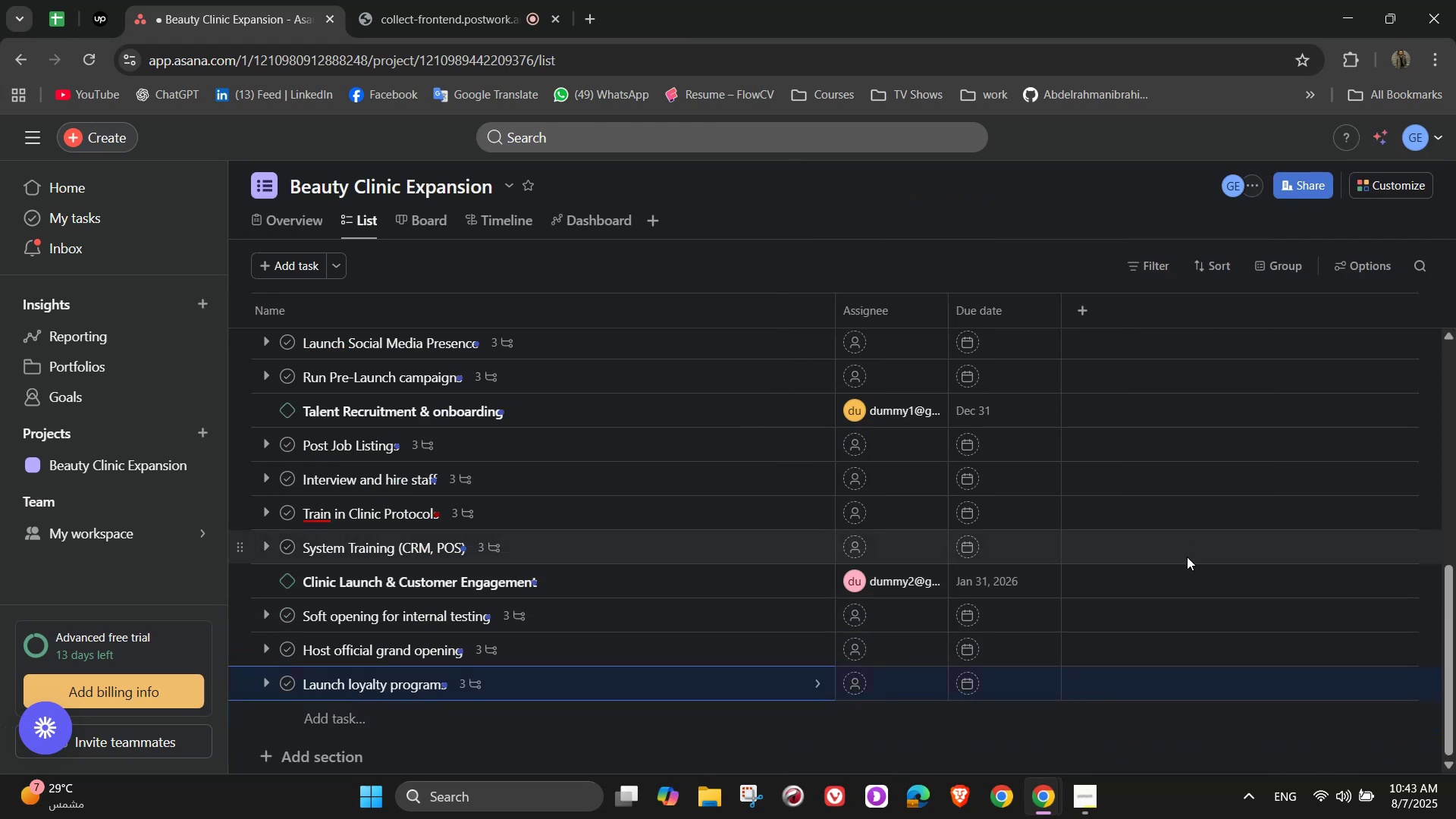 
scroll: coordinate [1151, 575], scroll_direction: up, amount: 1.0
 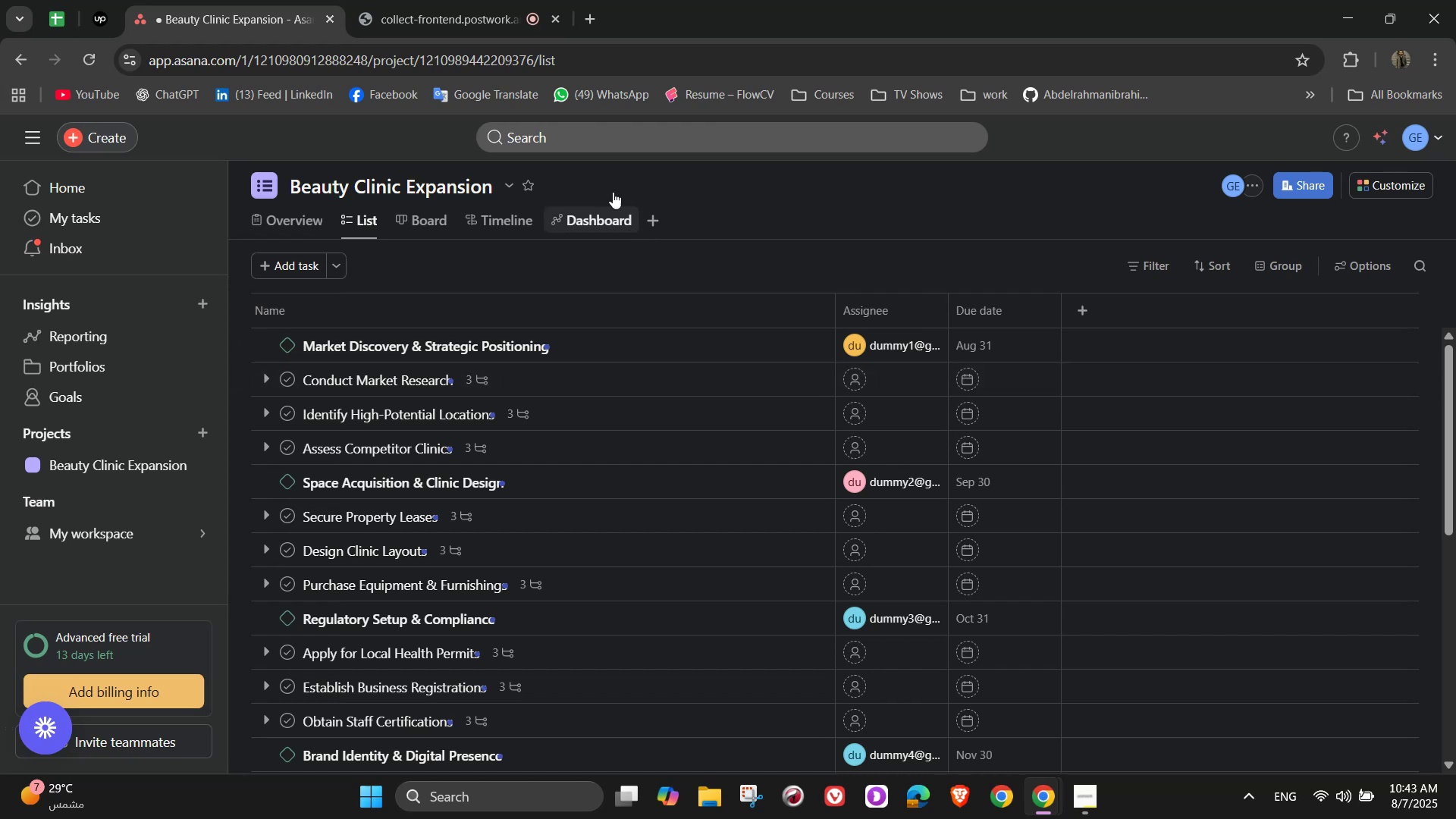 
wait(5.7)
 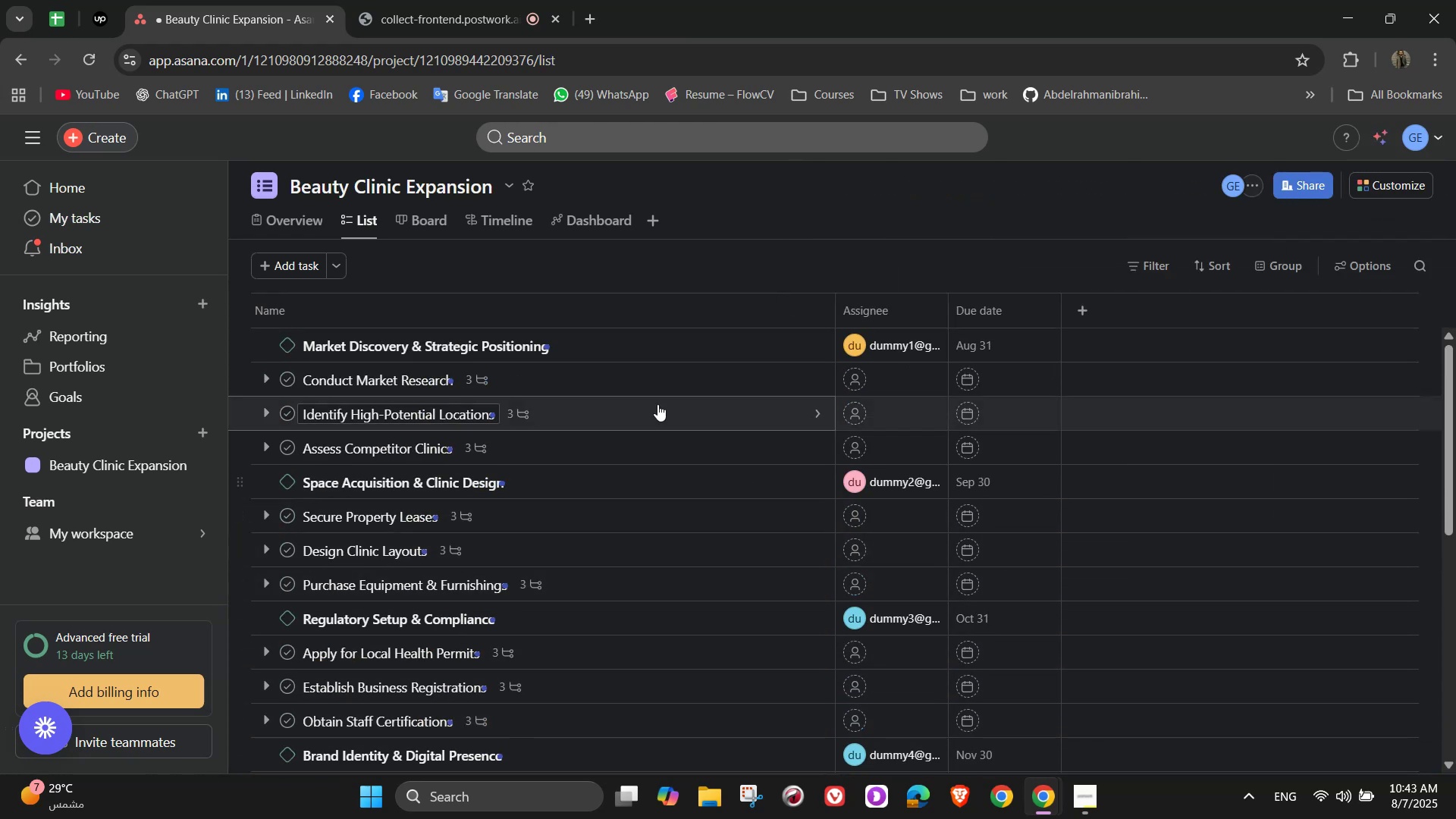 
left_click([292, 218])
 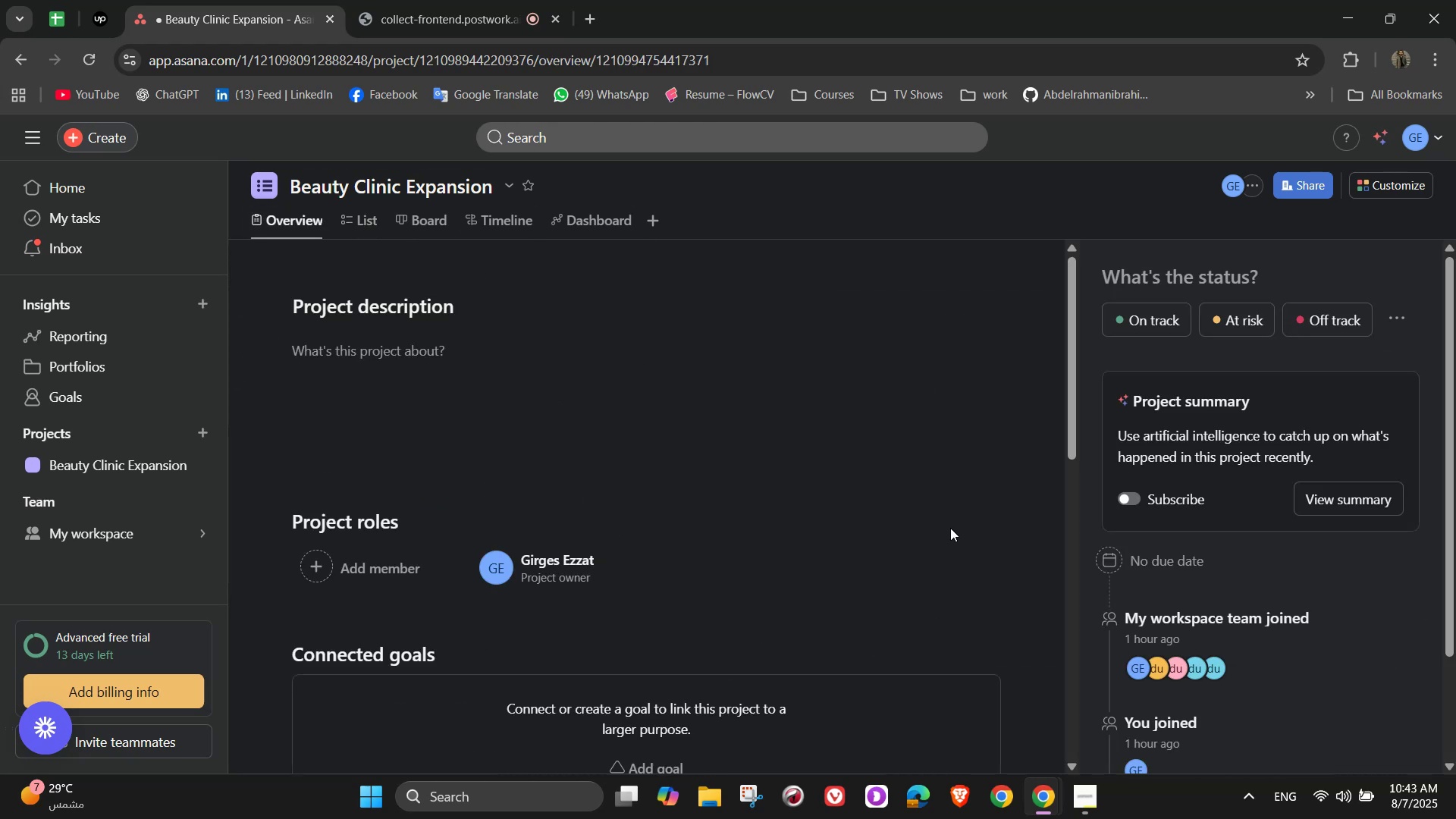 
scroll: coordinate [672, 500], scroll_direction: down, amount: 8.0
 